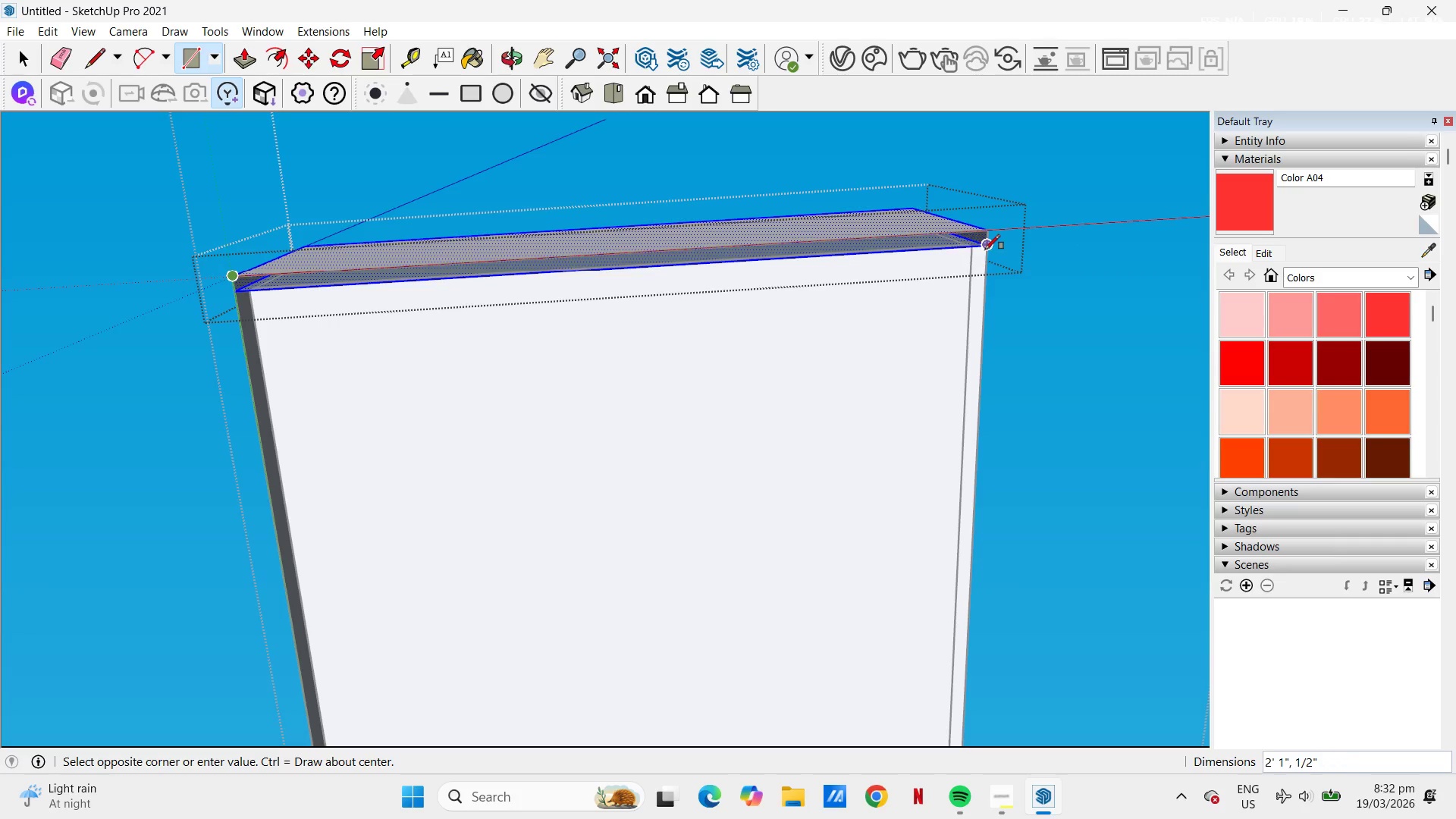 
left_click([986, 249])
 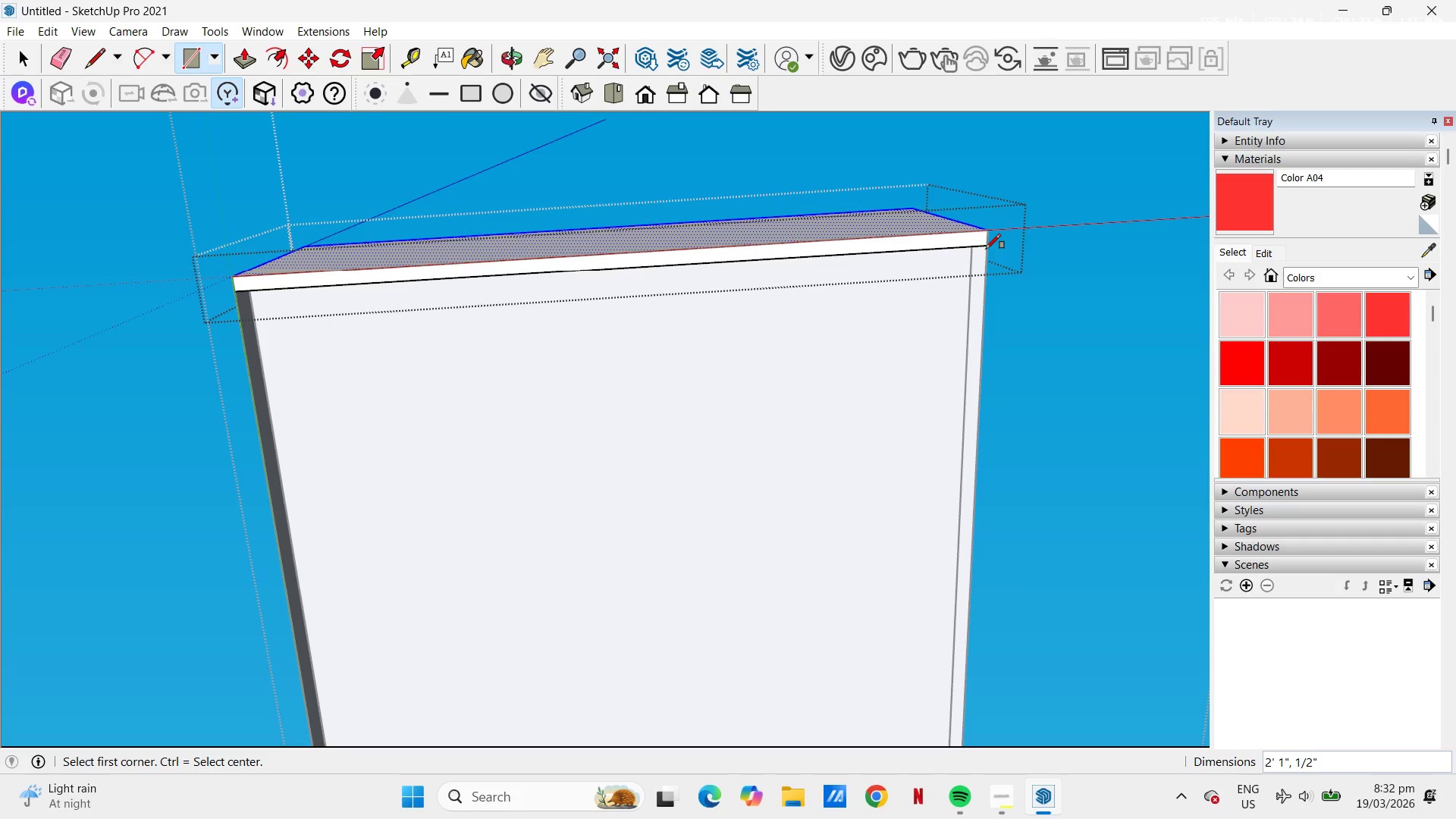 
key(Control+ControlLeft)
 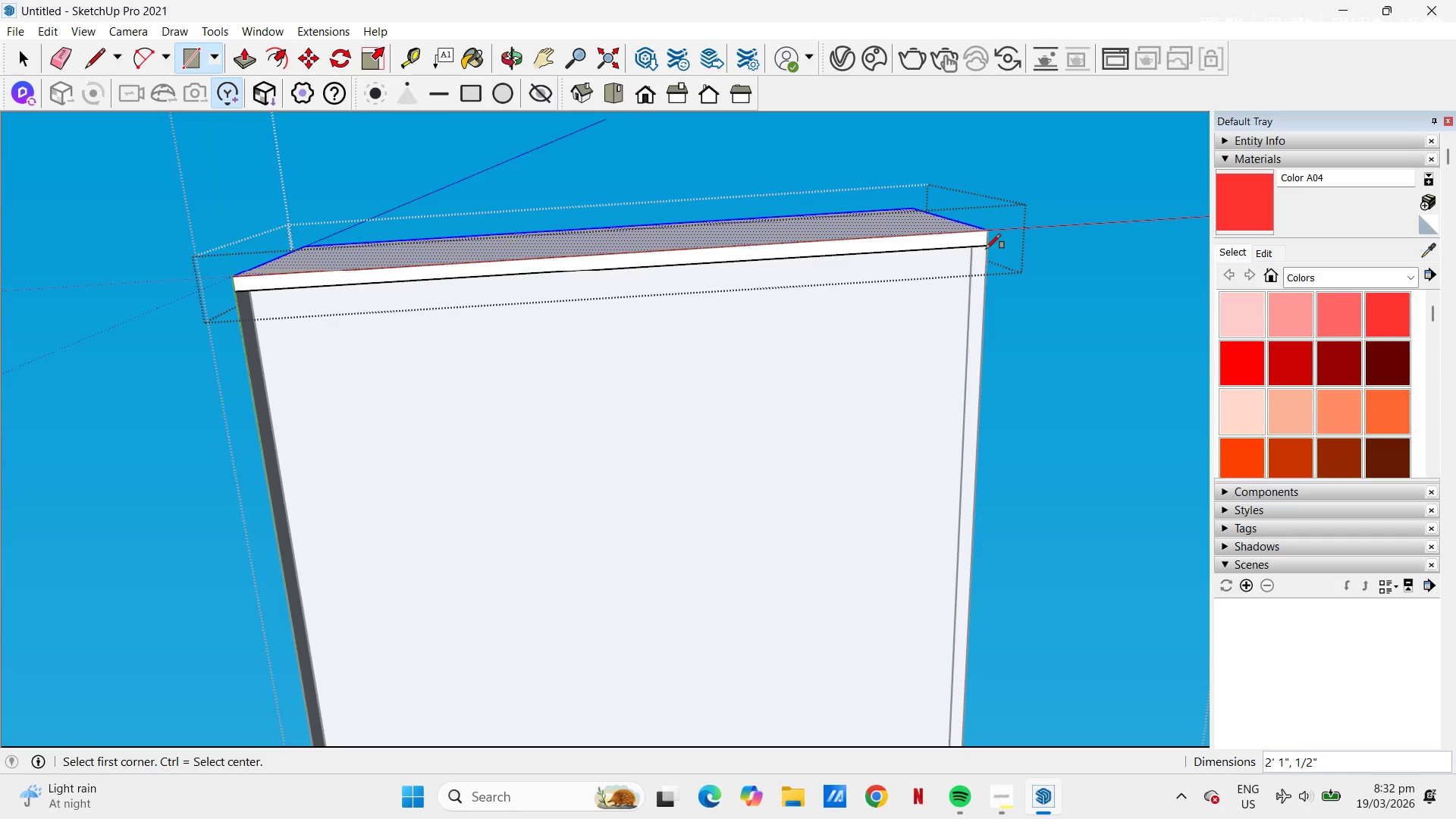 
key(Control+Z)
 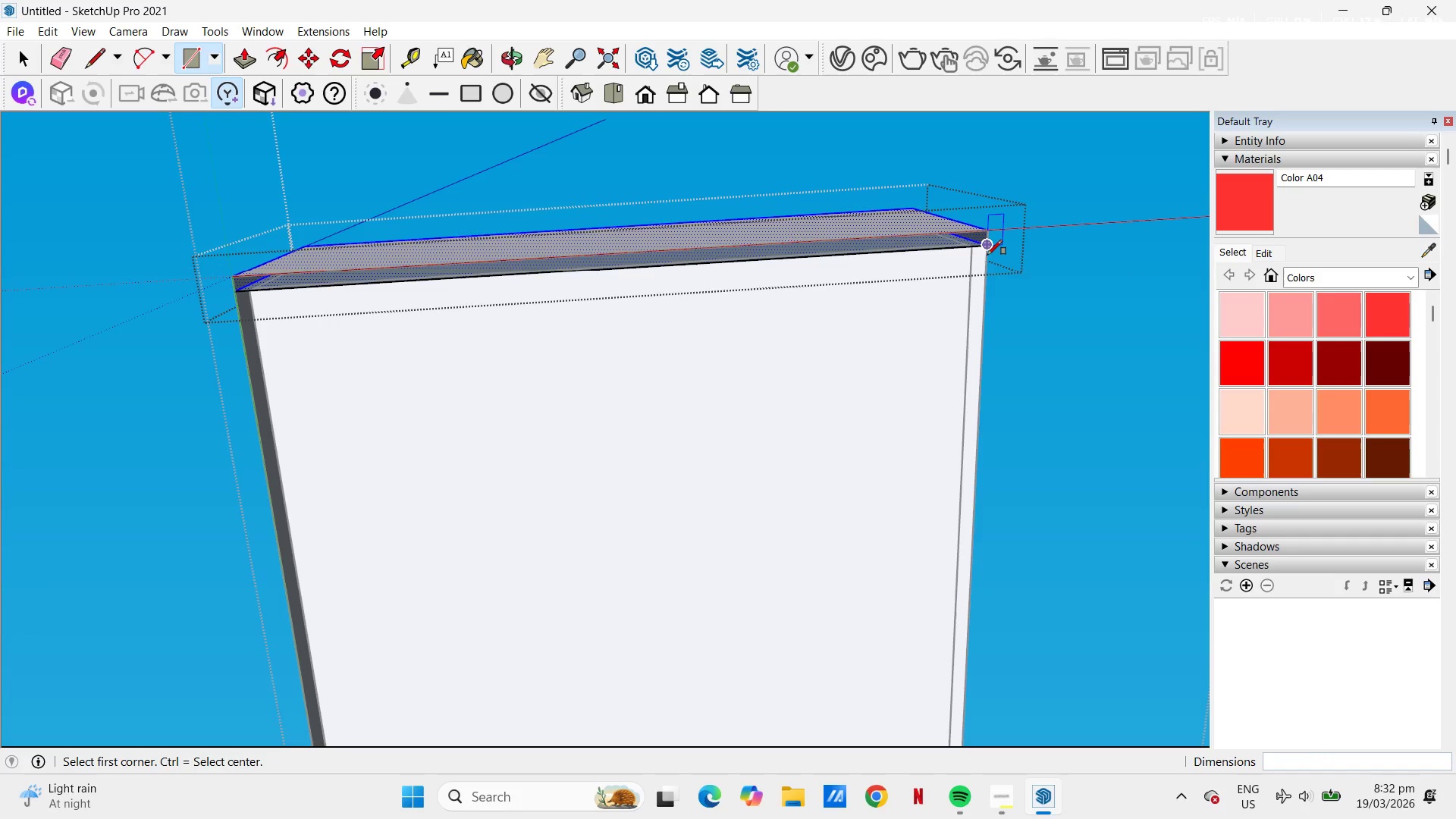 
left_click([987, 255])
 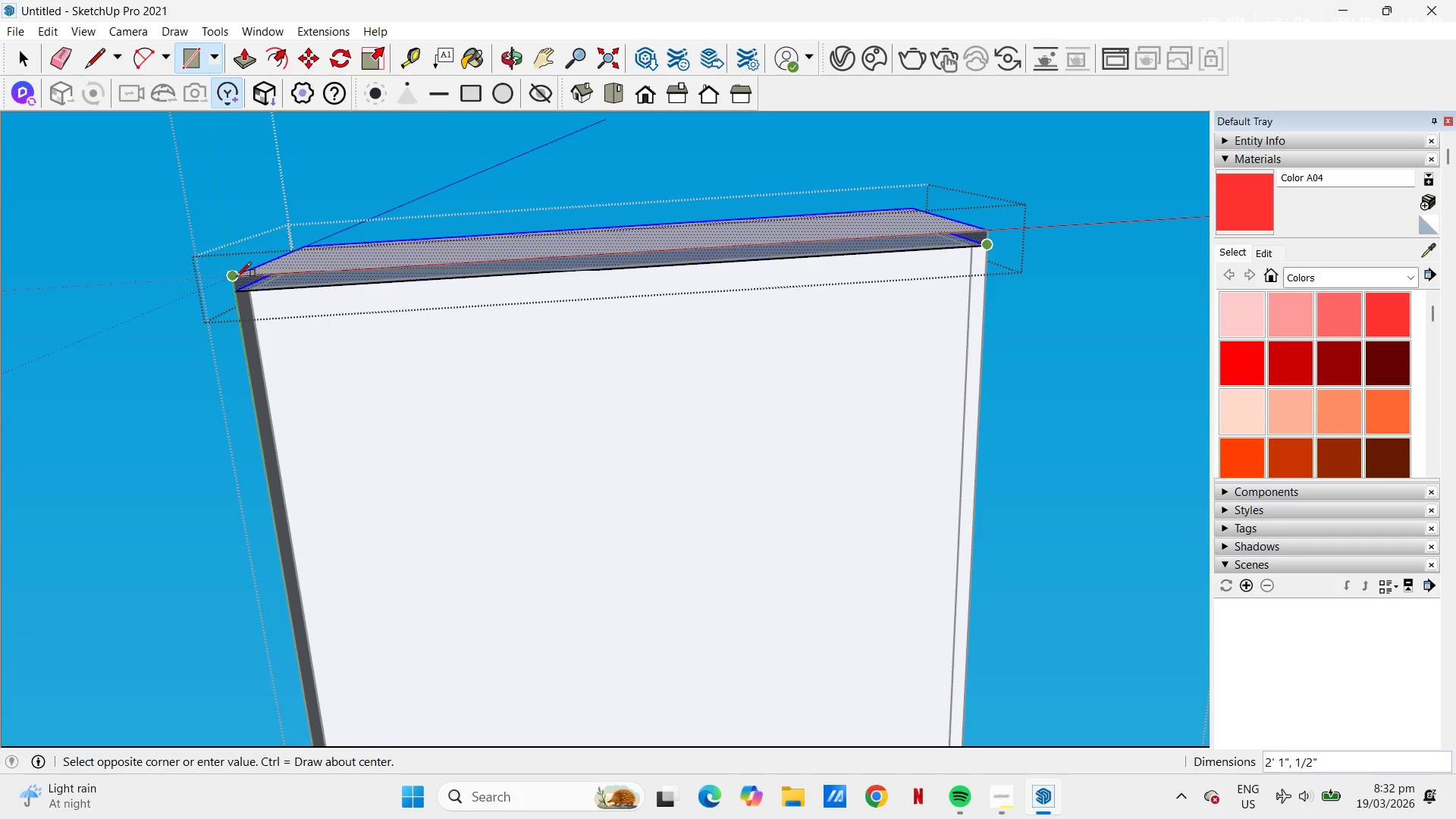 
left_click([237, 278])
 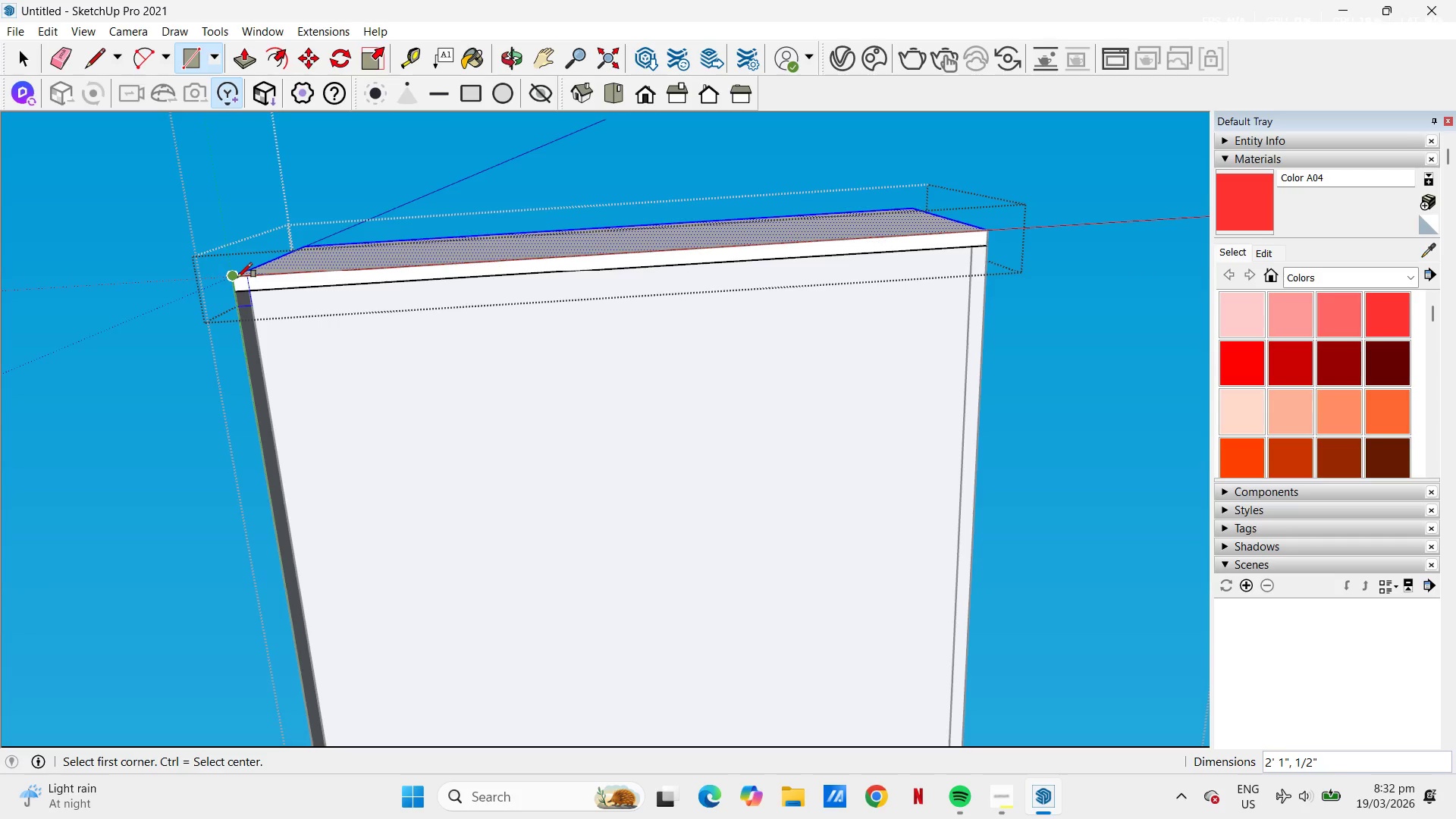 
key(Space)
 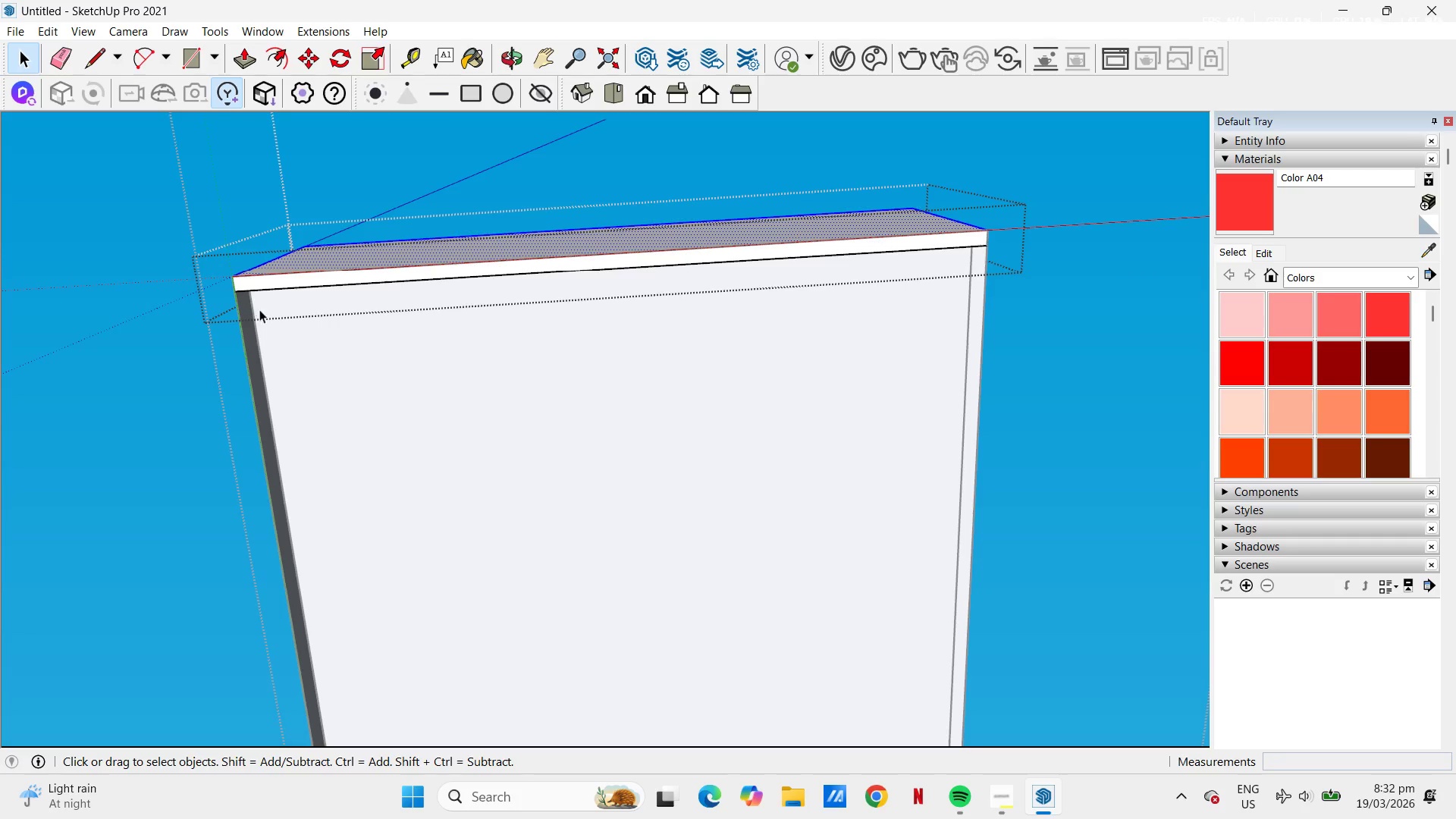 
left_click([245, 316])
 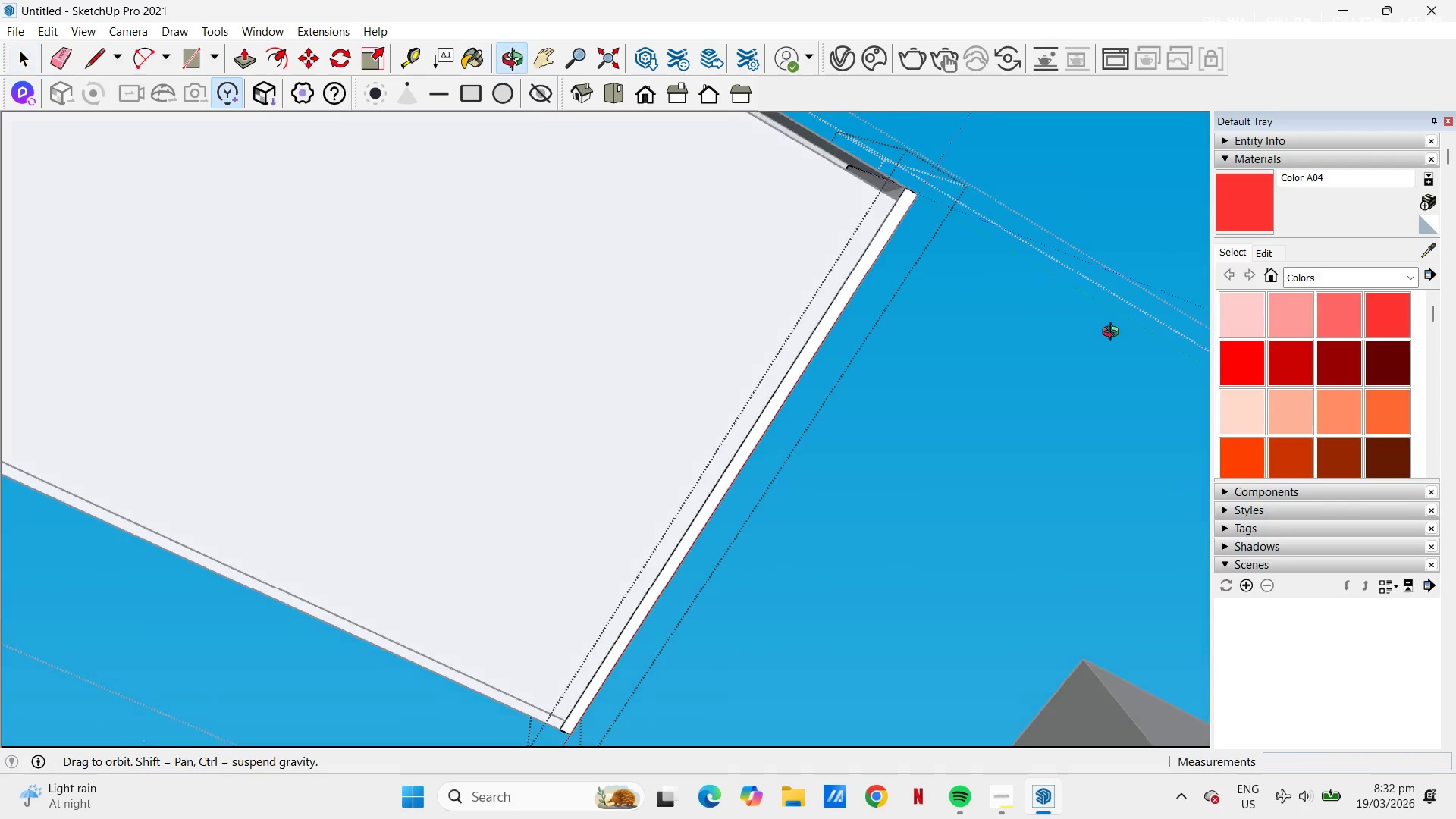 
scroll: coordinate [630, 325], scroll_direction: down, amount: 2.0
 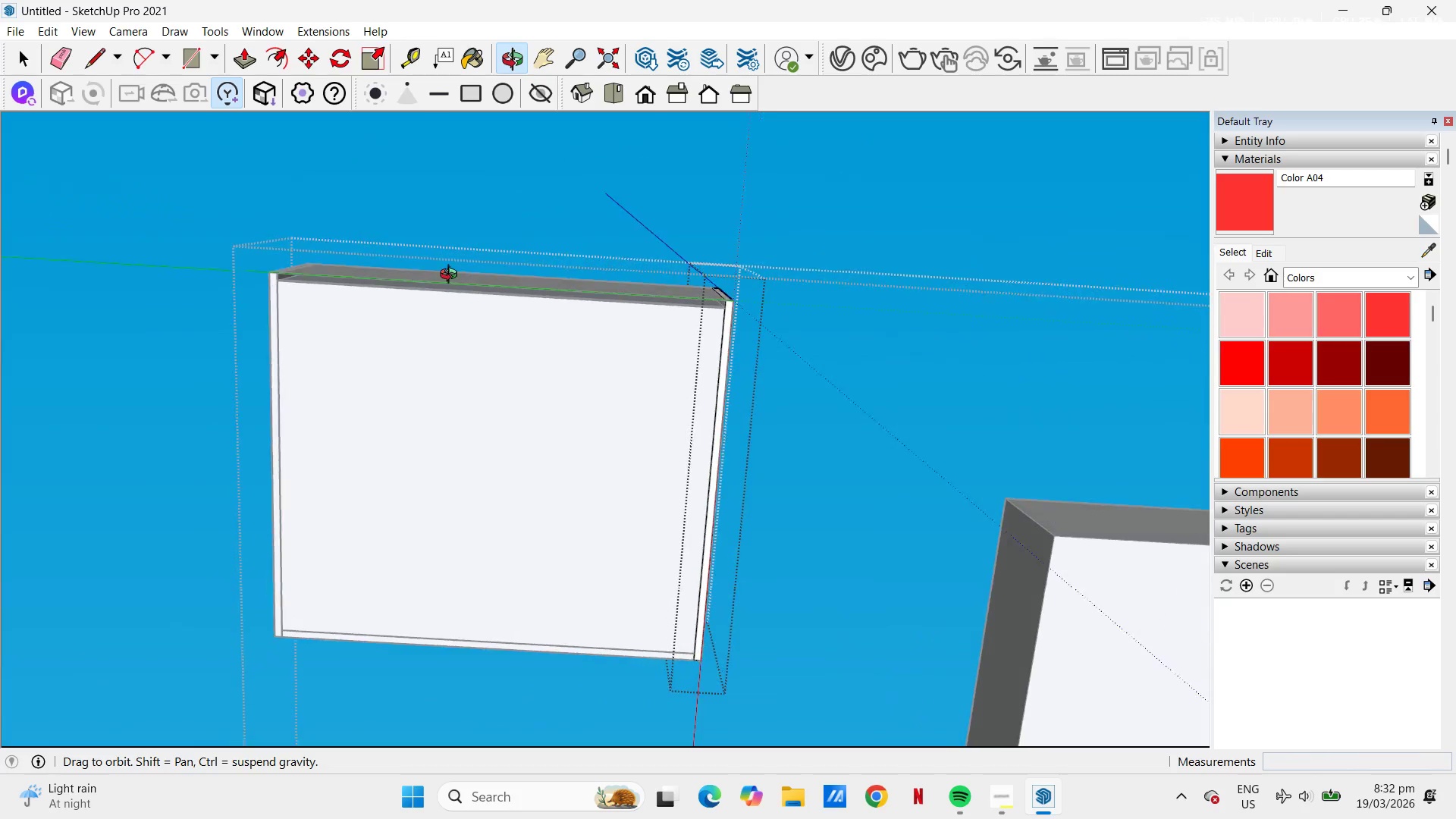 
key(Space)
 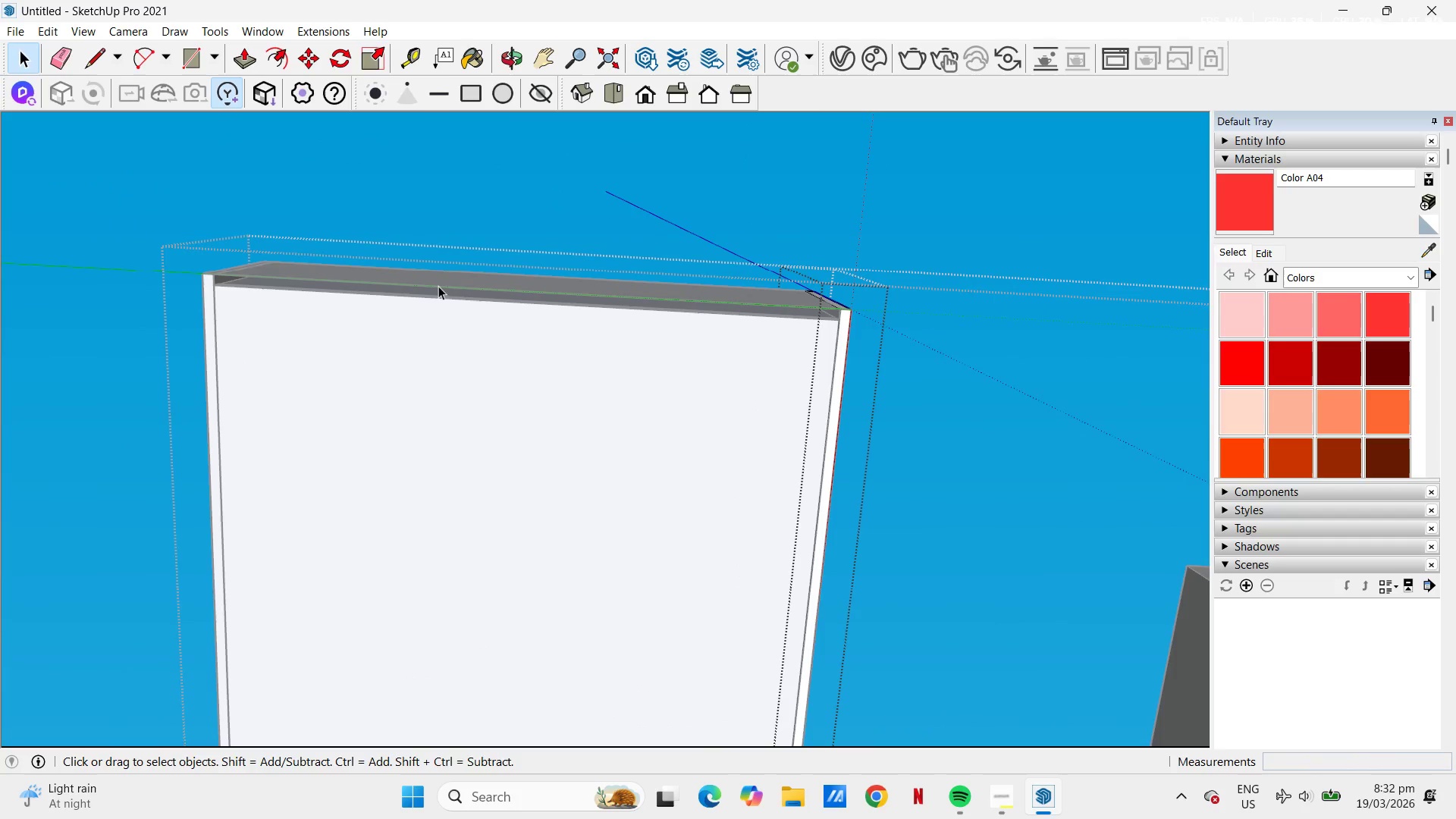 
left_click([442, 283])
 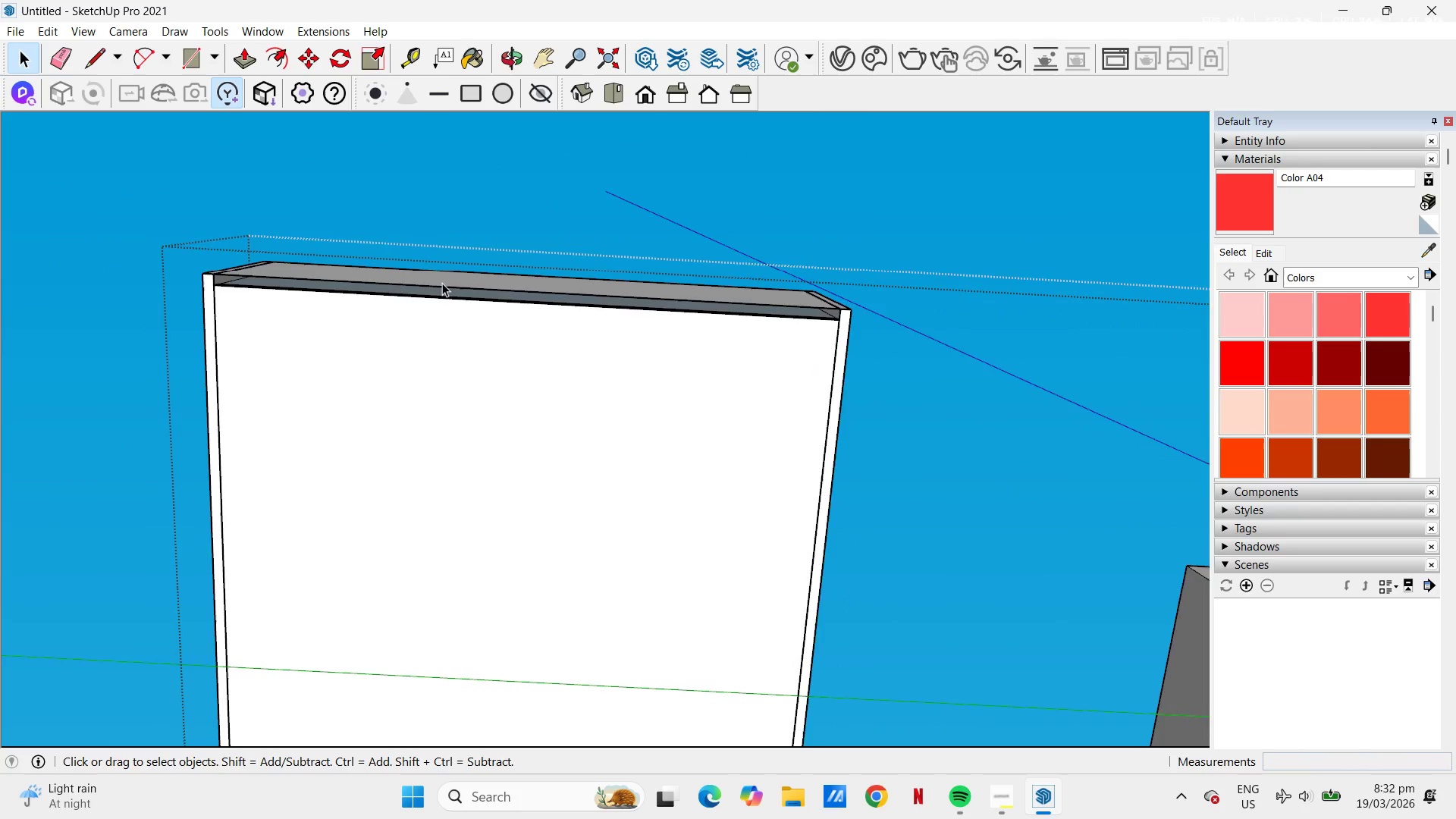 
scroll: coordinate [432, 278], scroll_direction: up, amount: 3.0
 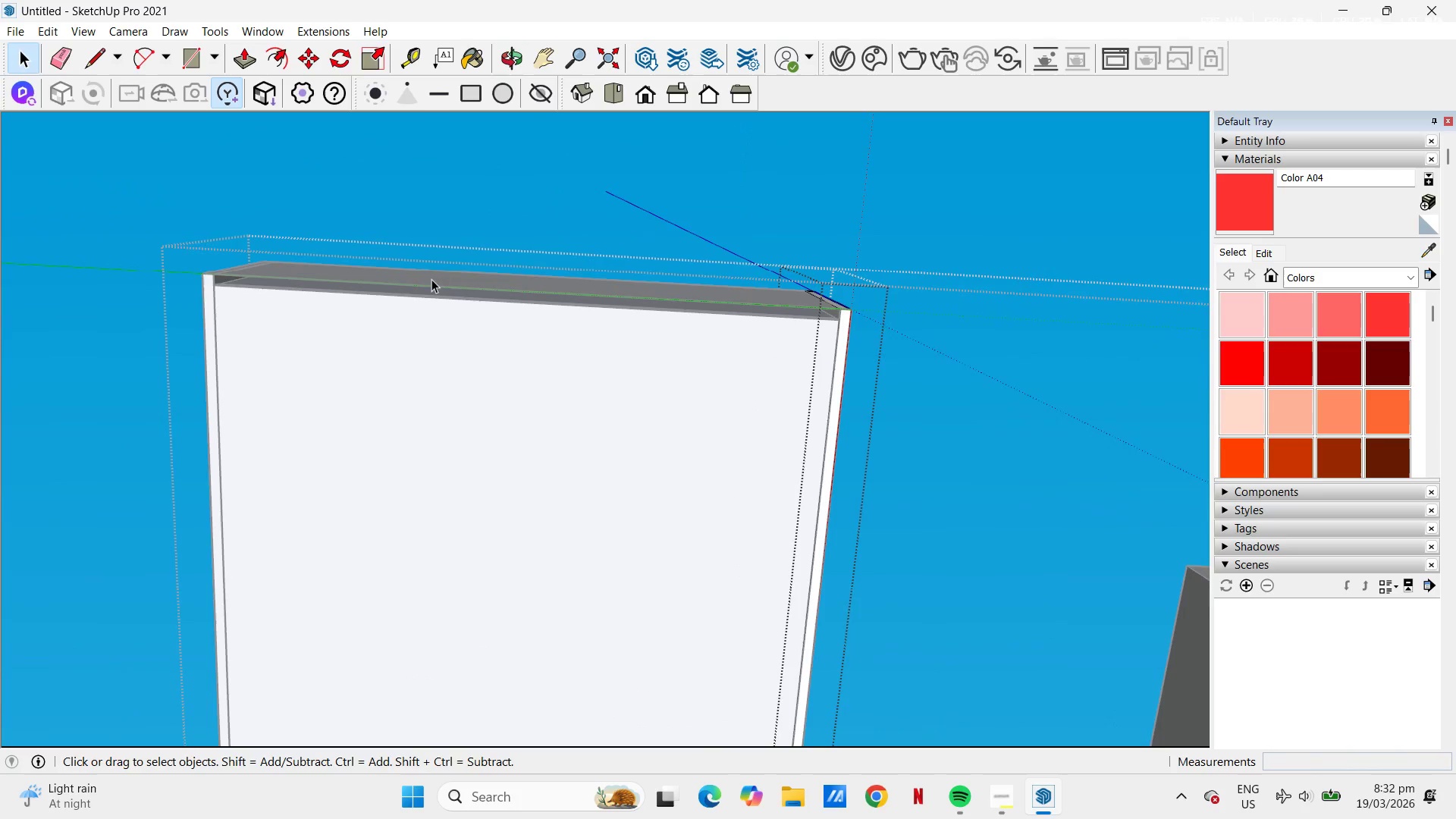 
double_click([442, 283])
 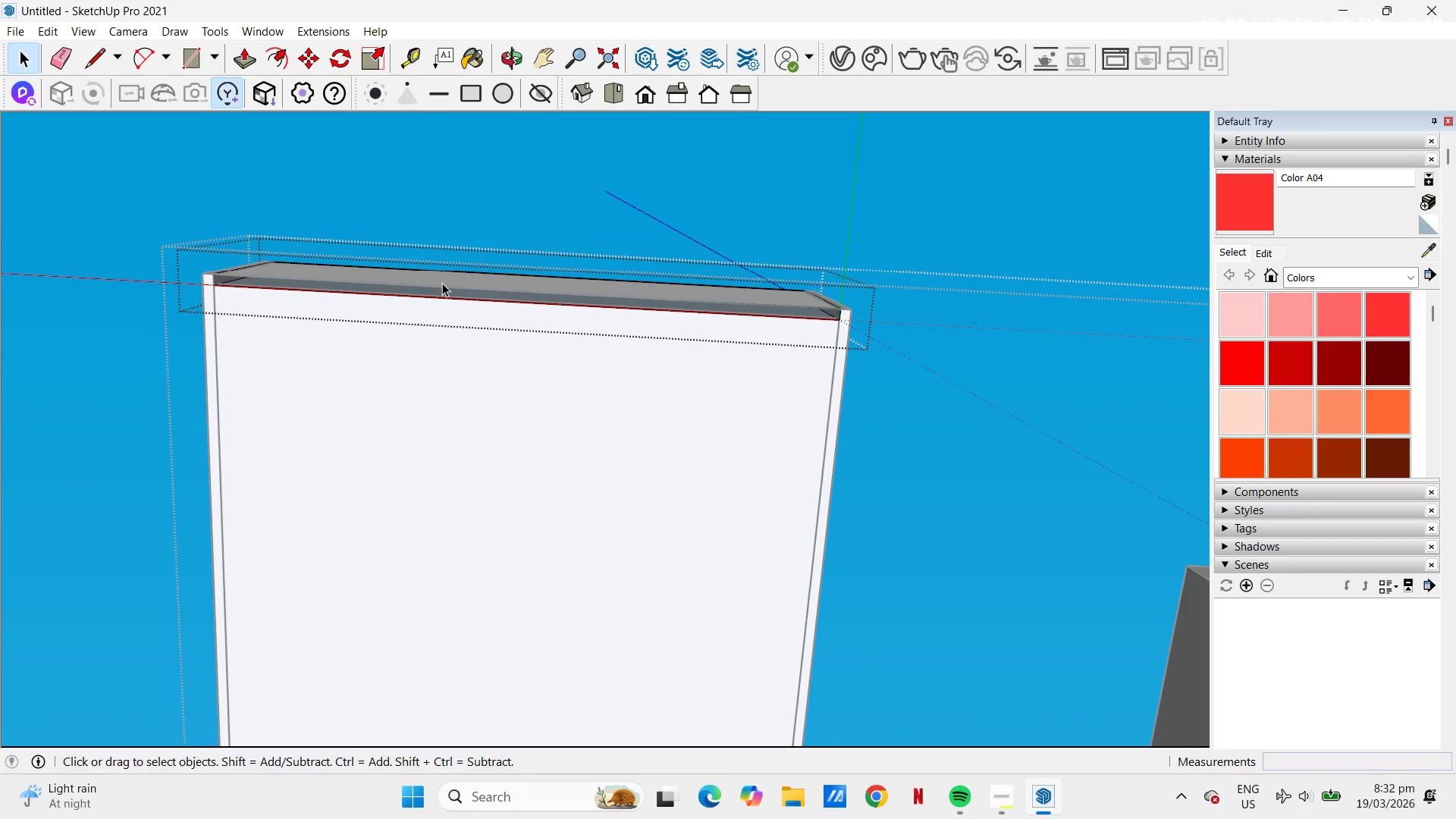 
triple_click([442, 283])
 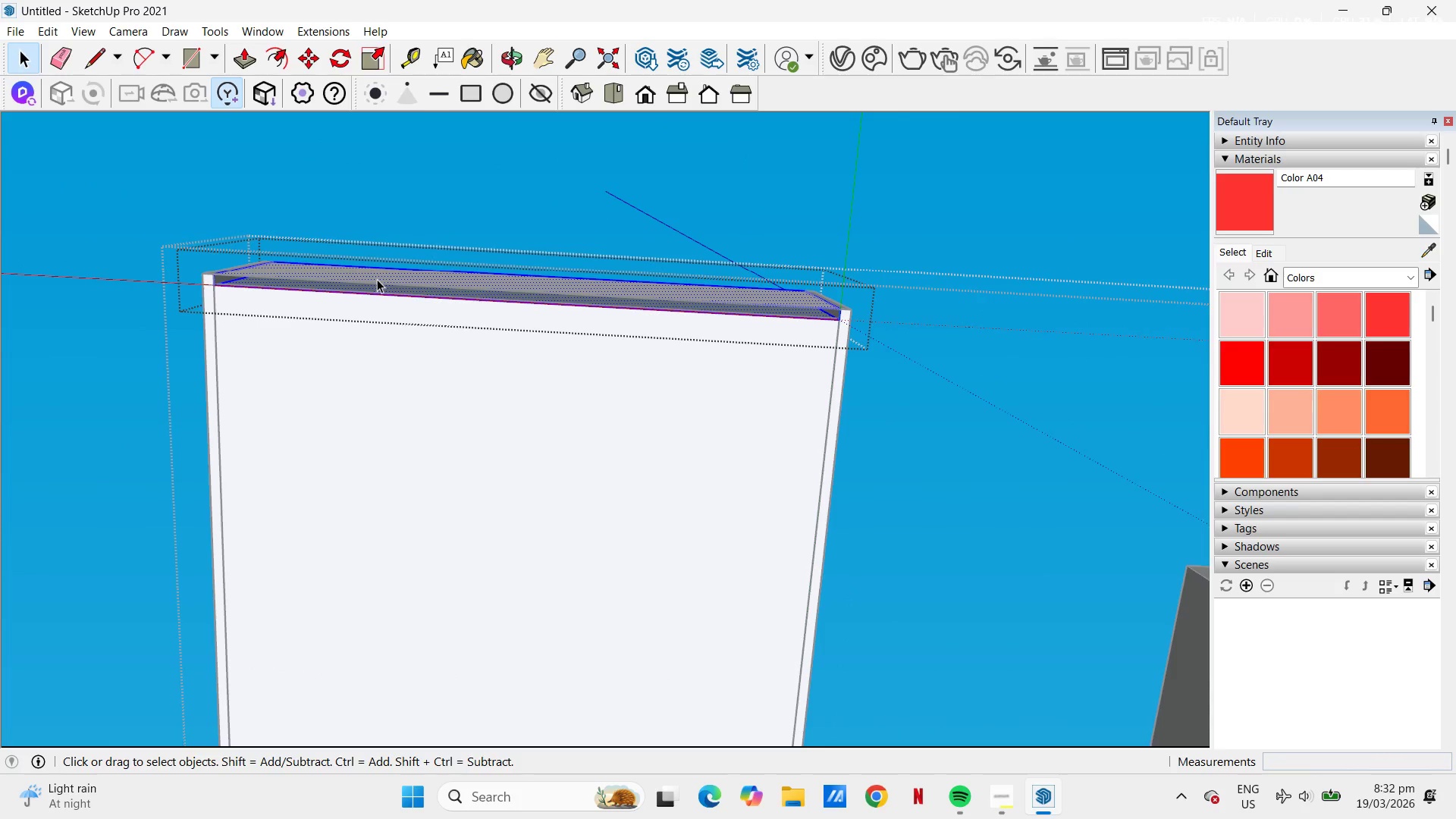 
key(R)
 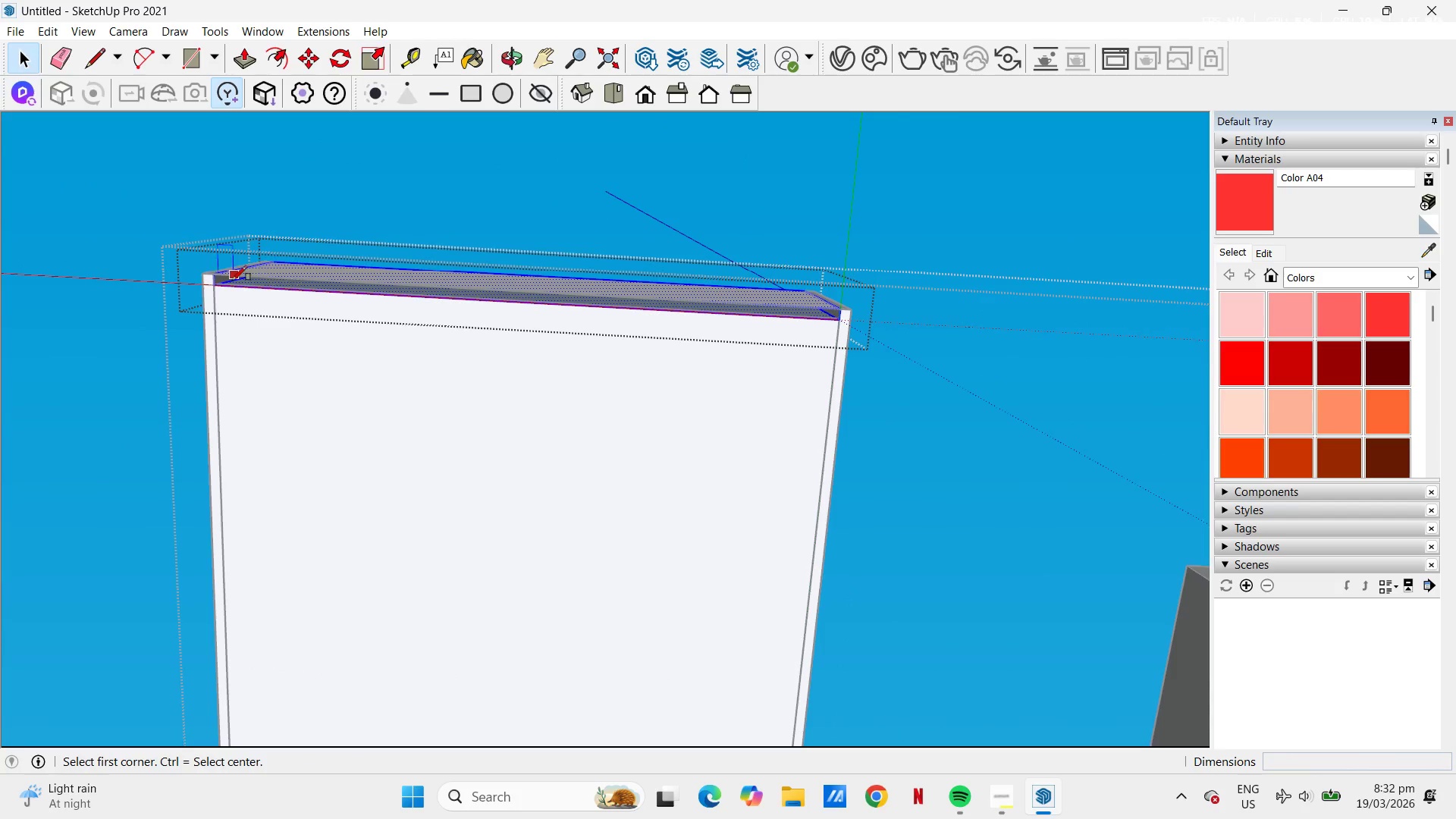 
scroll: coordinate [215, 280], scroll_direction: up, amount: 5.0
 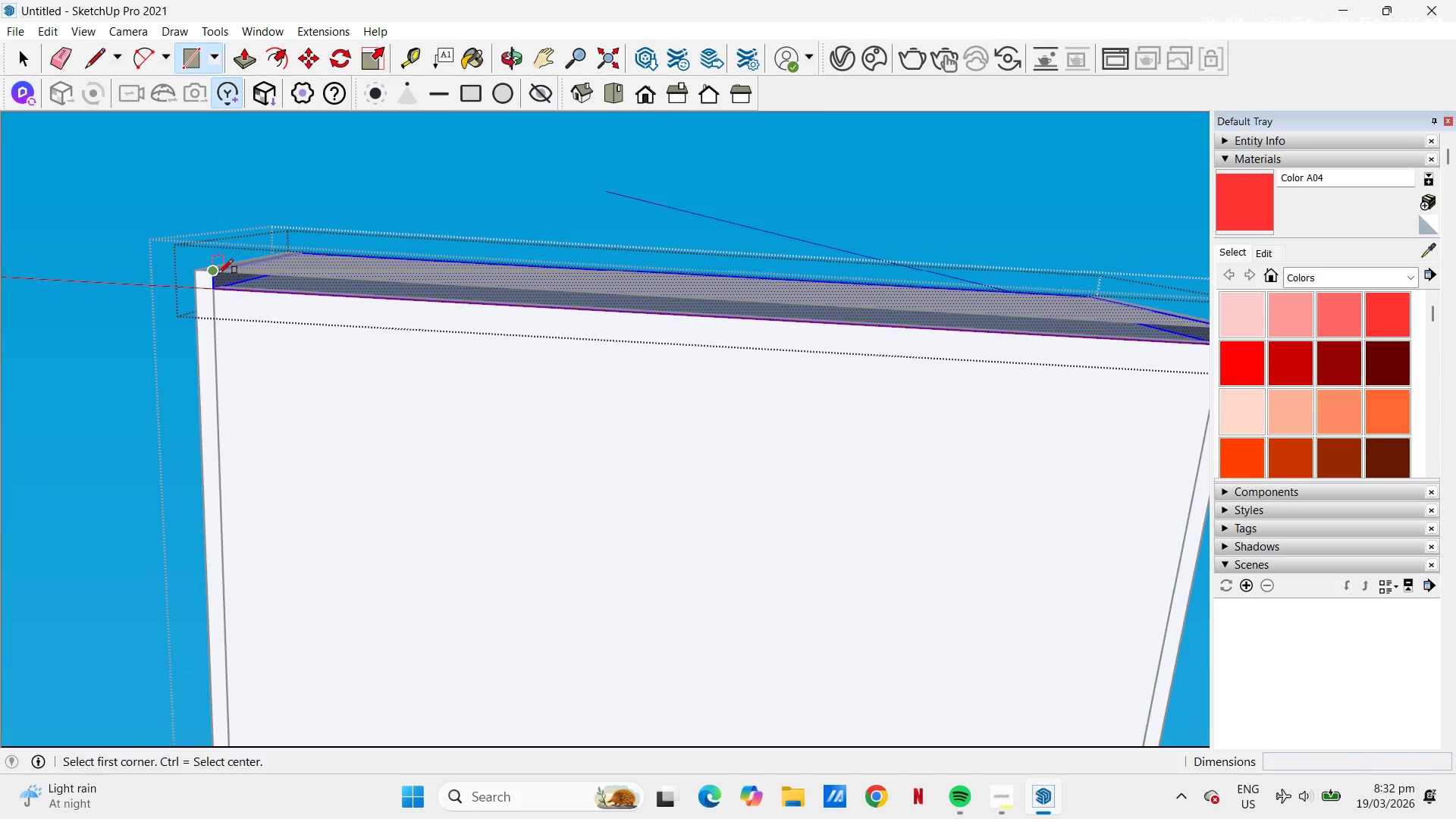 
left_click([218, 274])
 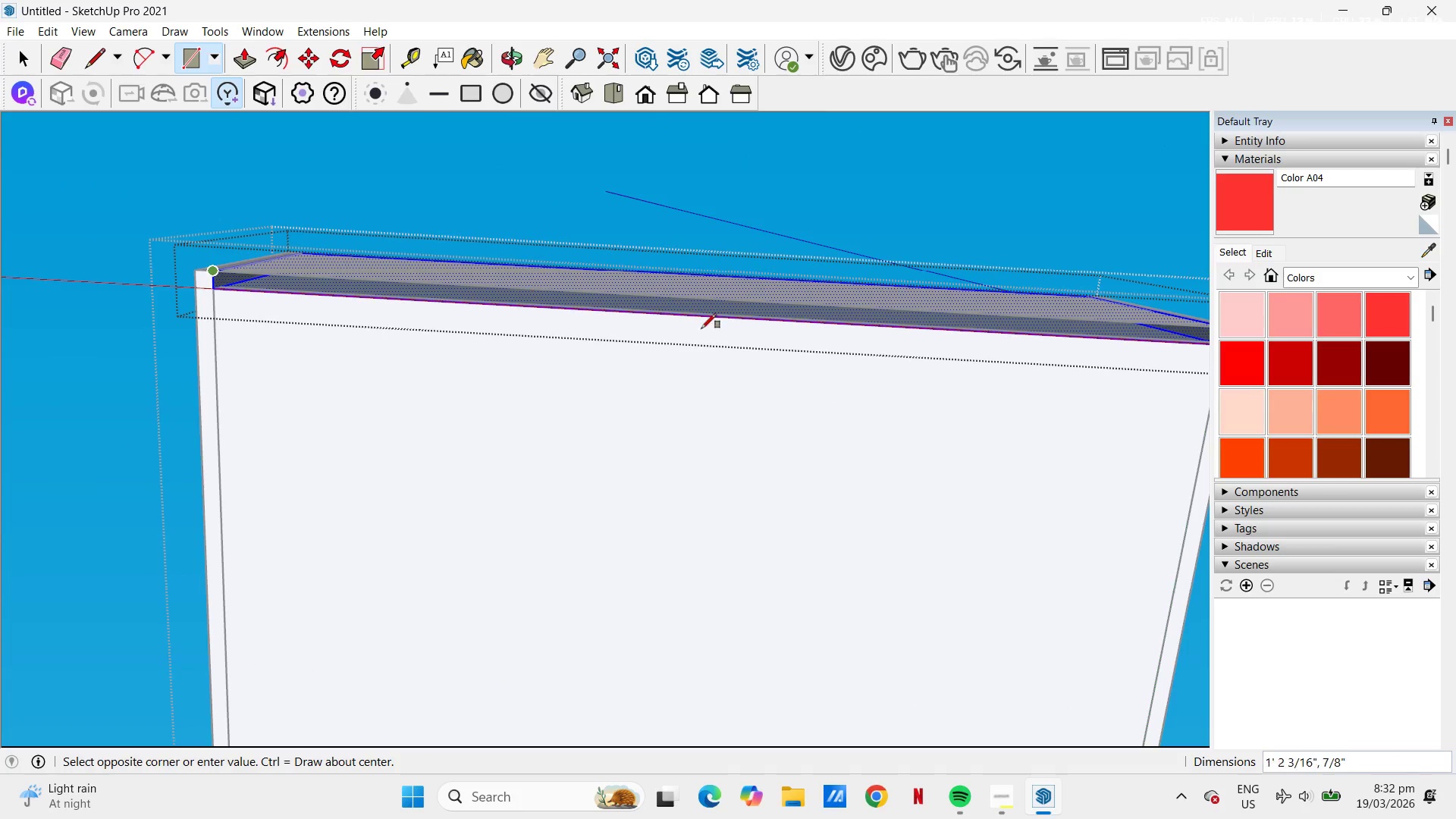 
scroll: coordinate [728, 353], scroll_direction: down, amount: 6.0
 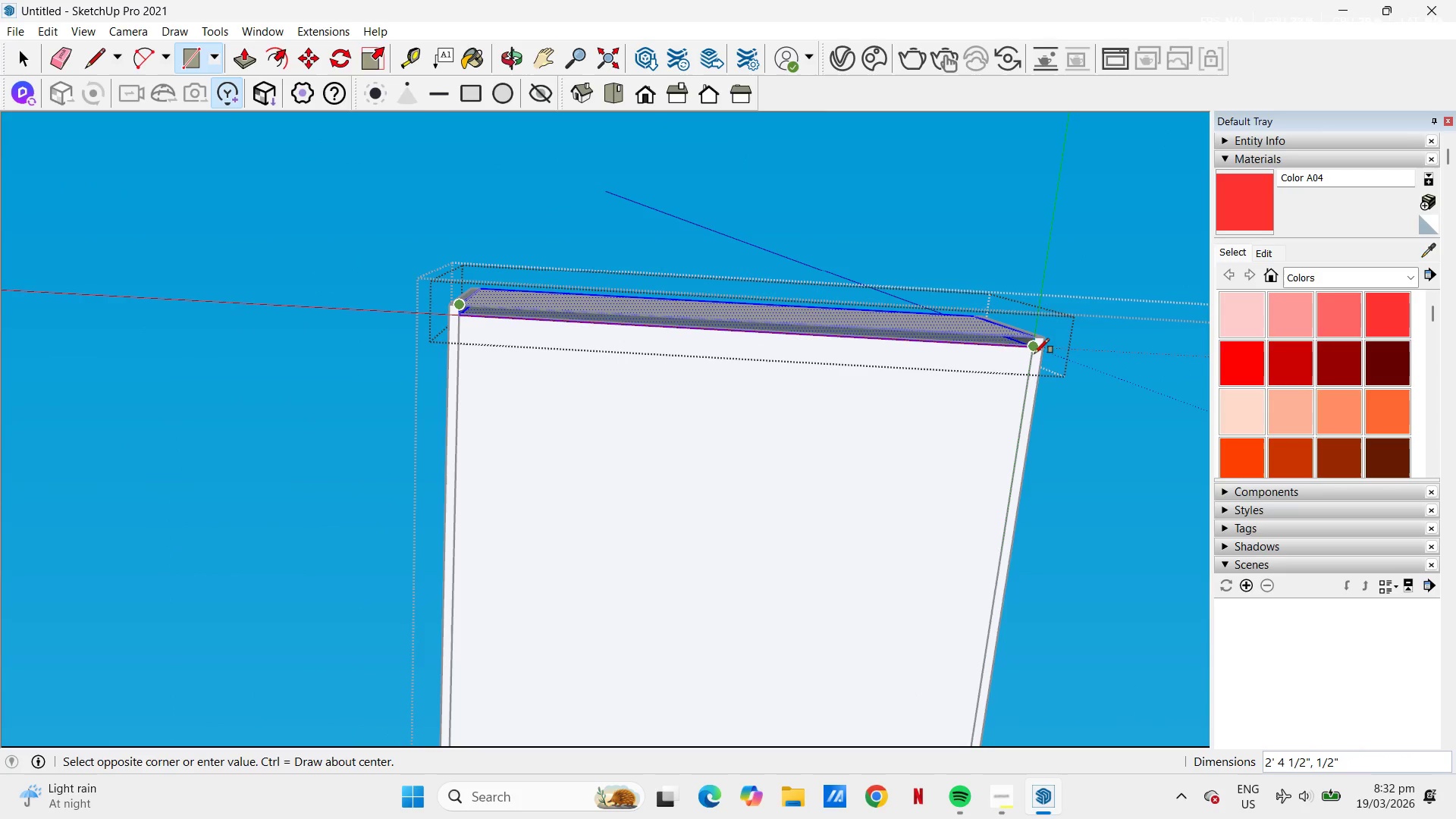 
left_click([1034, 353])
 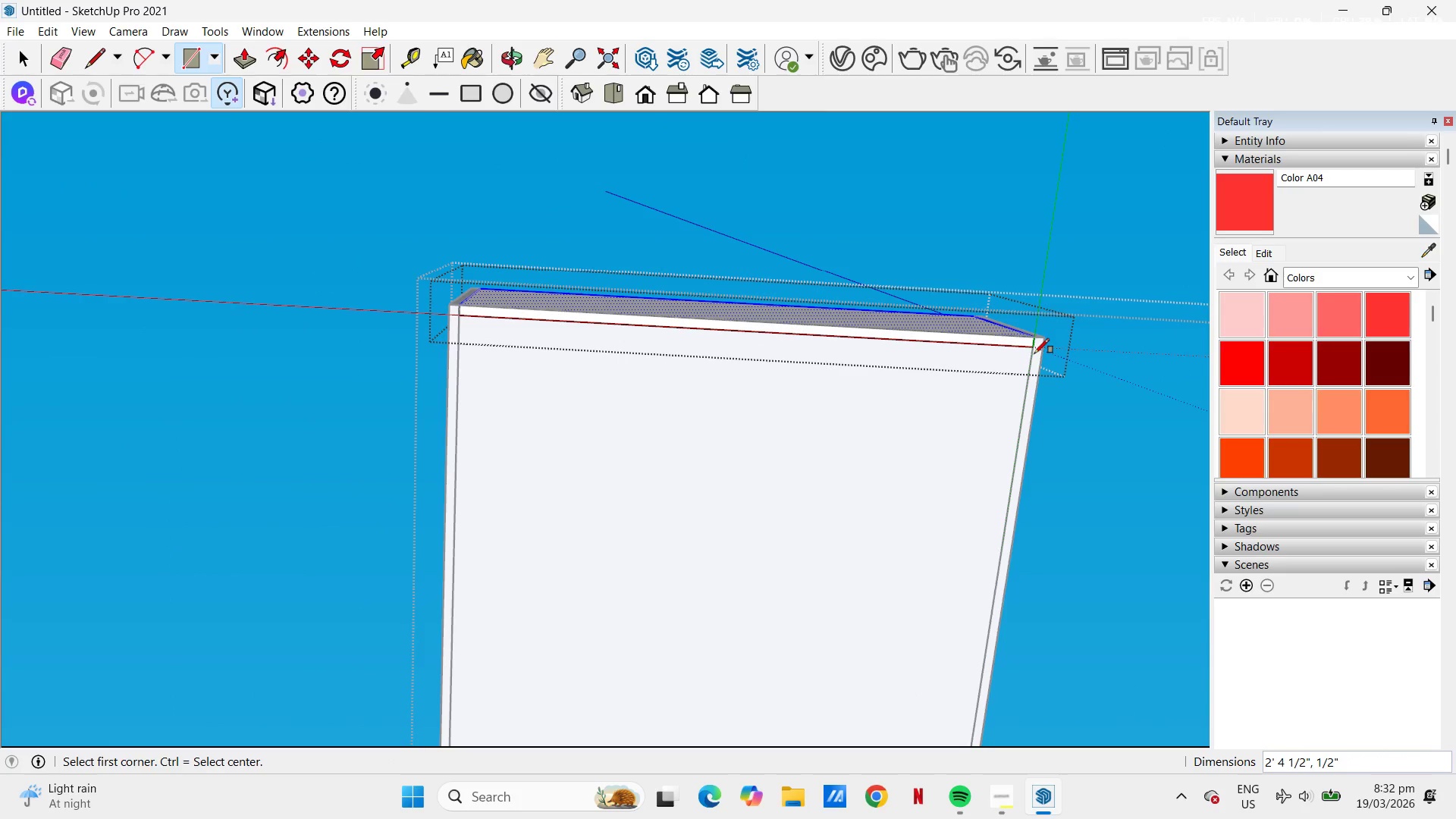 
key(Space)
 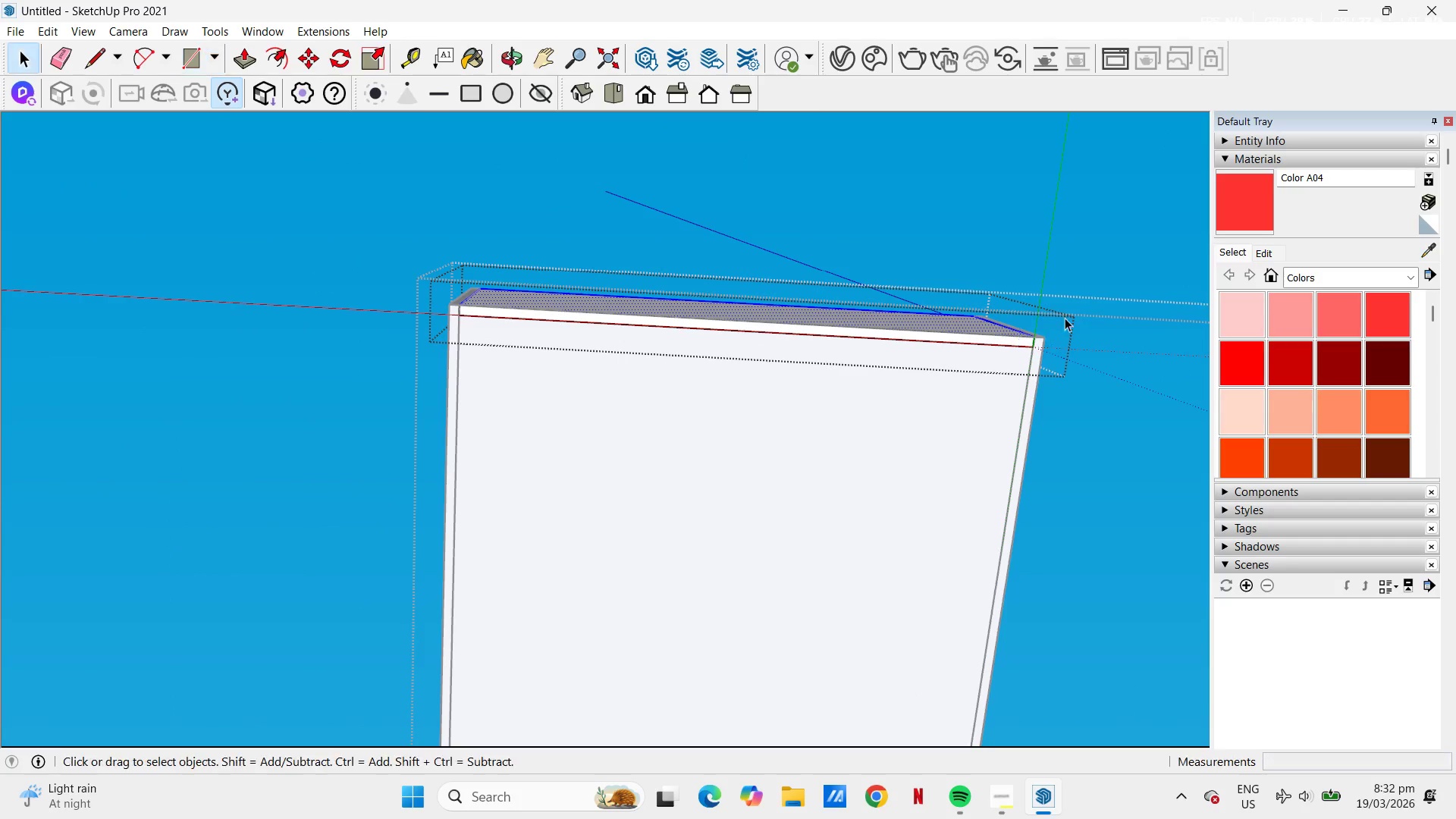 
left_click([1069, 313])
 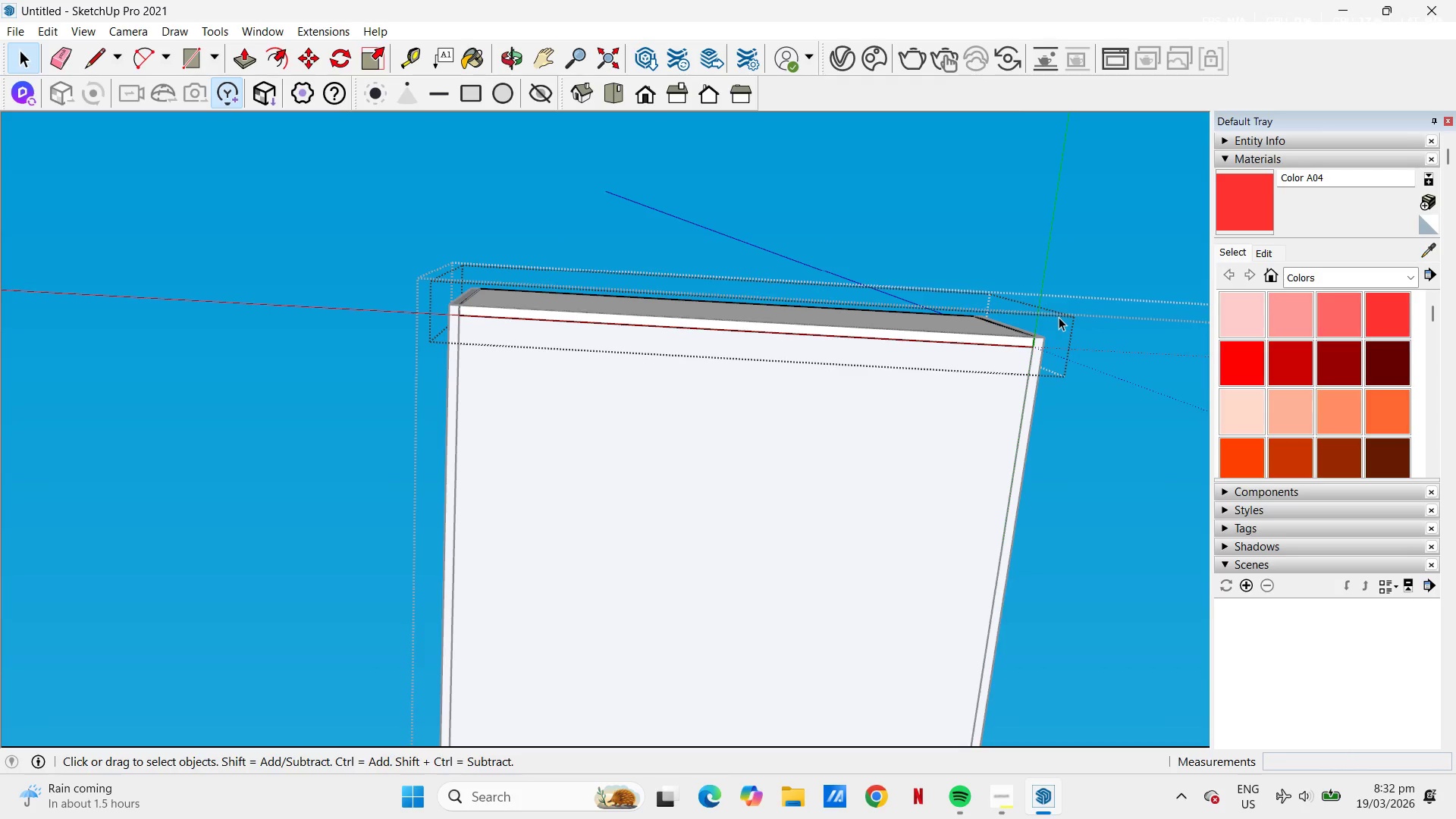 
wait(6.33)
 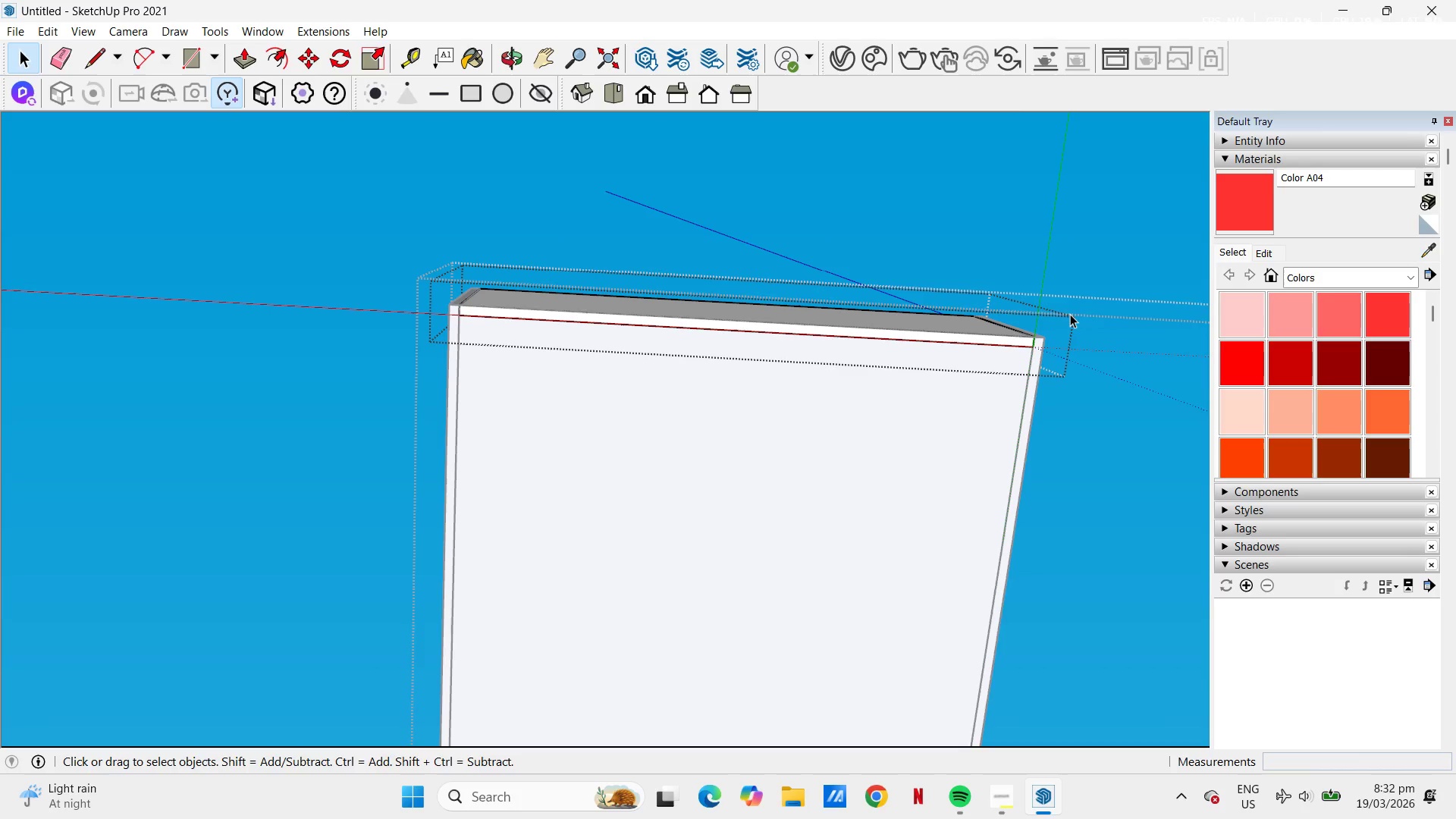 
scroll: coordinate [1075, 450], scroll_direction: down, amount: 3.0
 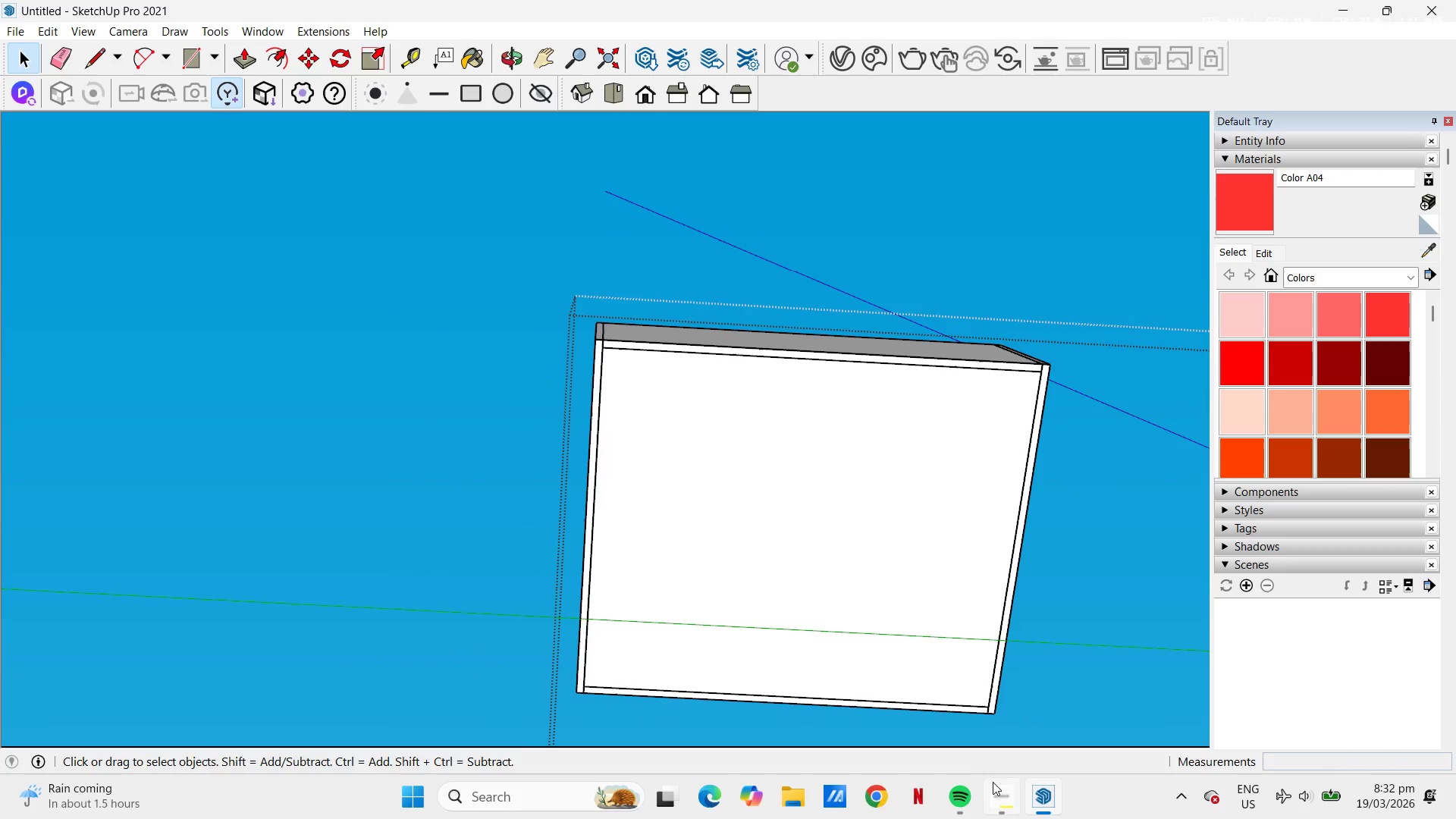 
left_click([994, 786])
 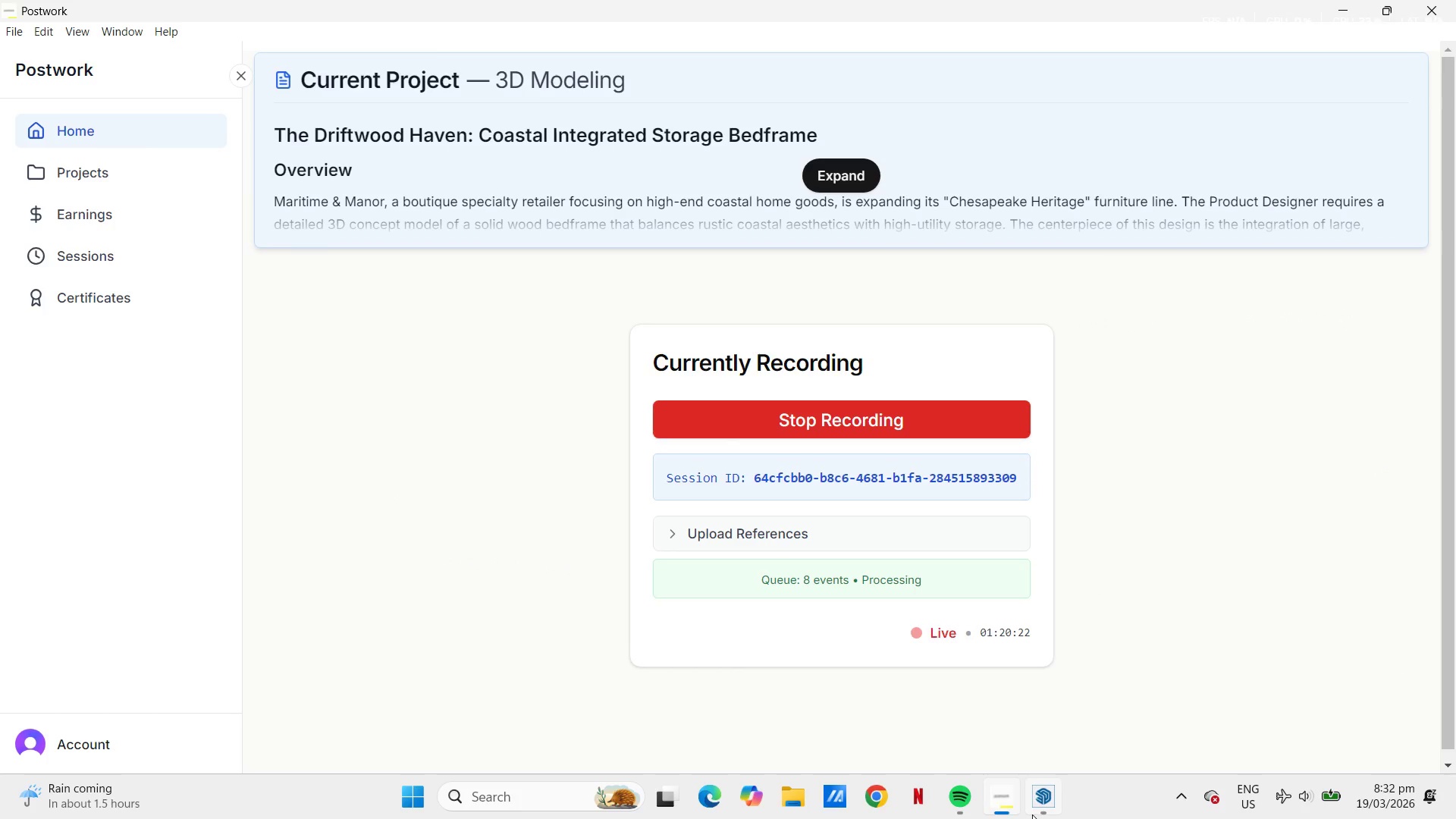 
scroll: coordinate [913, 526], scroll_direction: down, amount: 4.0
 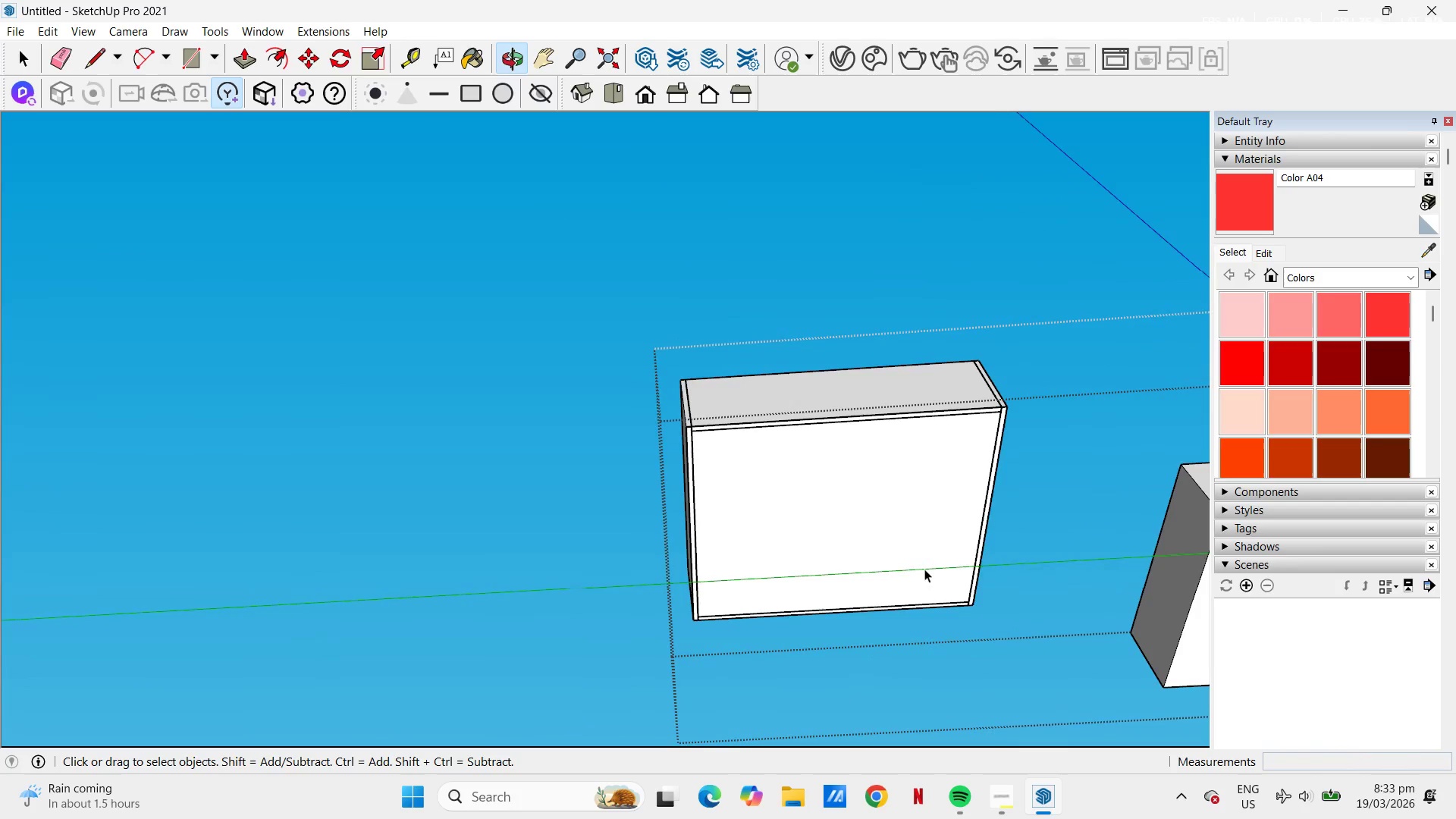 
left_click([1044, 462])
 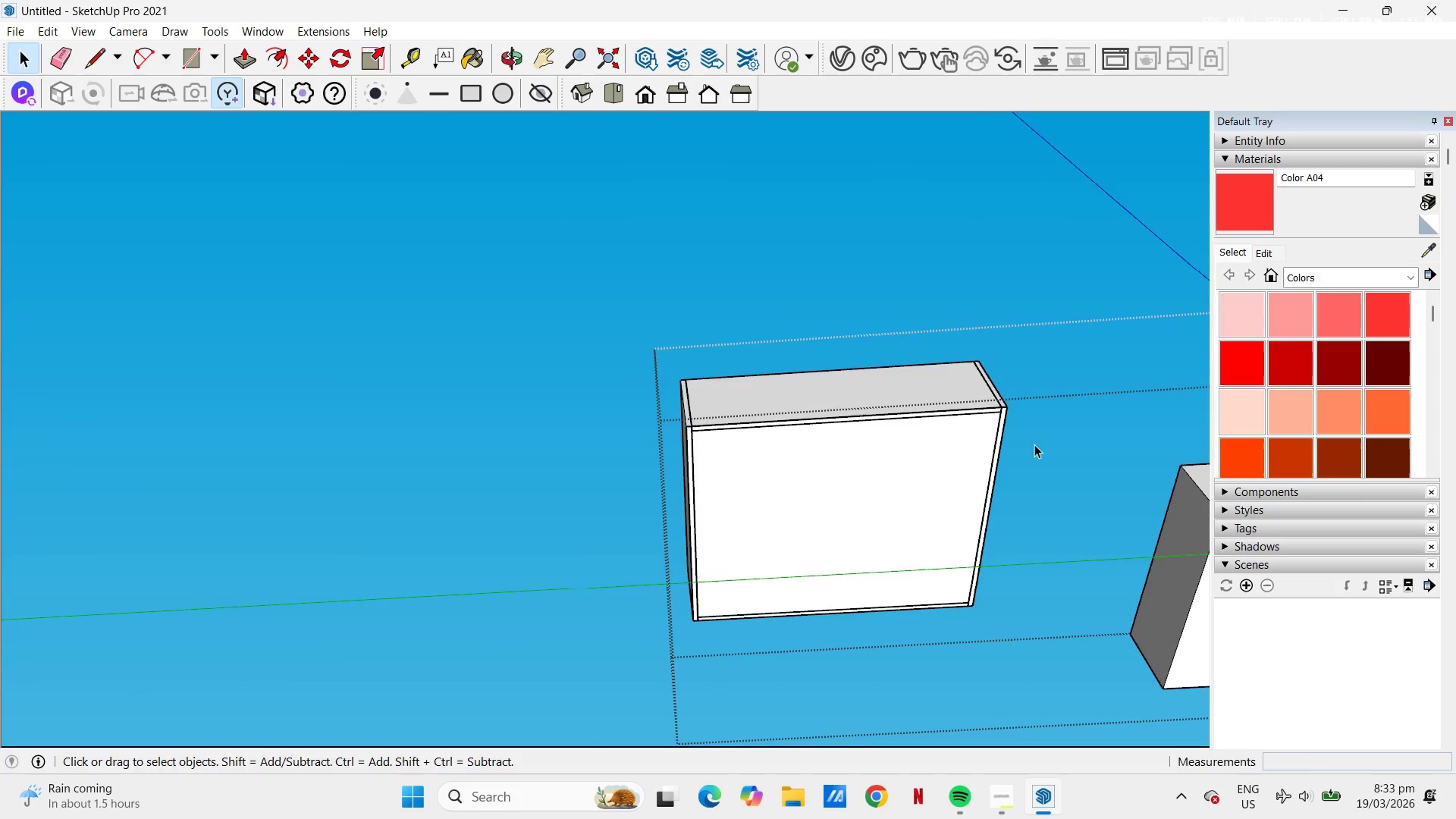 
scroll: coordinate [880, 400], scroll_direction: down, amount: 17.0
 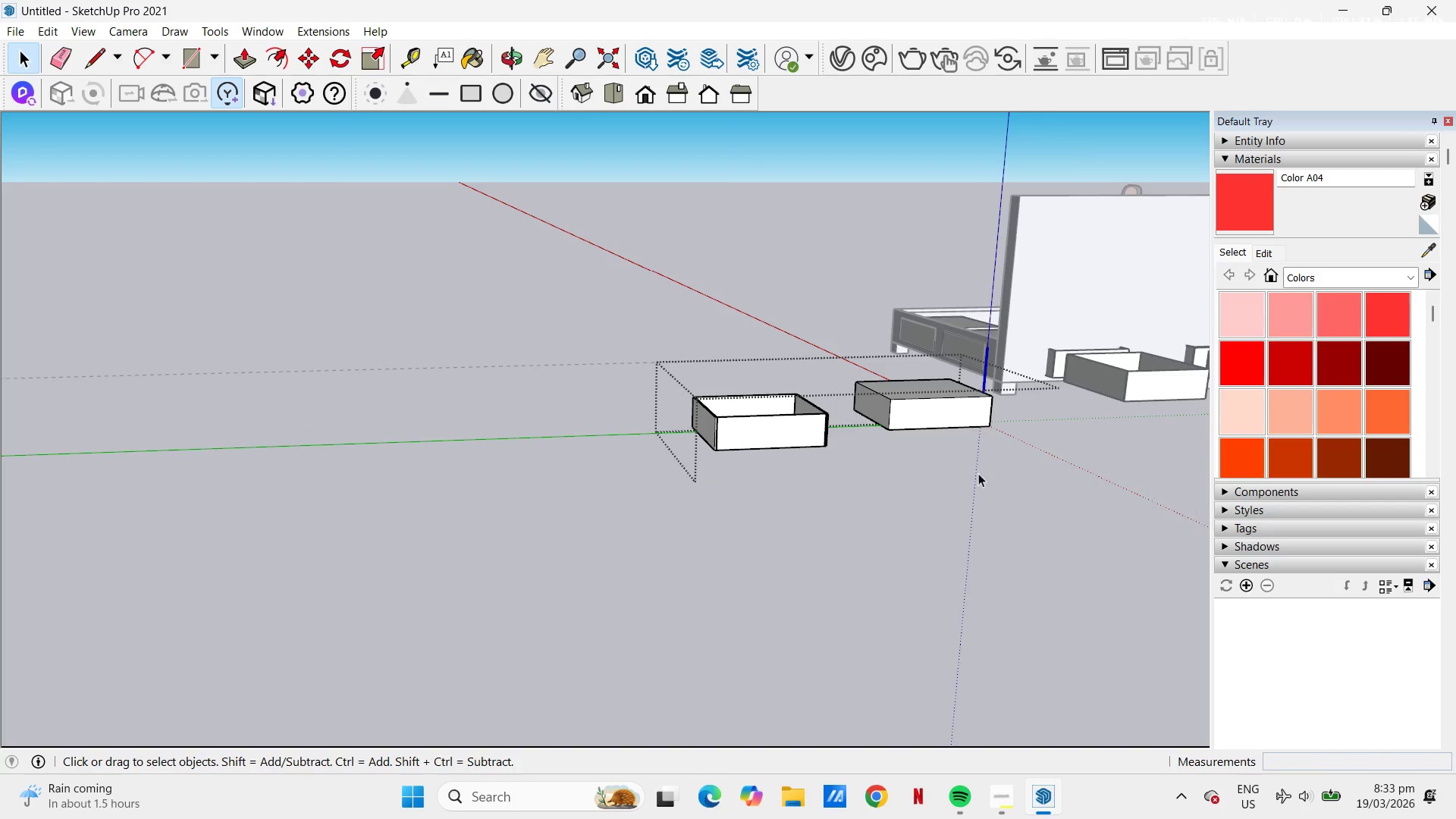 
scroll: coordinate [786, 375], scroll_direction: up, amount: 5.0
 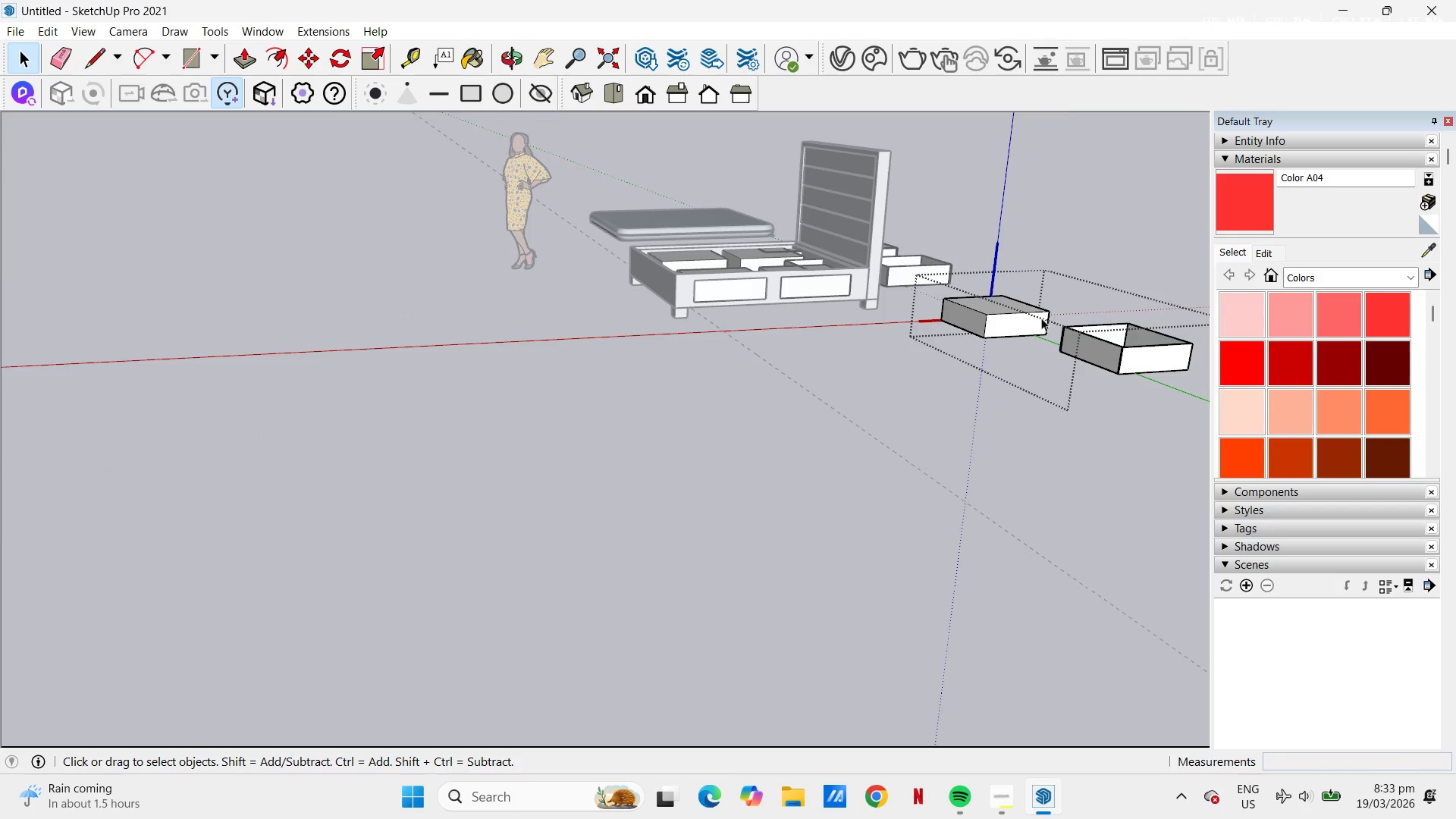 
key(H)
 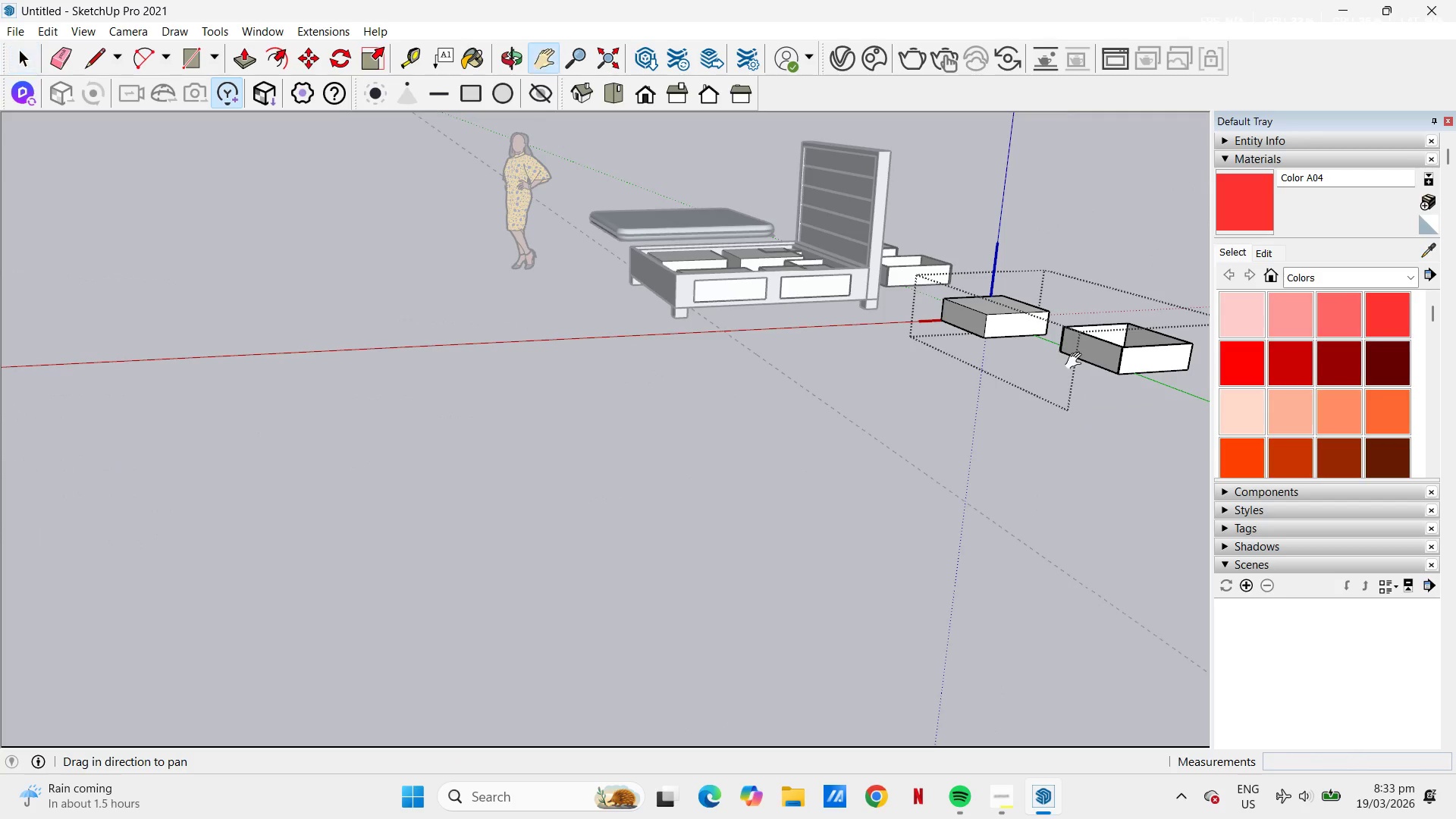 
left_click_drag(start_coordinate=[1080, 360], to_coordinate=[896, 507])
 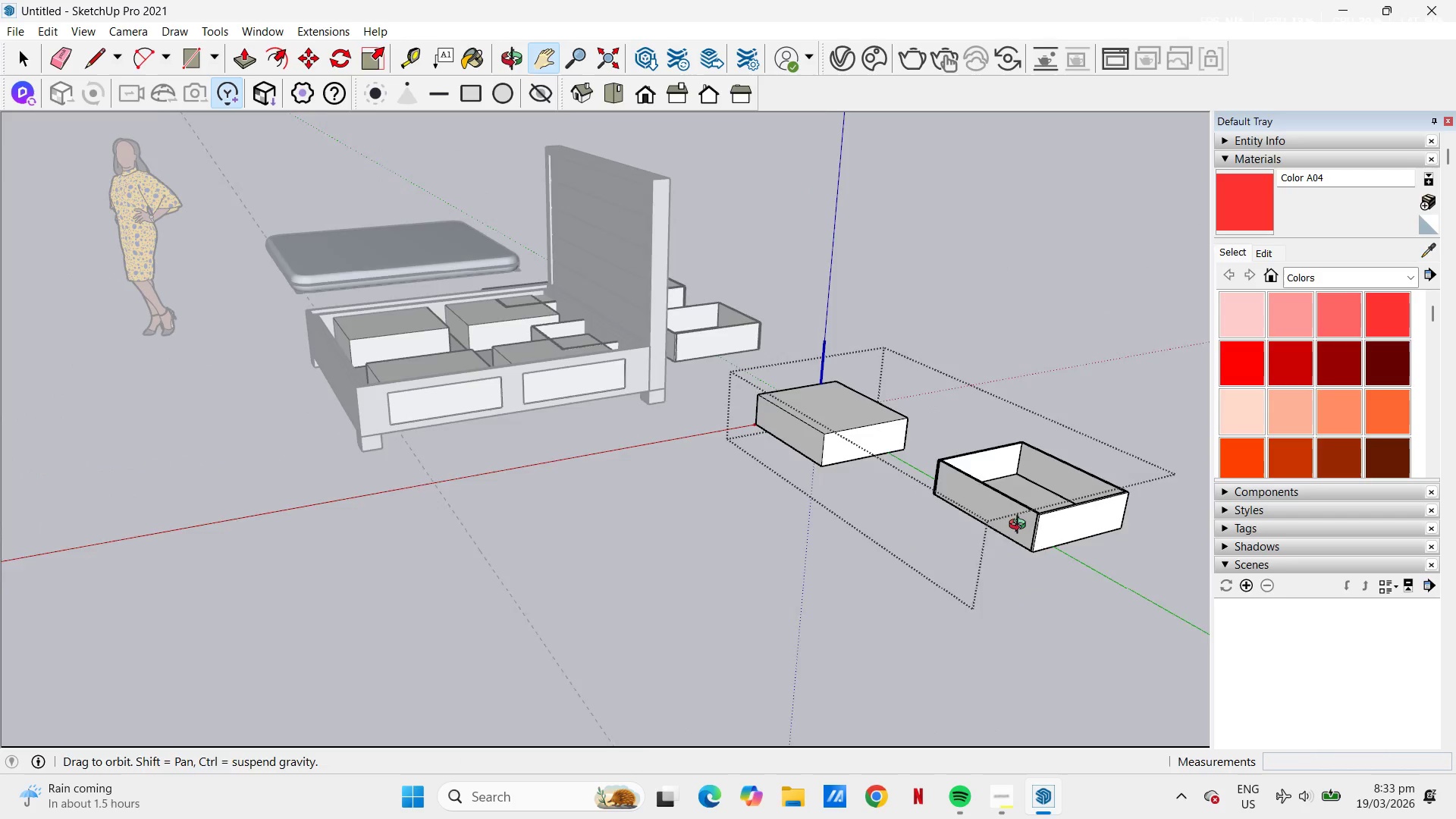 
key(Space)
 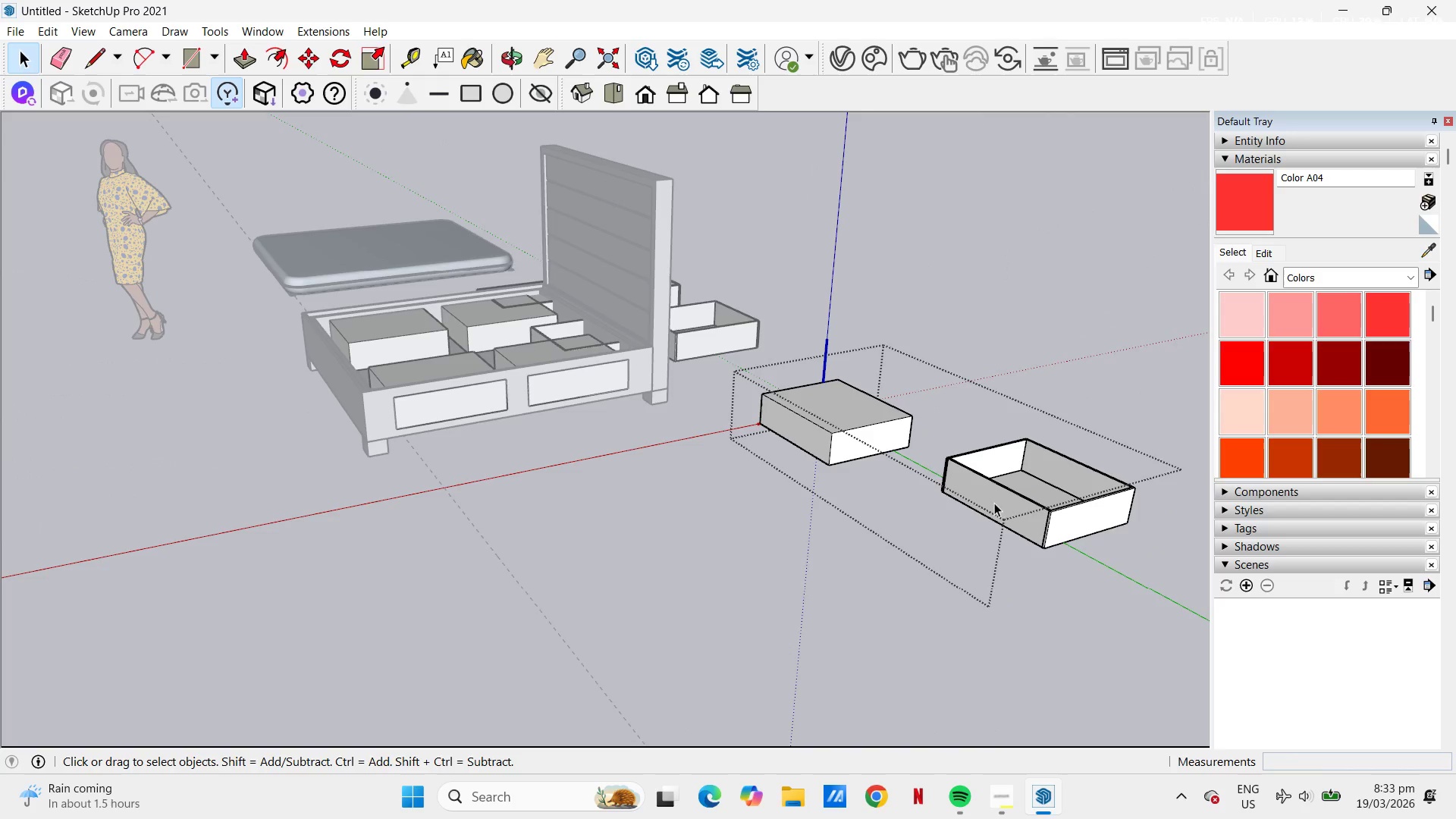 
scroll: coordinate [912, 488], scroll_direction: up, amount: 5.0
 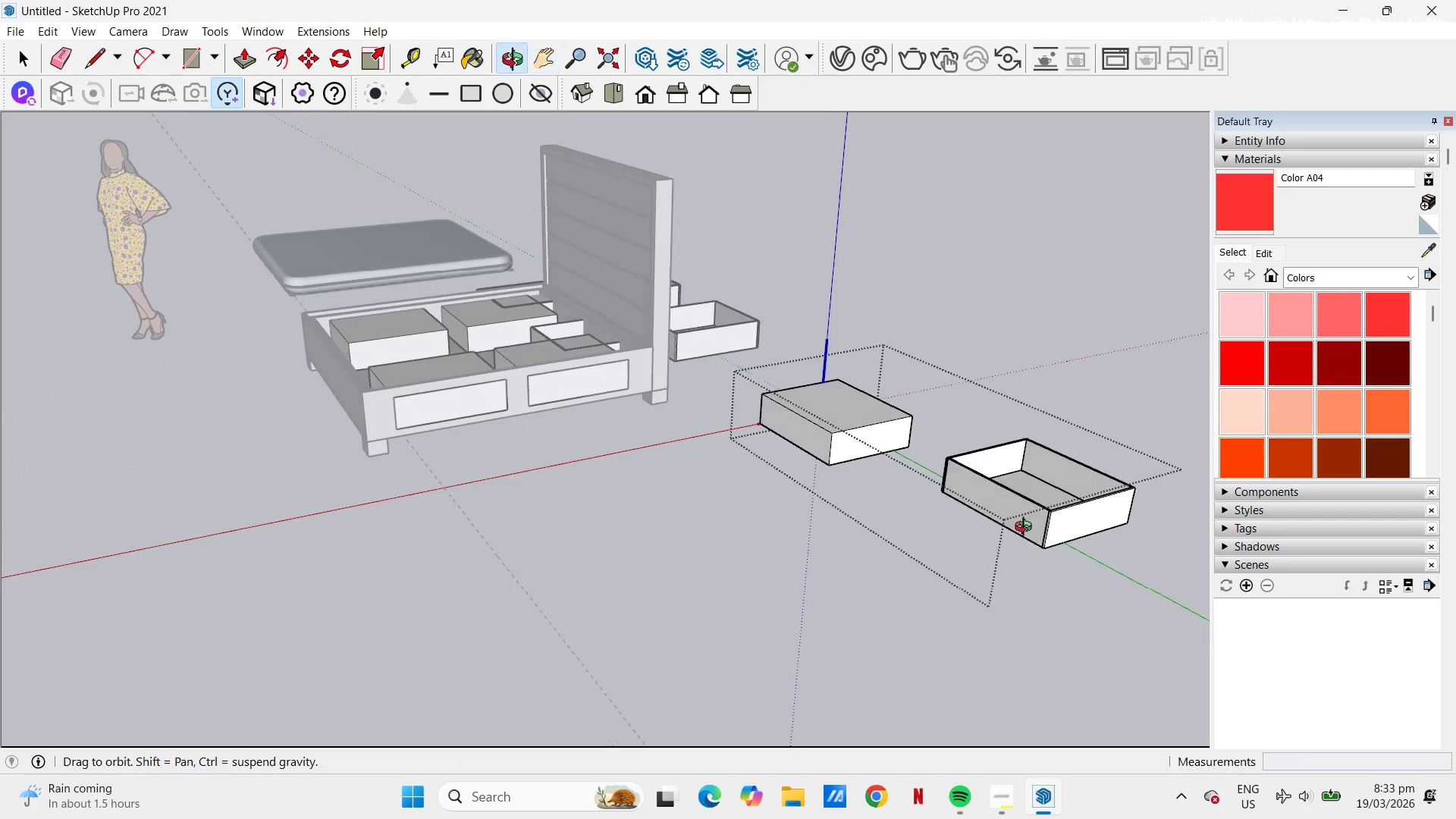 
left_click([1008, 493])
 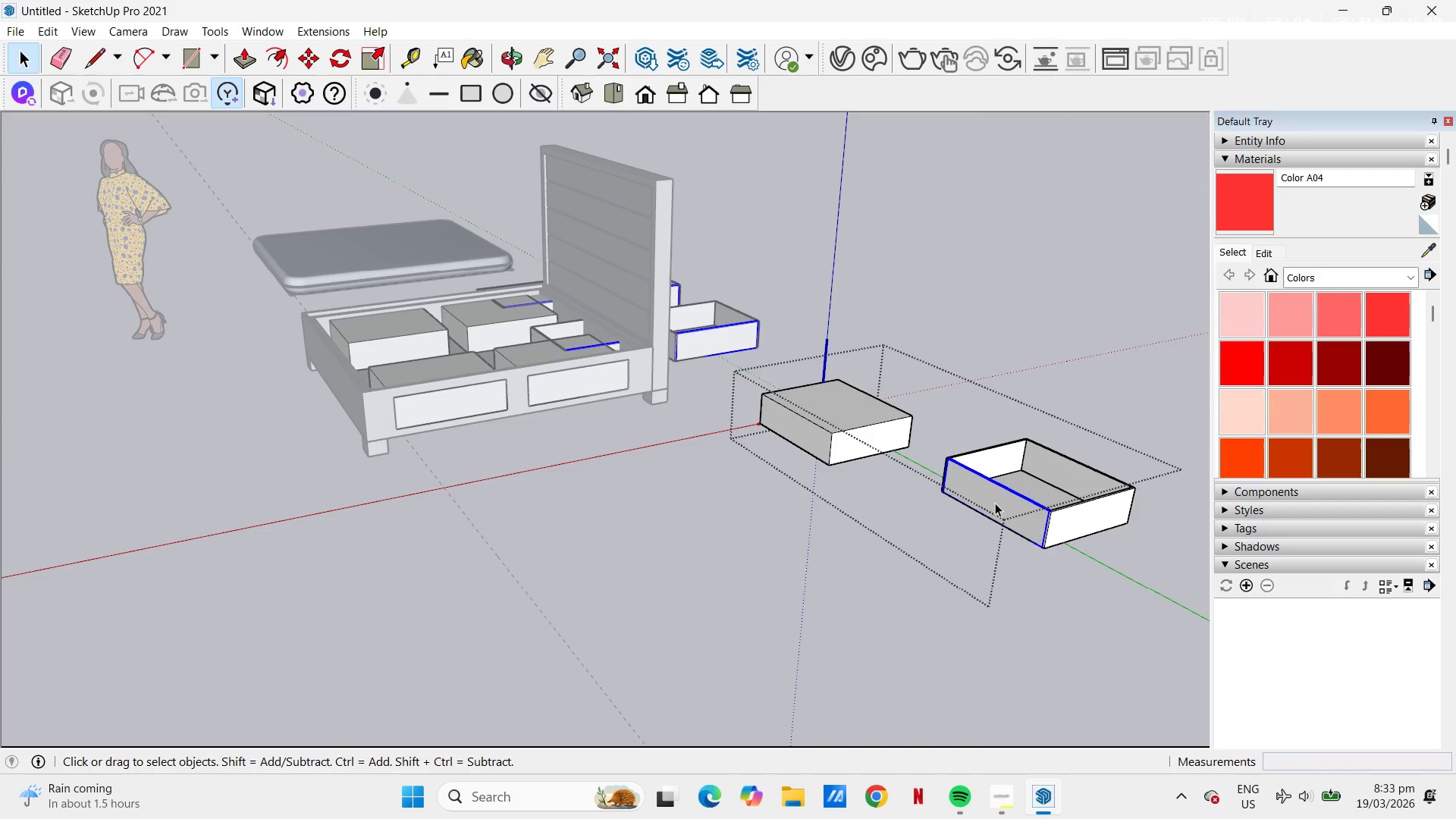 
scroll: coordinate [977, 487], scroll_direction: up, amount: 1.0
 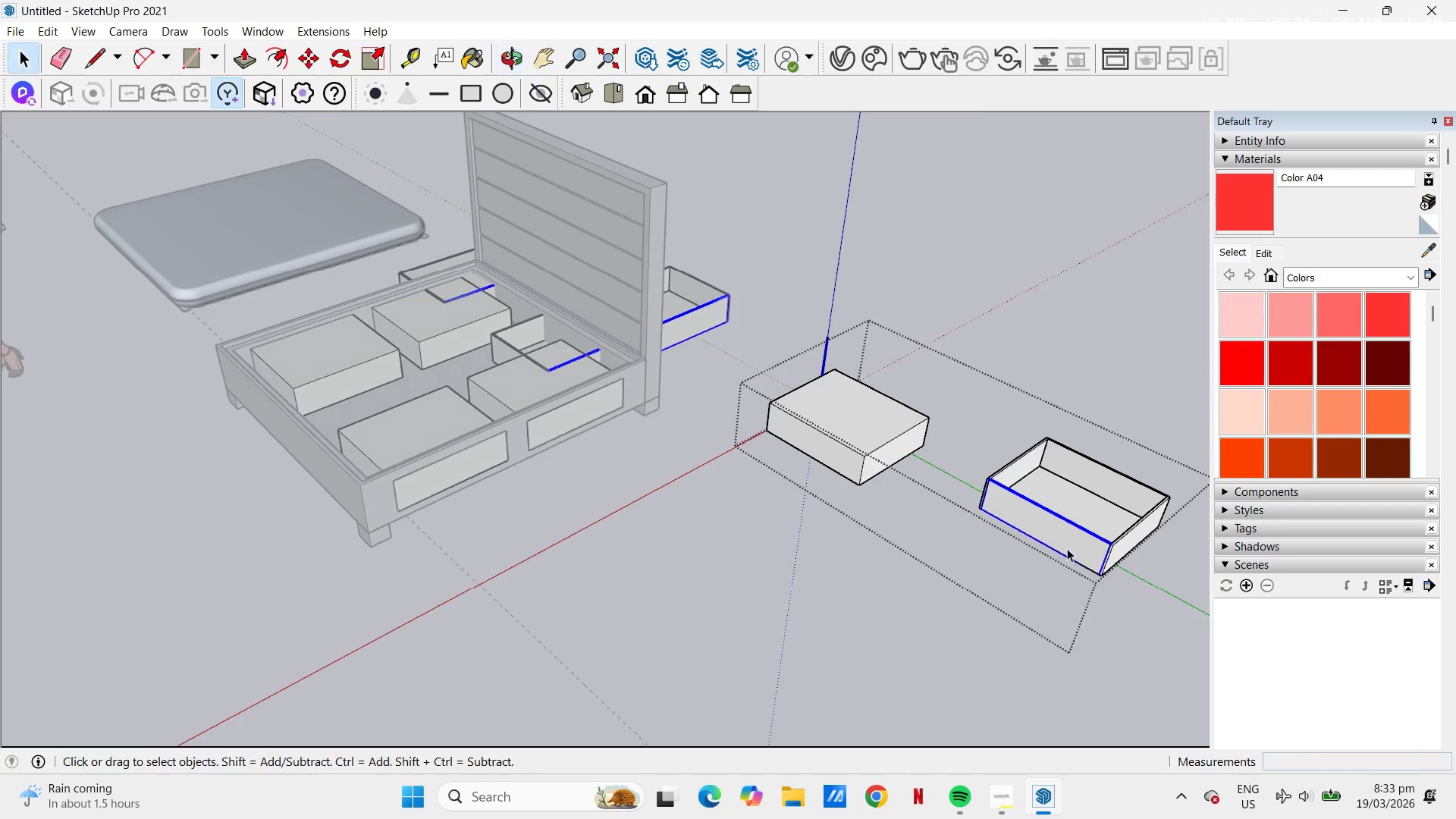 
key(H)
 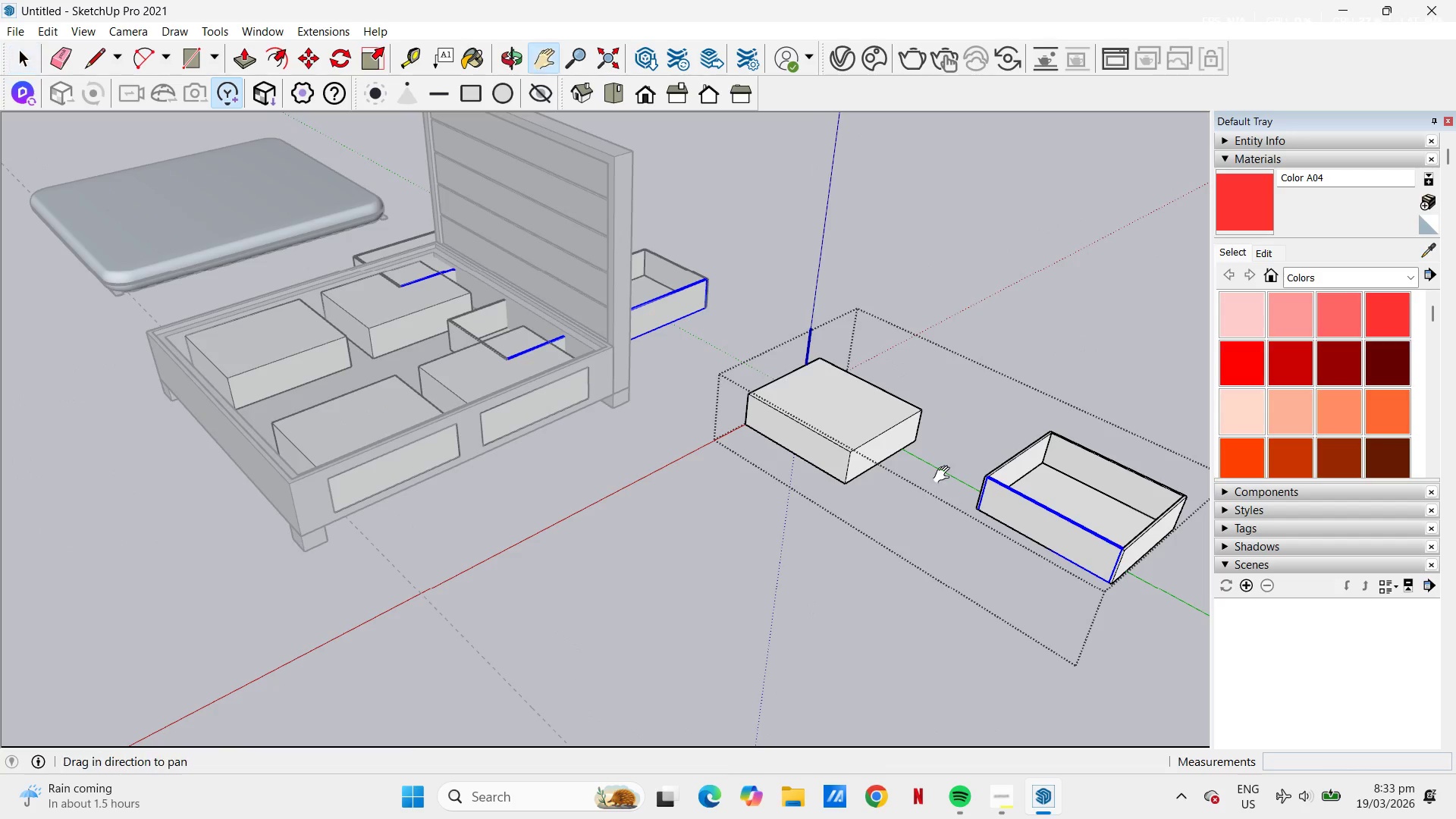 
scroll: coordinate [1009, 503], scroll_direction: up, amount: 1.0
 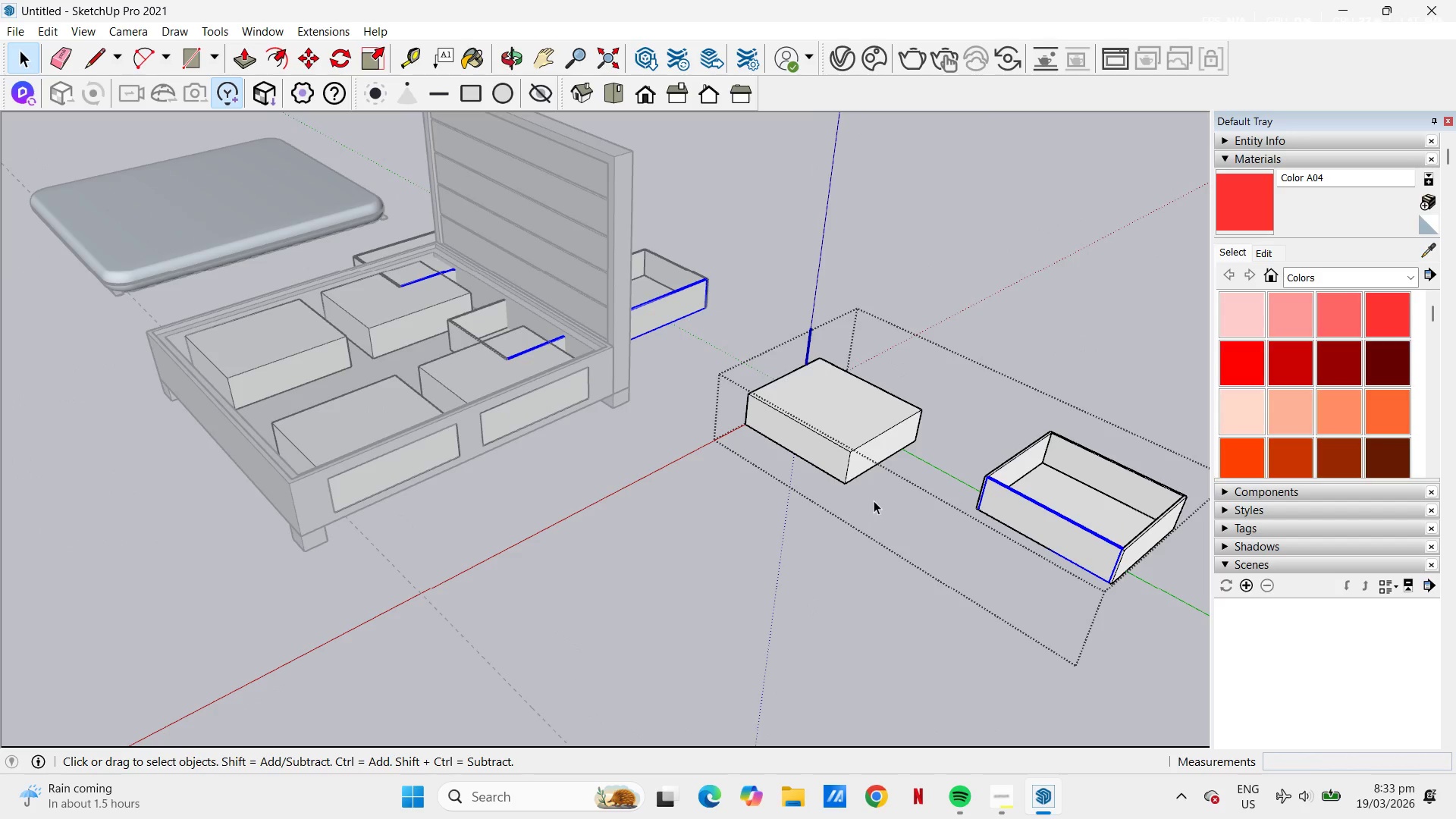 
left_click_drag(start_coordinate=[939, 471], to_coordinate=[764, 518])
 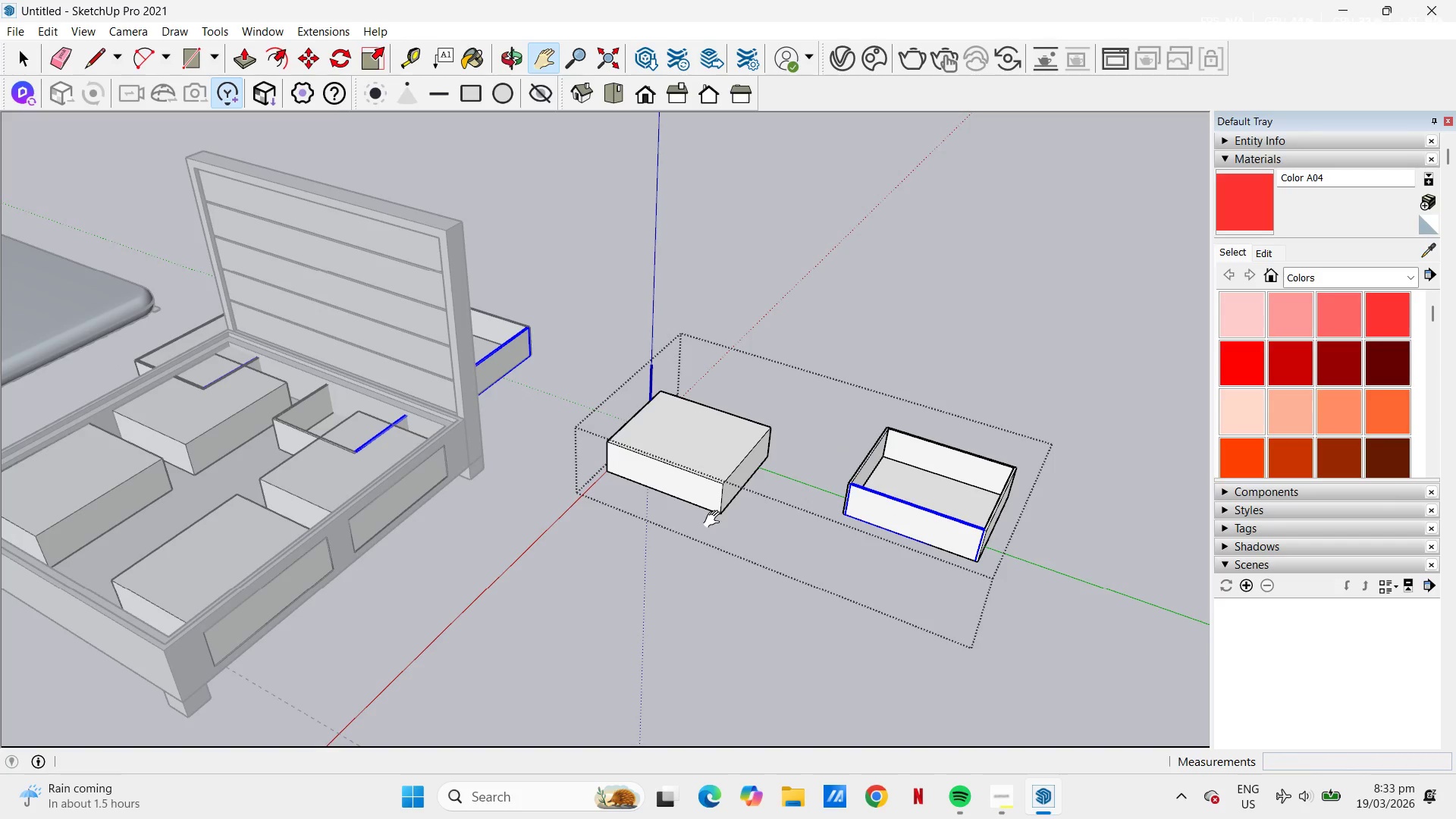 
key(E)
 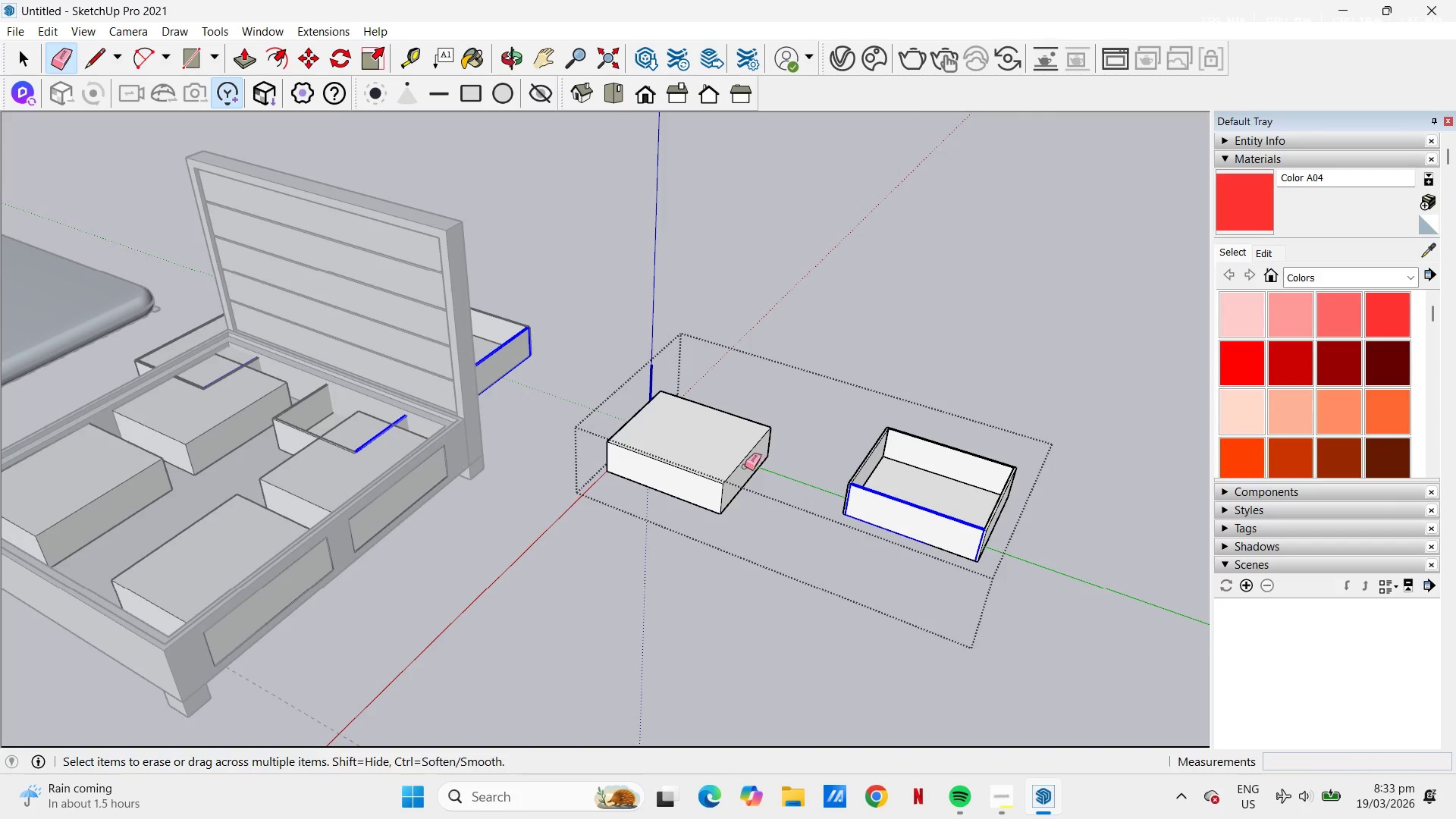 
left_click_drag(start_coordinate=[741, 465], to_coordinate=[735, 463])
 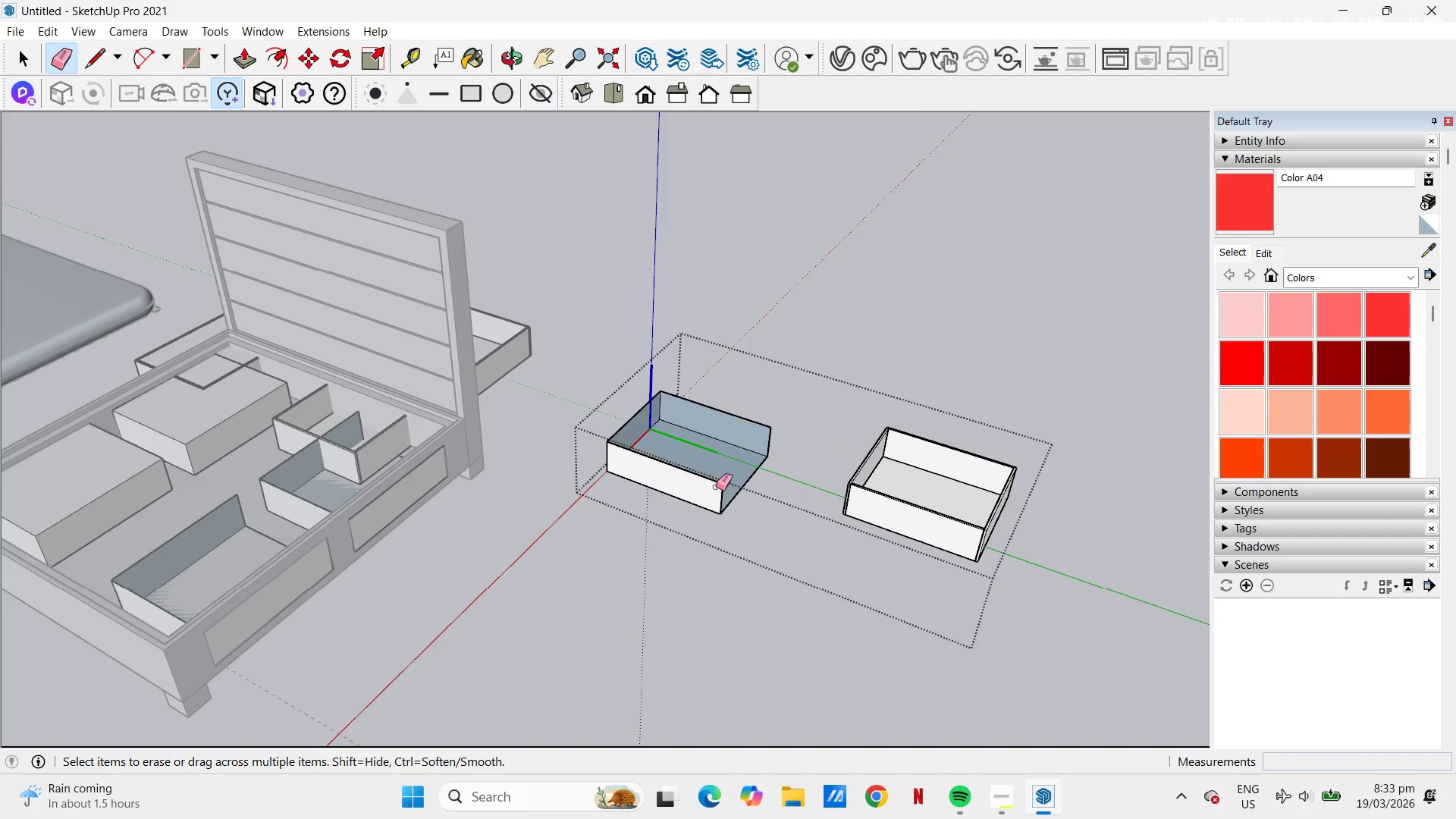 
left_click_drag(start_coordinate=[711, 488], to_coordinate=[713, 480])
 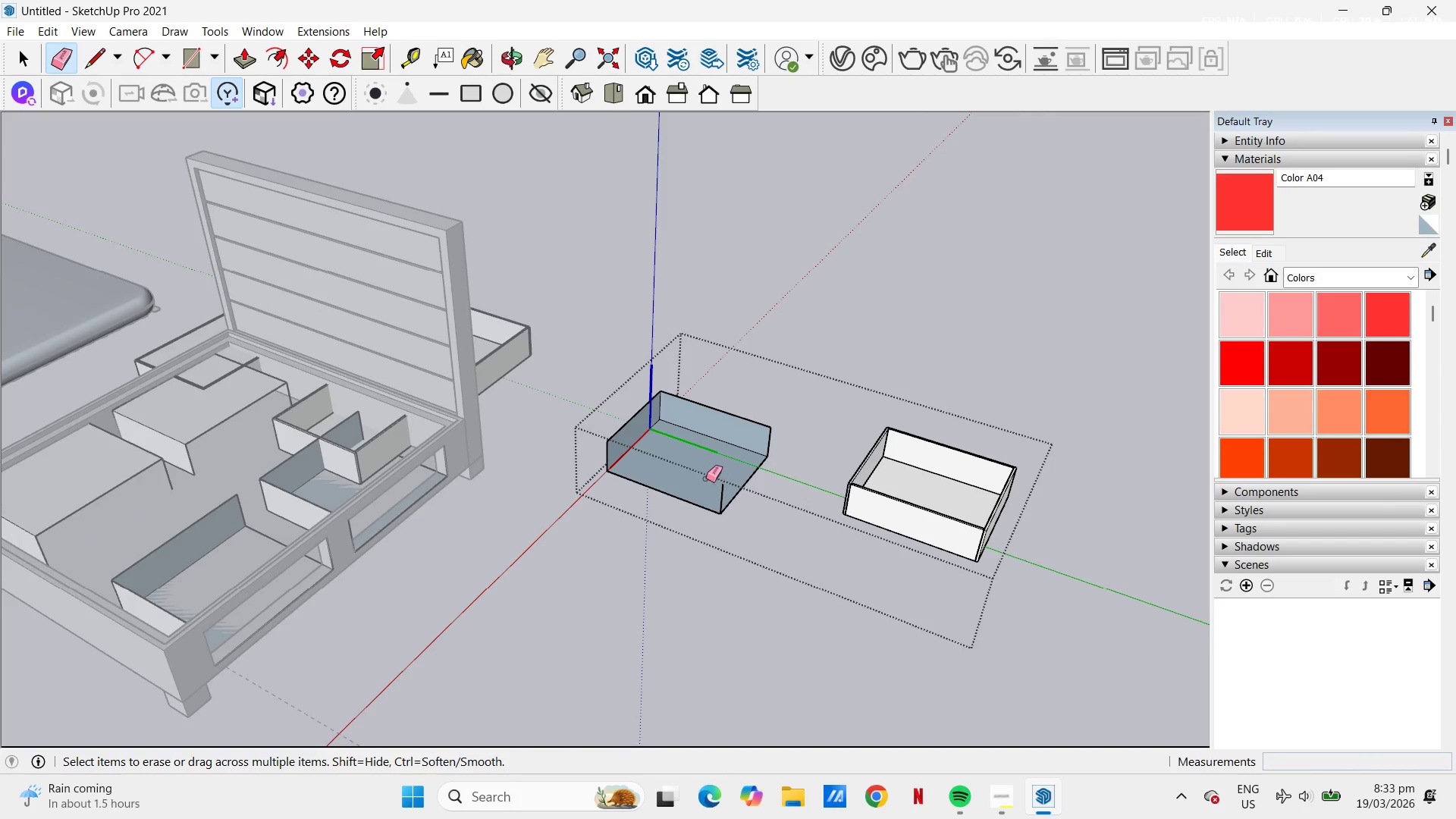 
left_click_drag(start_coordinate=[676, 479], to_coordinate=[647, 497])
 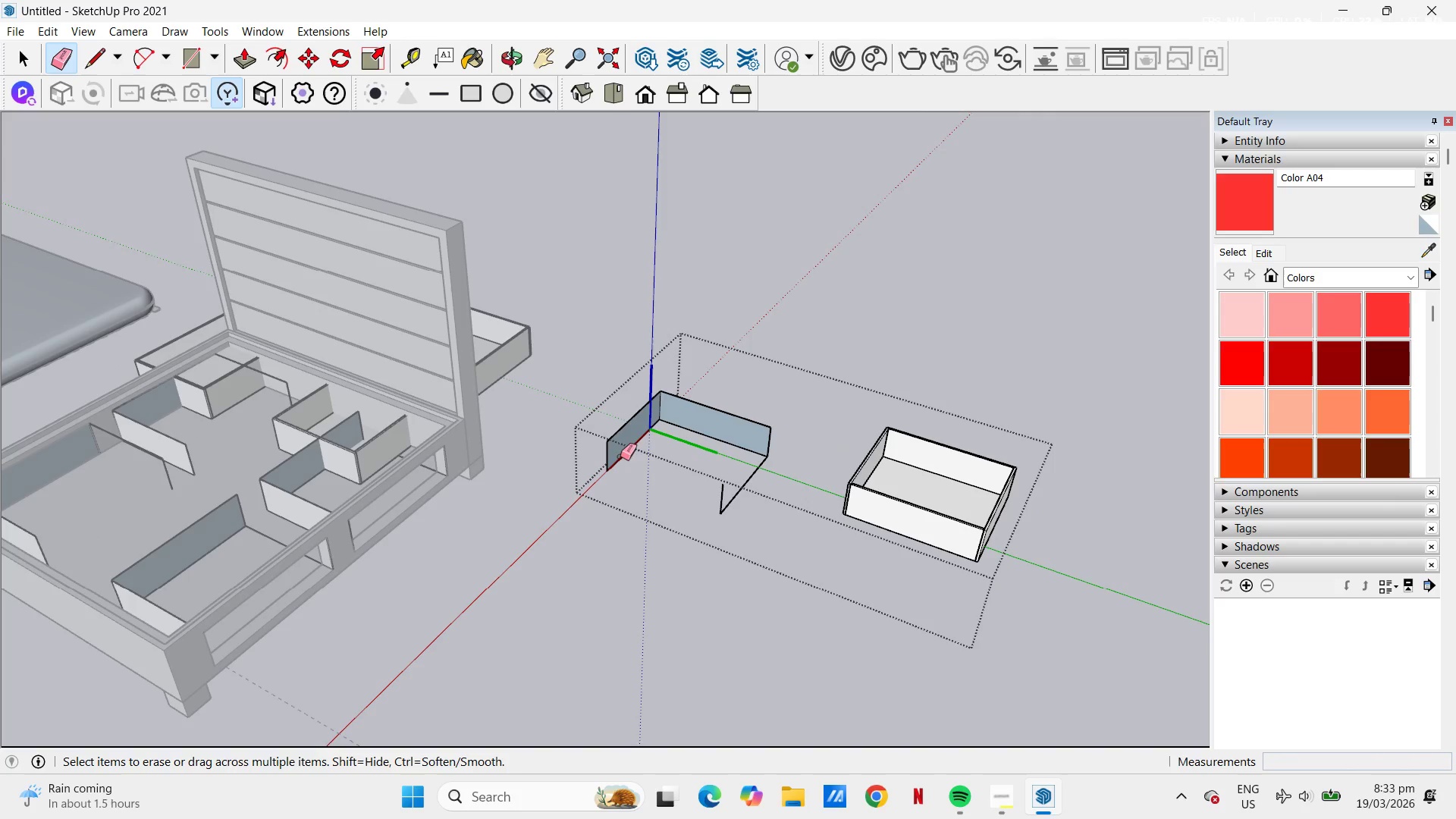 
left_click_drag(start_coordinate=[617, 454], to_coordinate=[617, 425])
 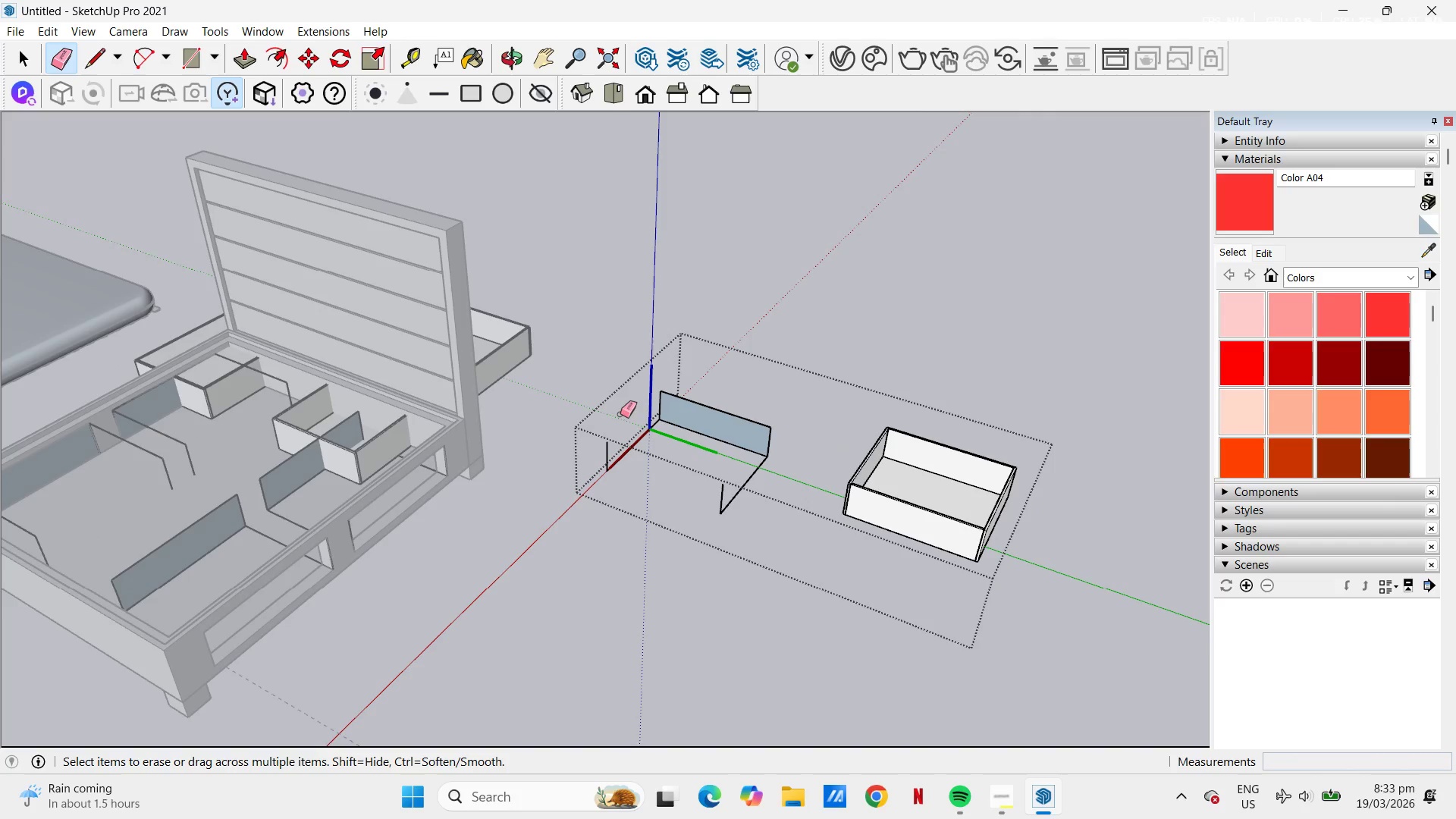 
left_click_drag(start_coordinate=[619, 425], to_coordinate=[626, 457])
 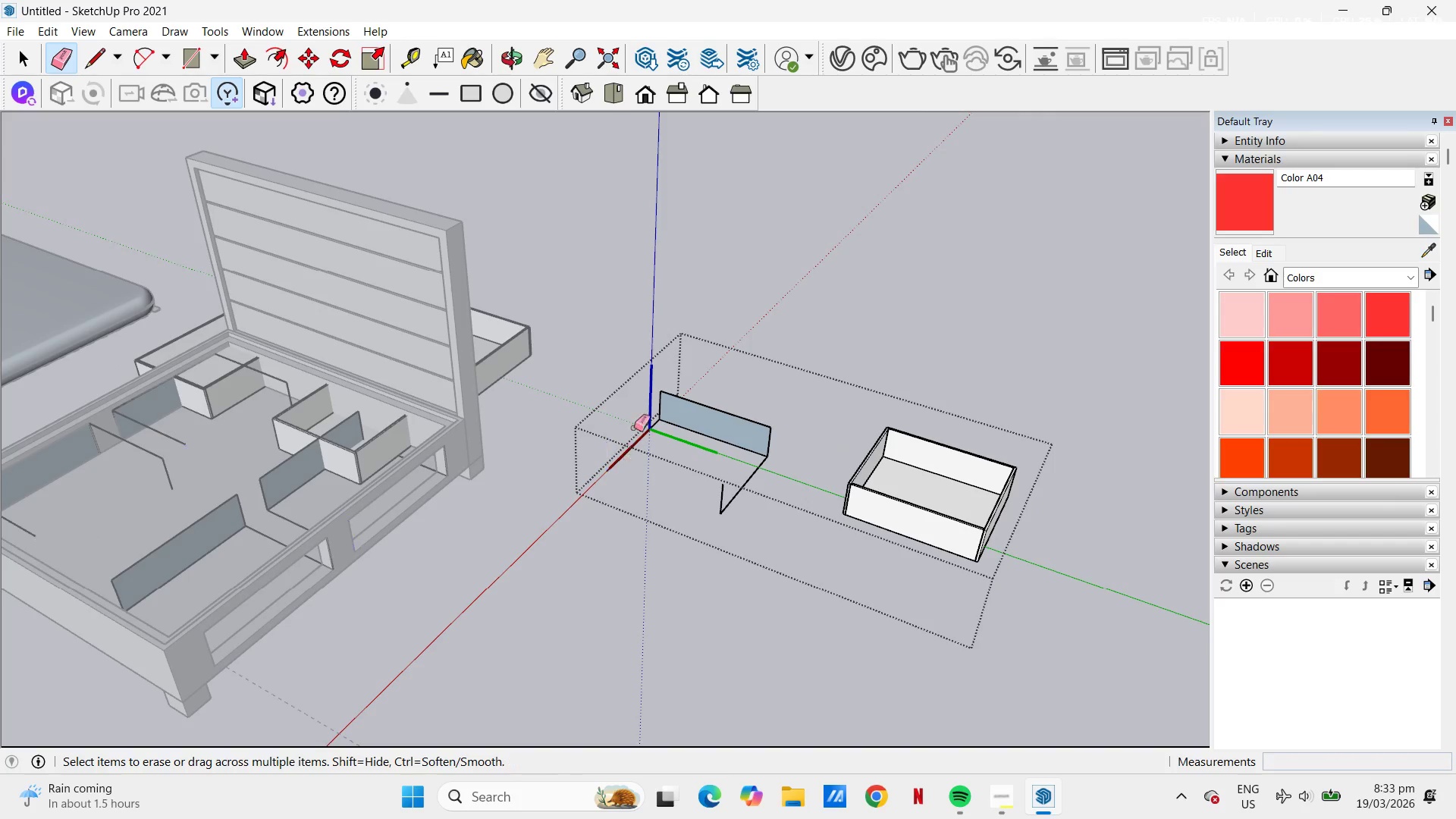 
left_click_drag(start_coordinate=[648, 416], to_coordinate=[642, 428])
 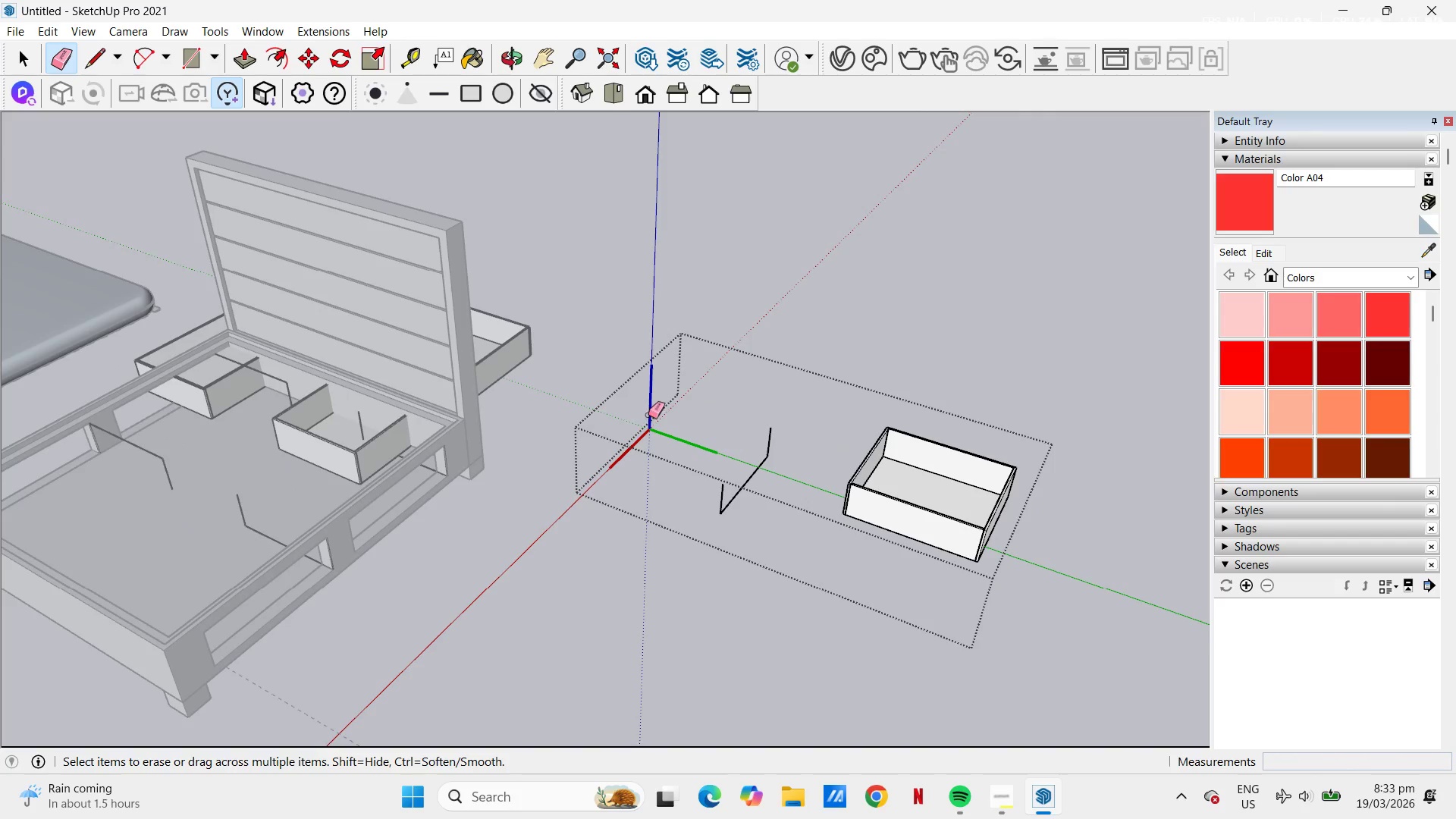 
left_click_drag(start_coordinate=[648, 415], to_coordinate=[643, 442])
 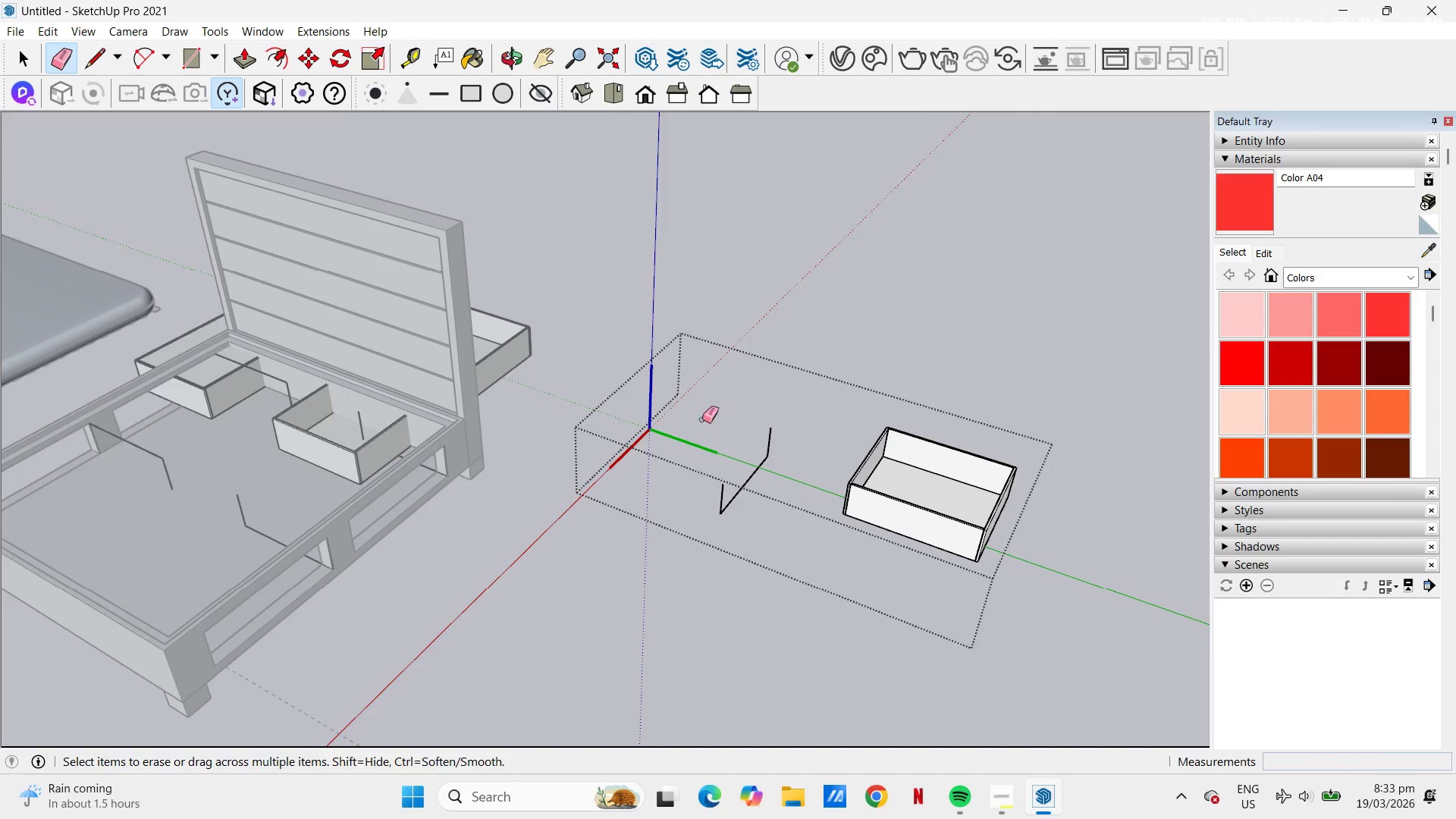 
left_click_drag(start_coordinate=[733, 420], to_coordinate=[772, 482])
 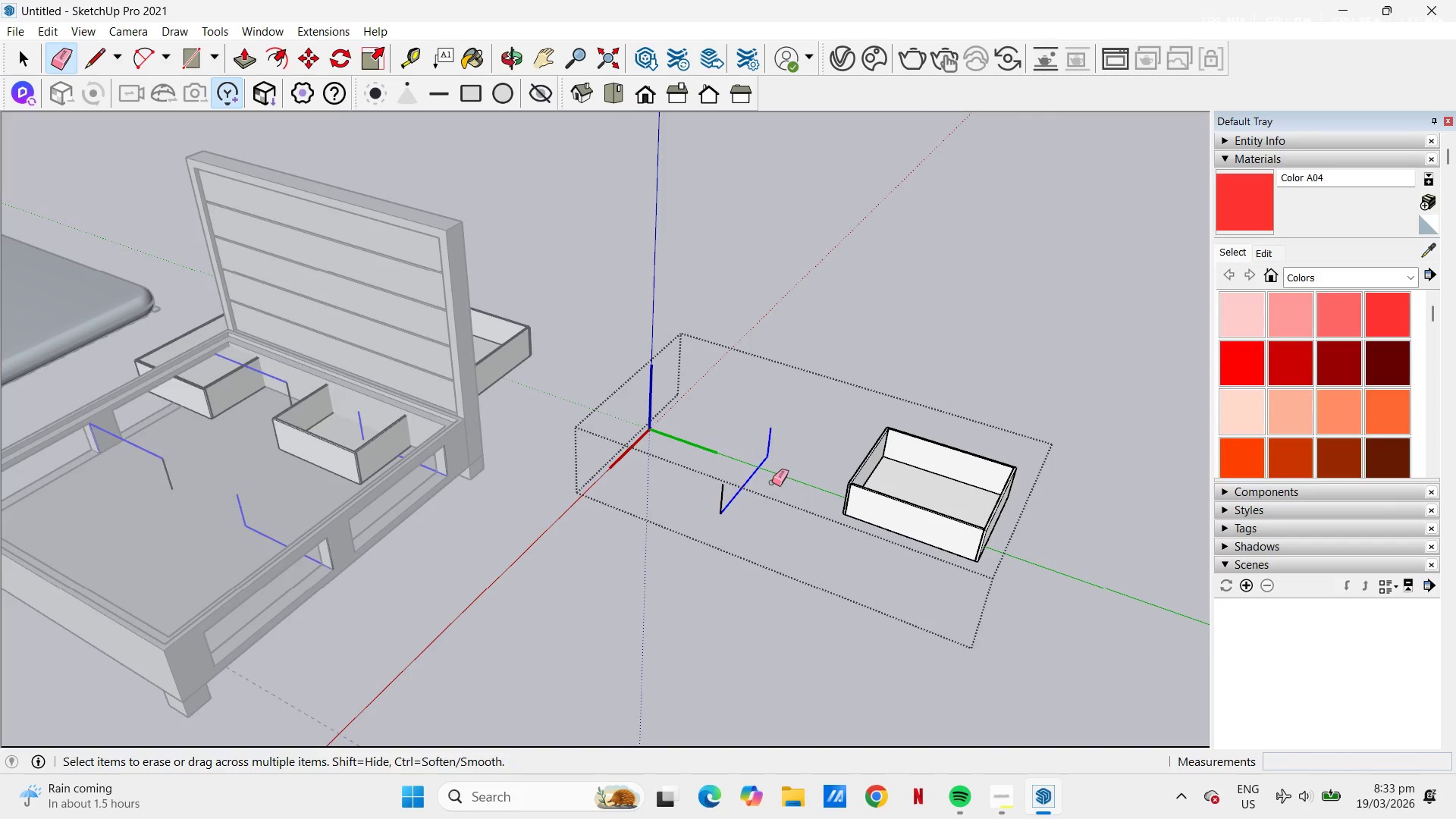 
left_click([772, 482])
 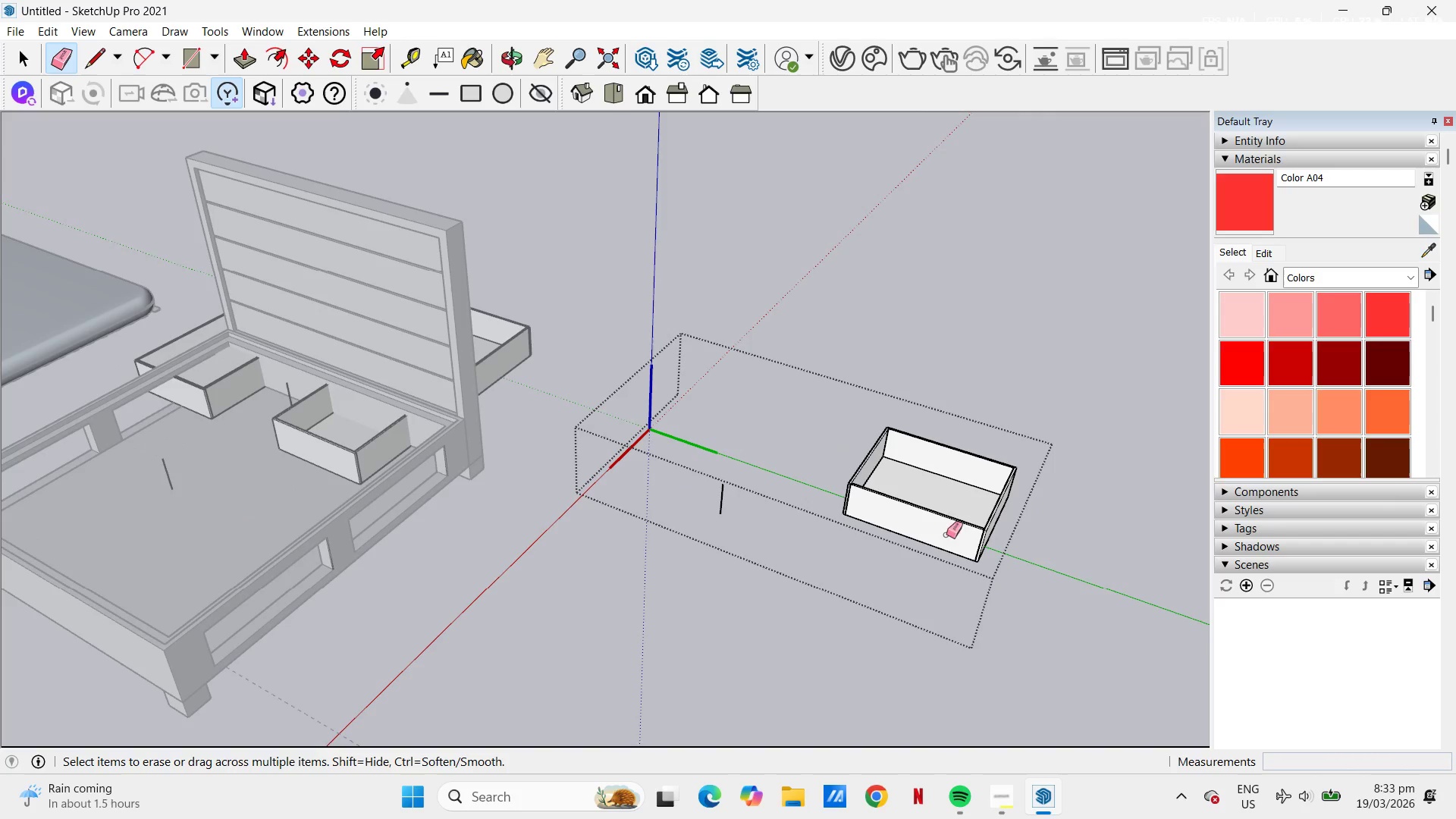 
hold_key(key=Space, duration=10.27)
 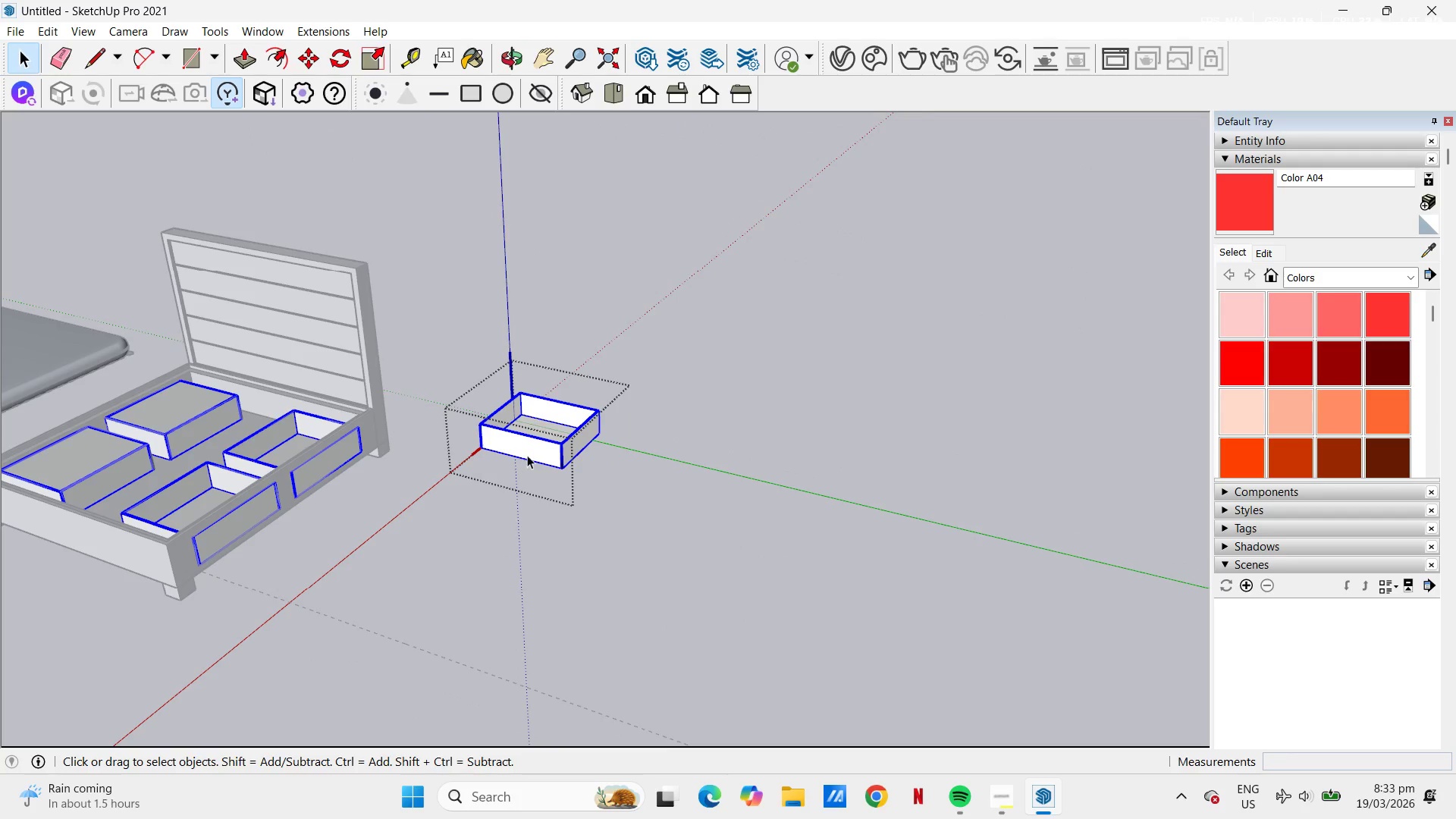 
left_click_drag(start_coordinate=[821, 390], to_coordinate=[1025, 588])
 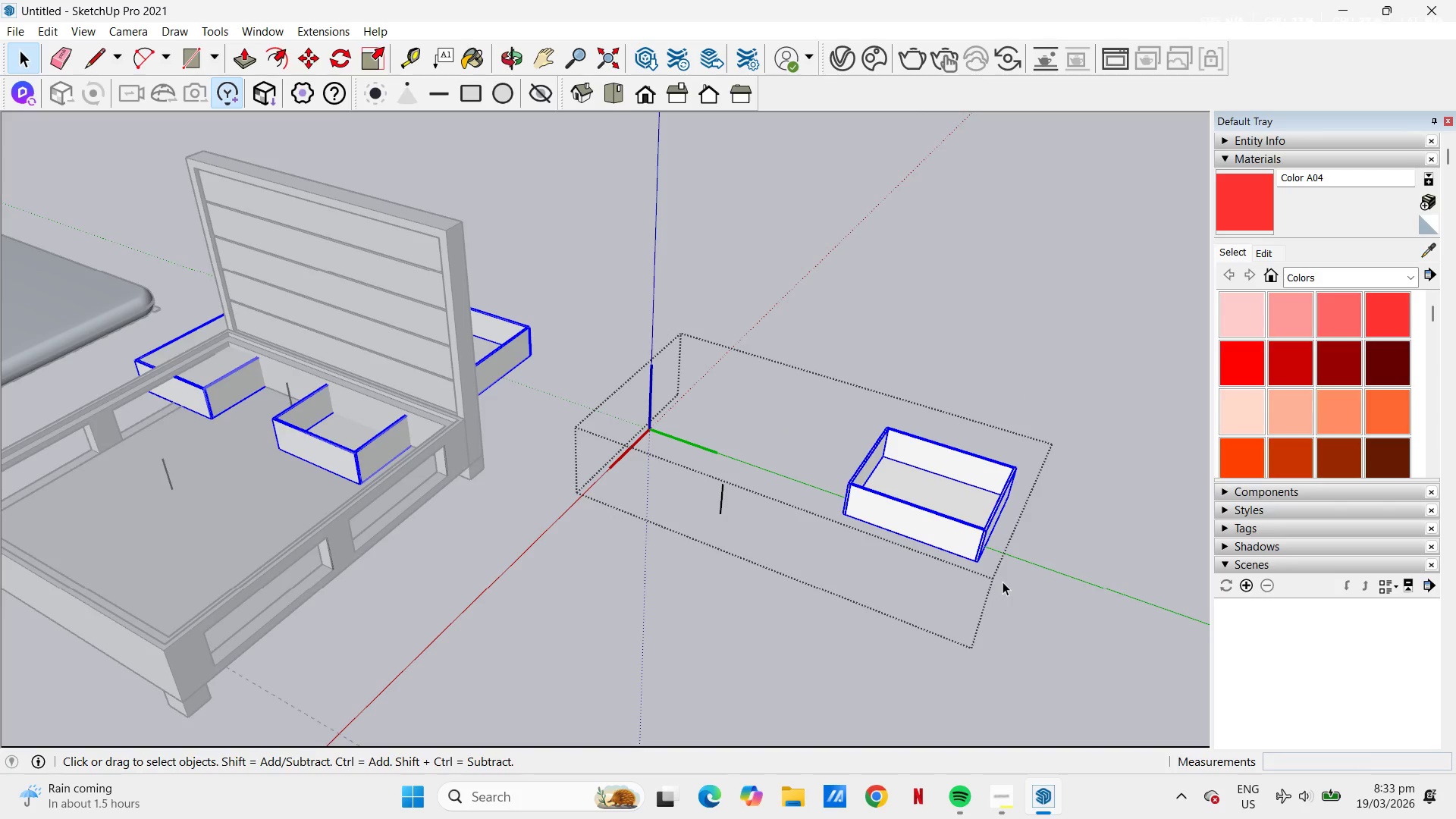 
key(M)
 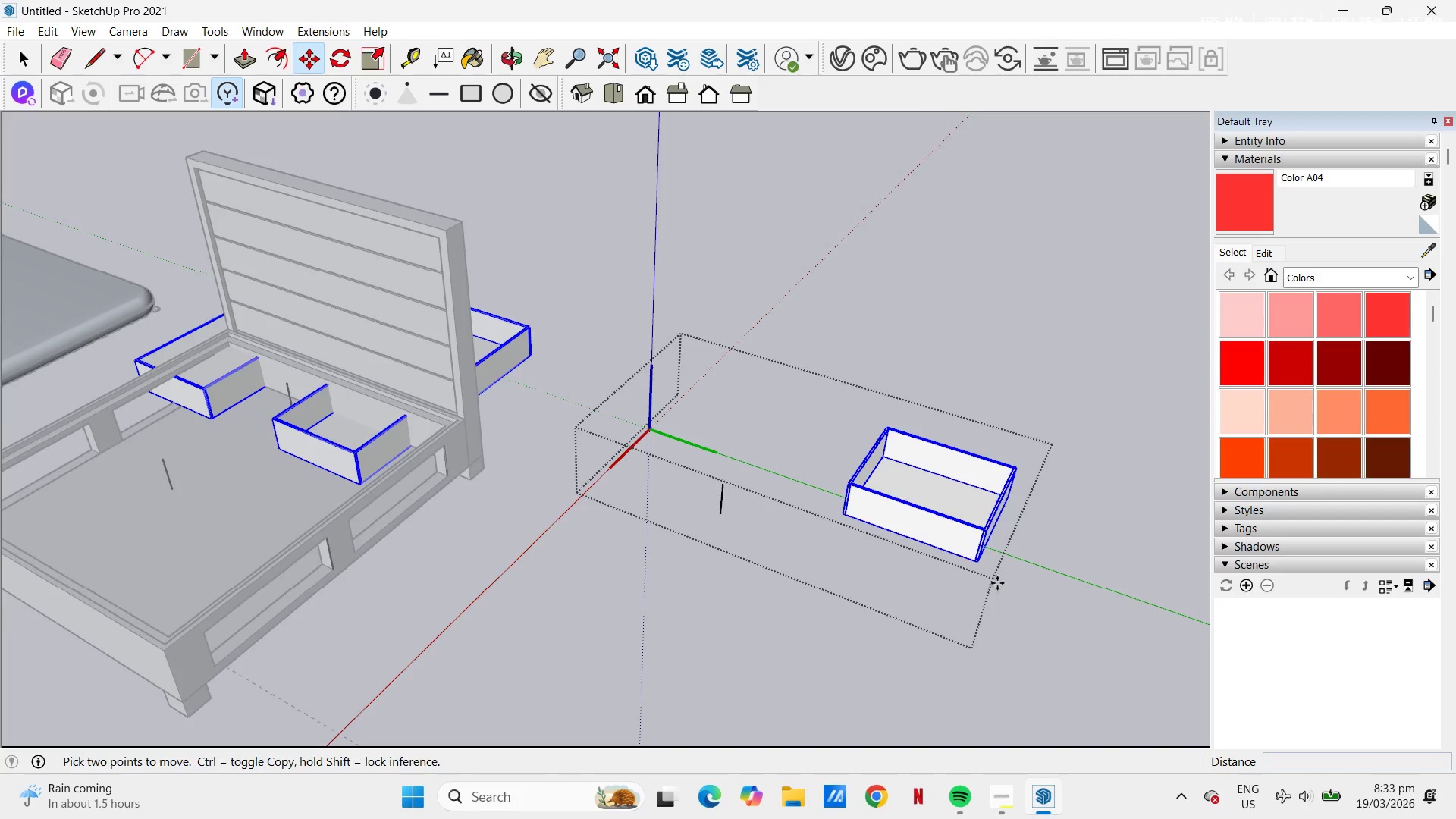 
scroll: coordinate [1009, 514], scroll_direction: up, amount: 28.0
 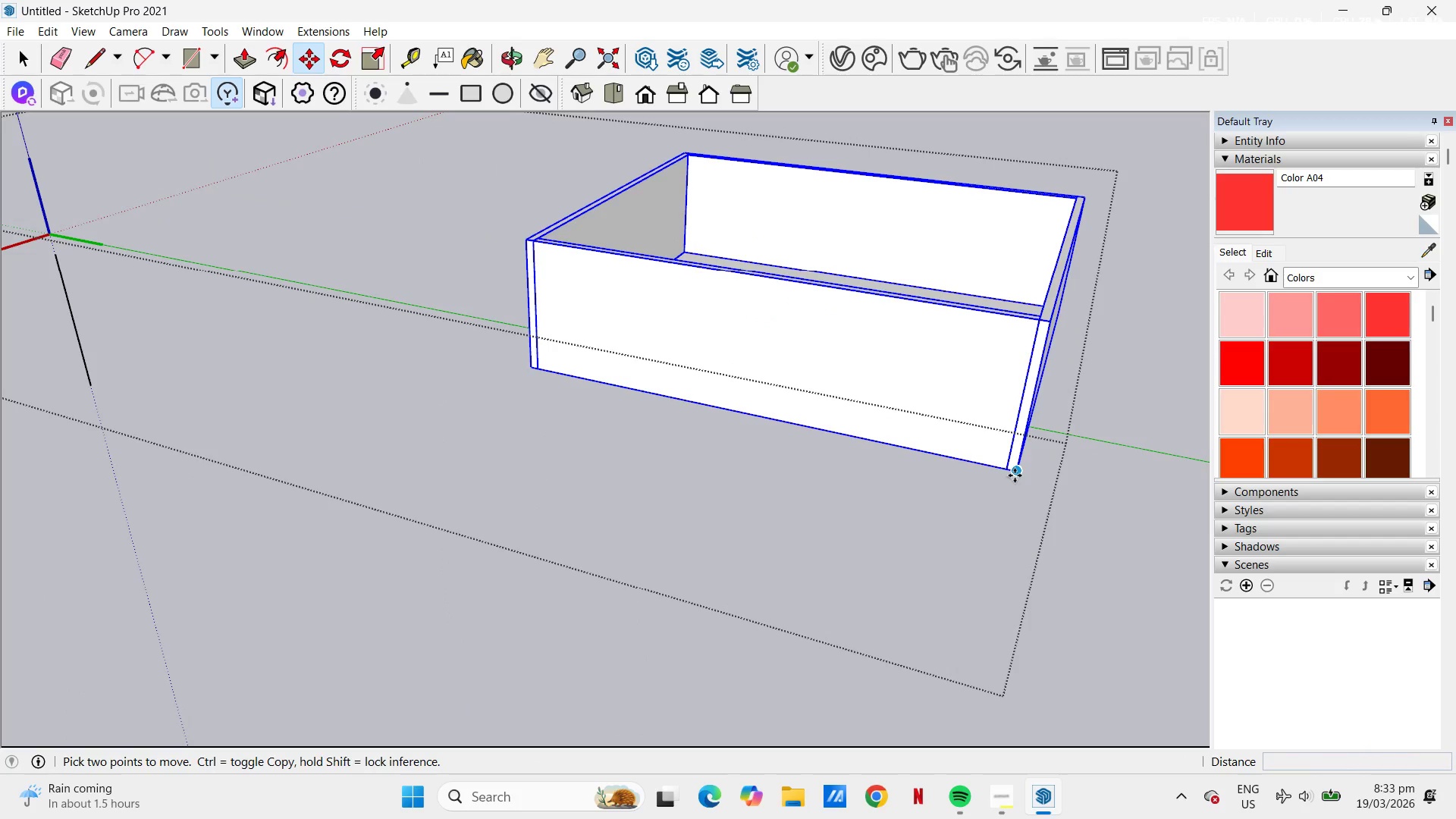 
left_click([1015, 475])
 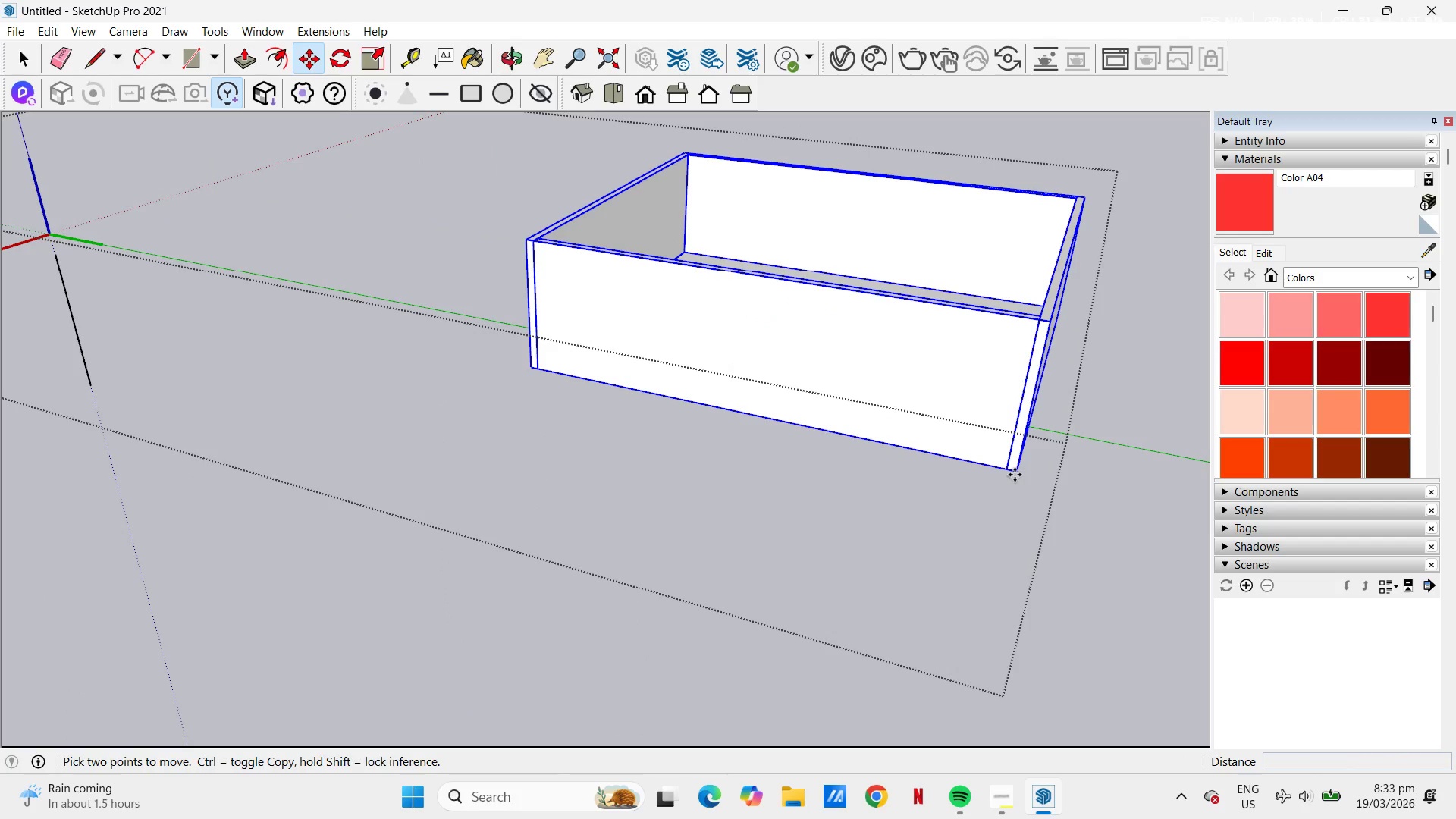 
scroll: coordinate [985, 482], scroll_direction: down, amount: 6.0
 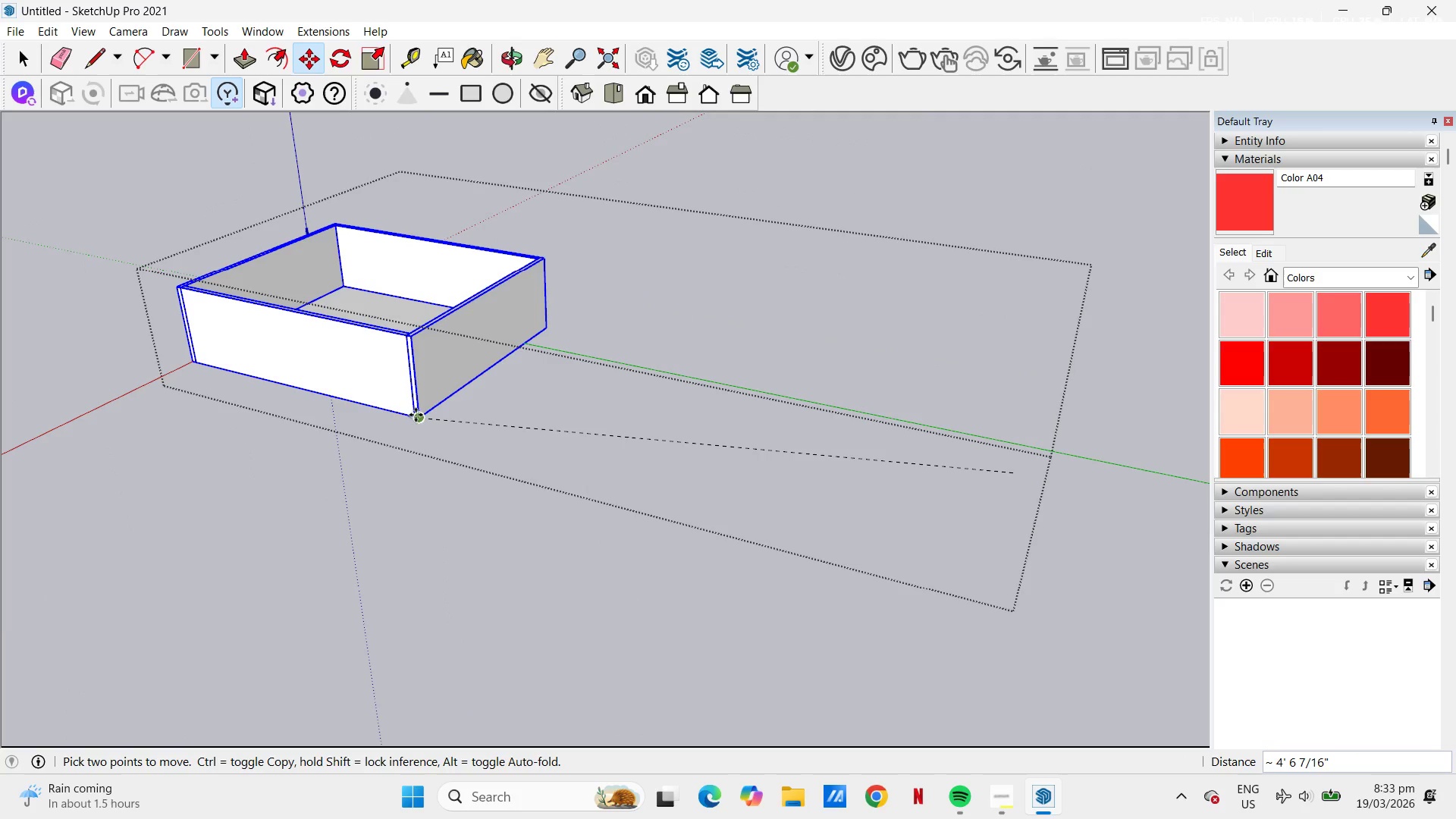 
left_click([419, 415])
 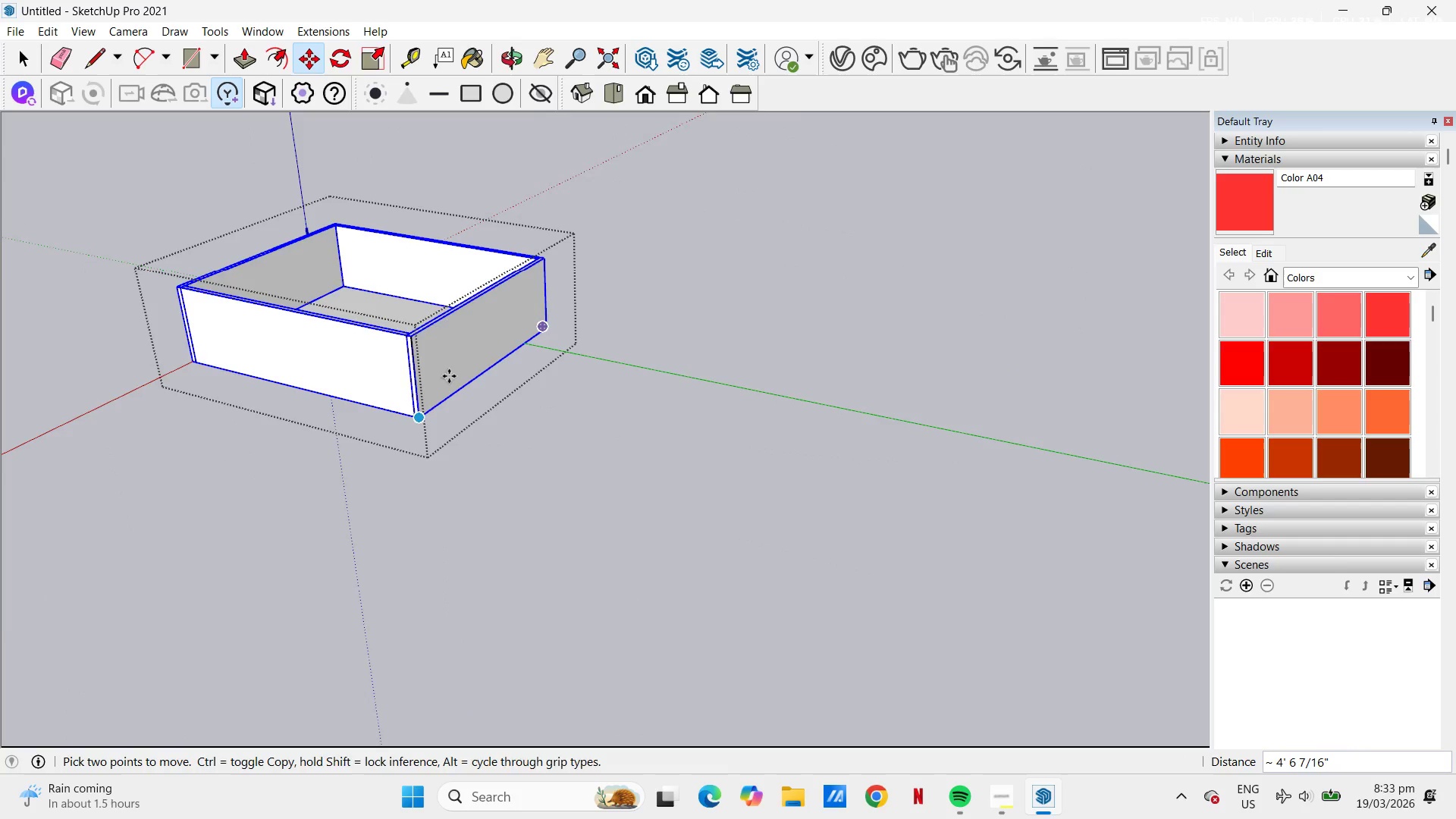 
scroll: coordinate [603, 554], scroll_direction: down, amount: 43.0
 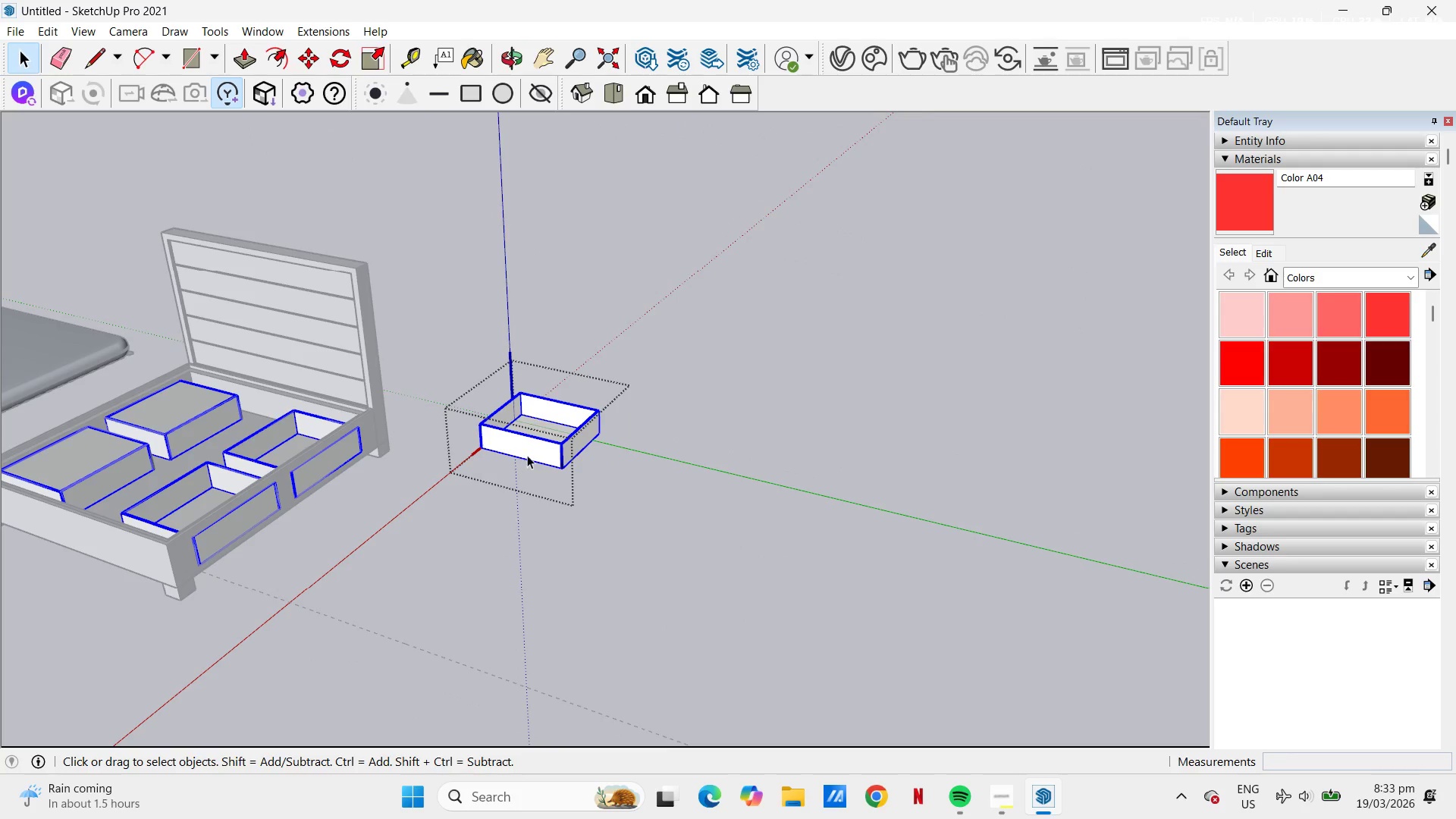 
double_click([527, 455])
 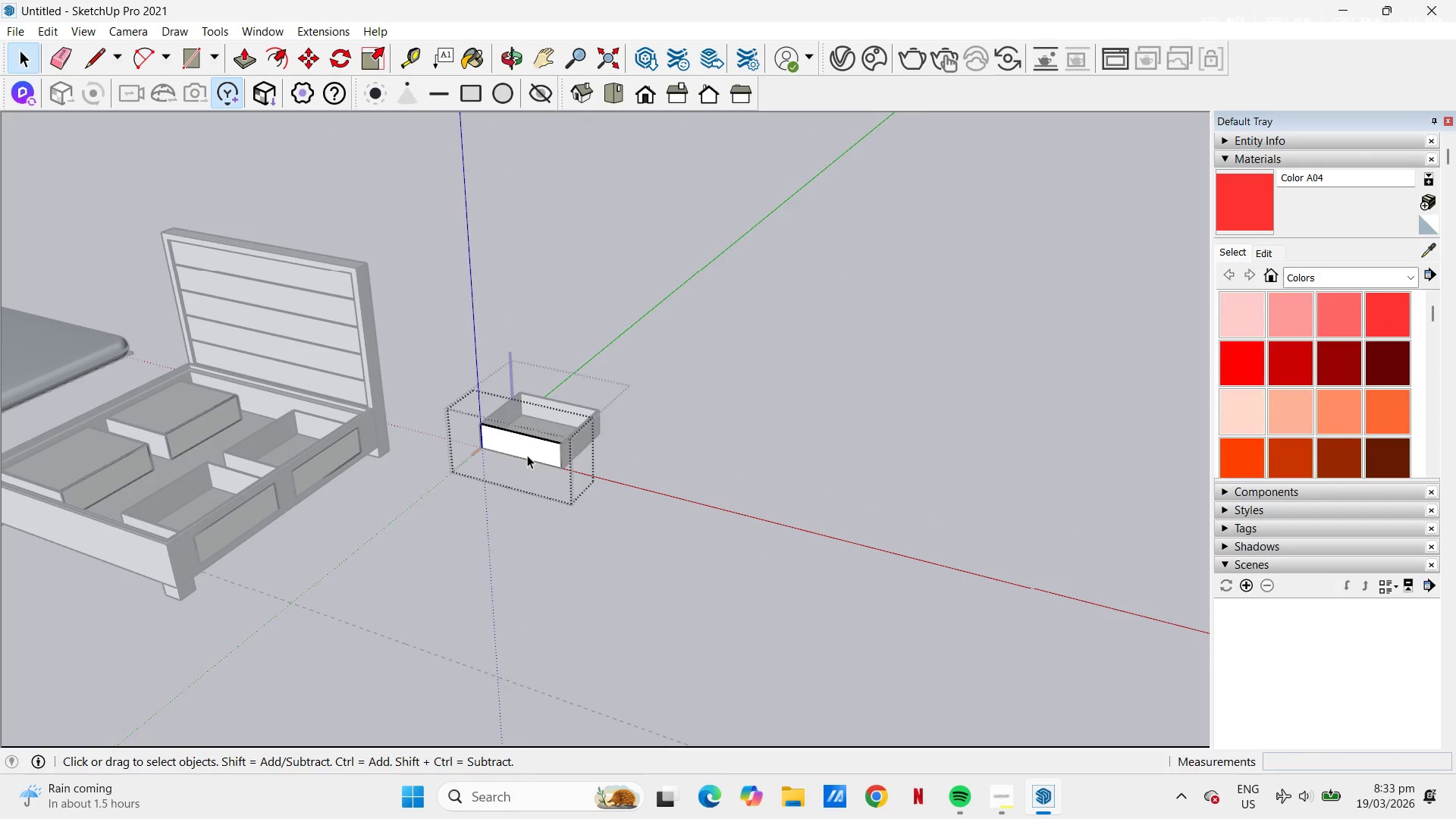 
triple_click([527, 455])
 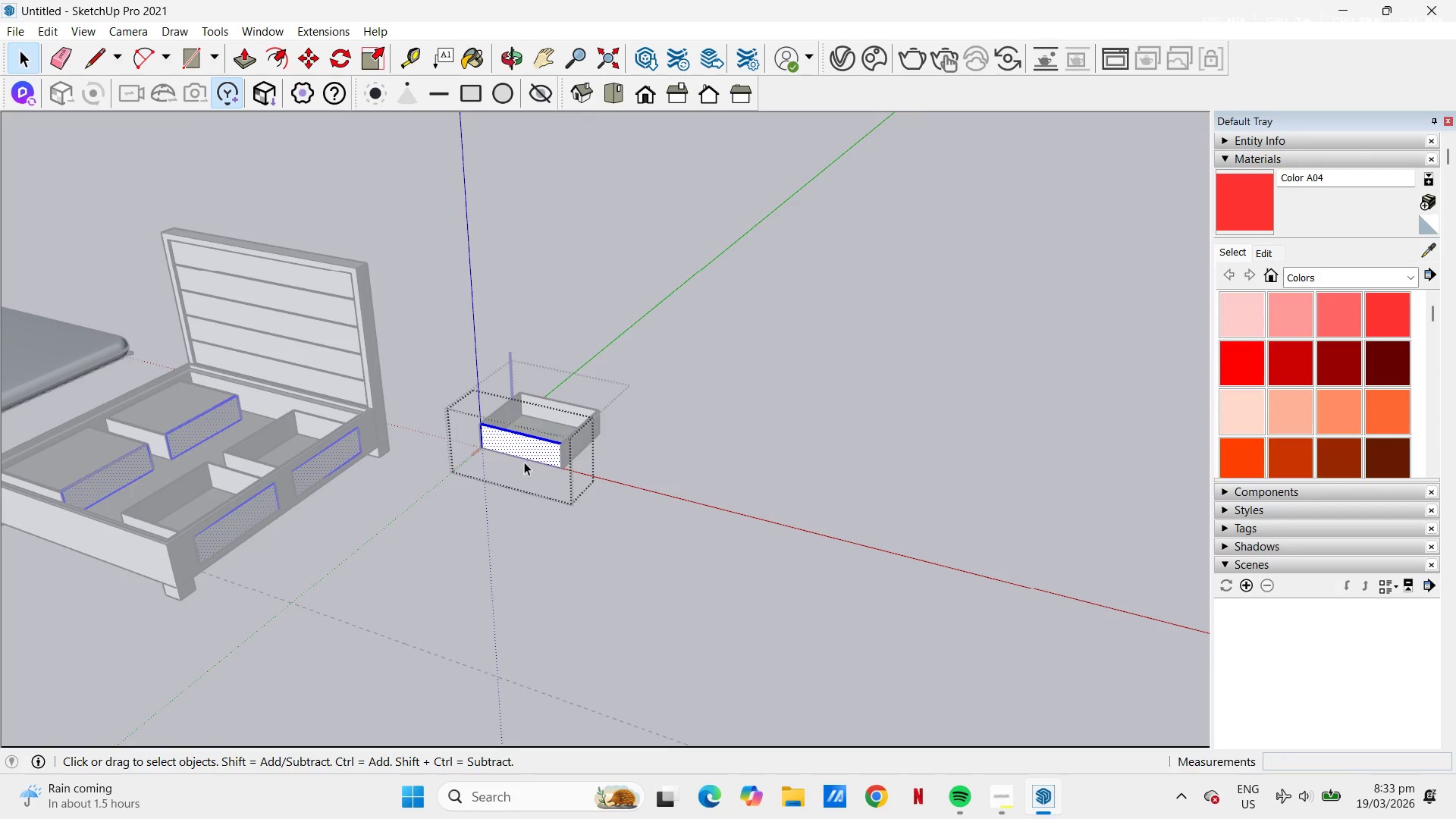 
key(Escape)
 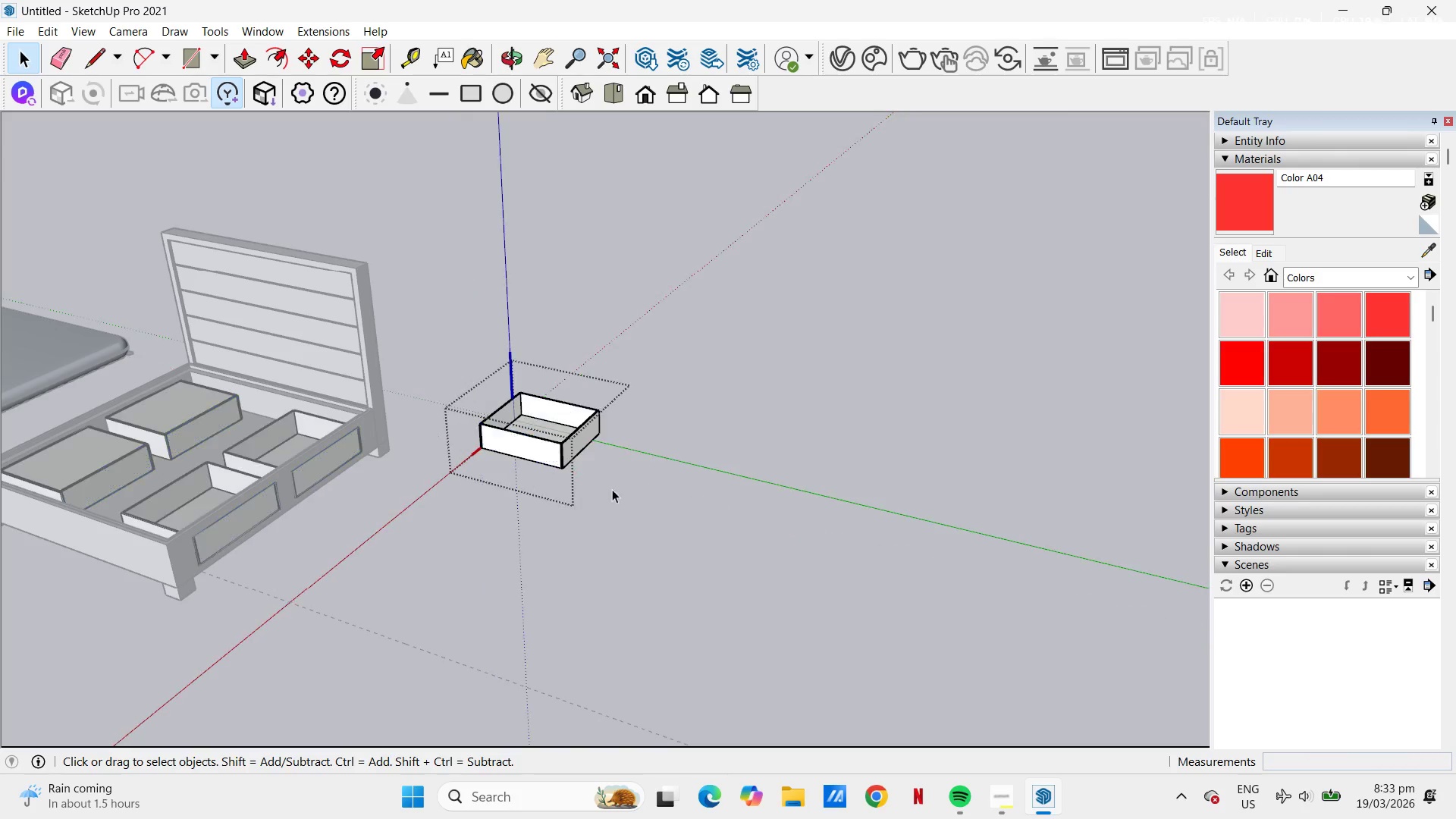 
left_click([679, 486])
 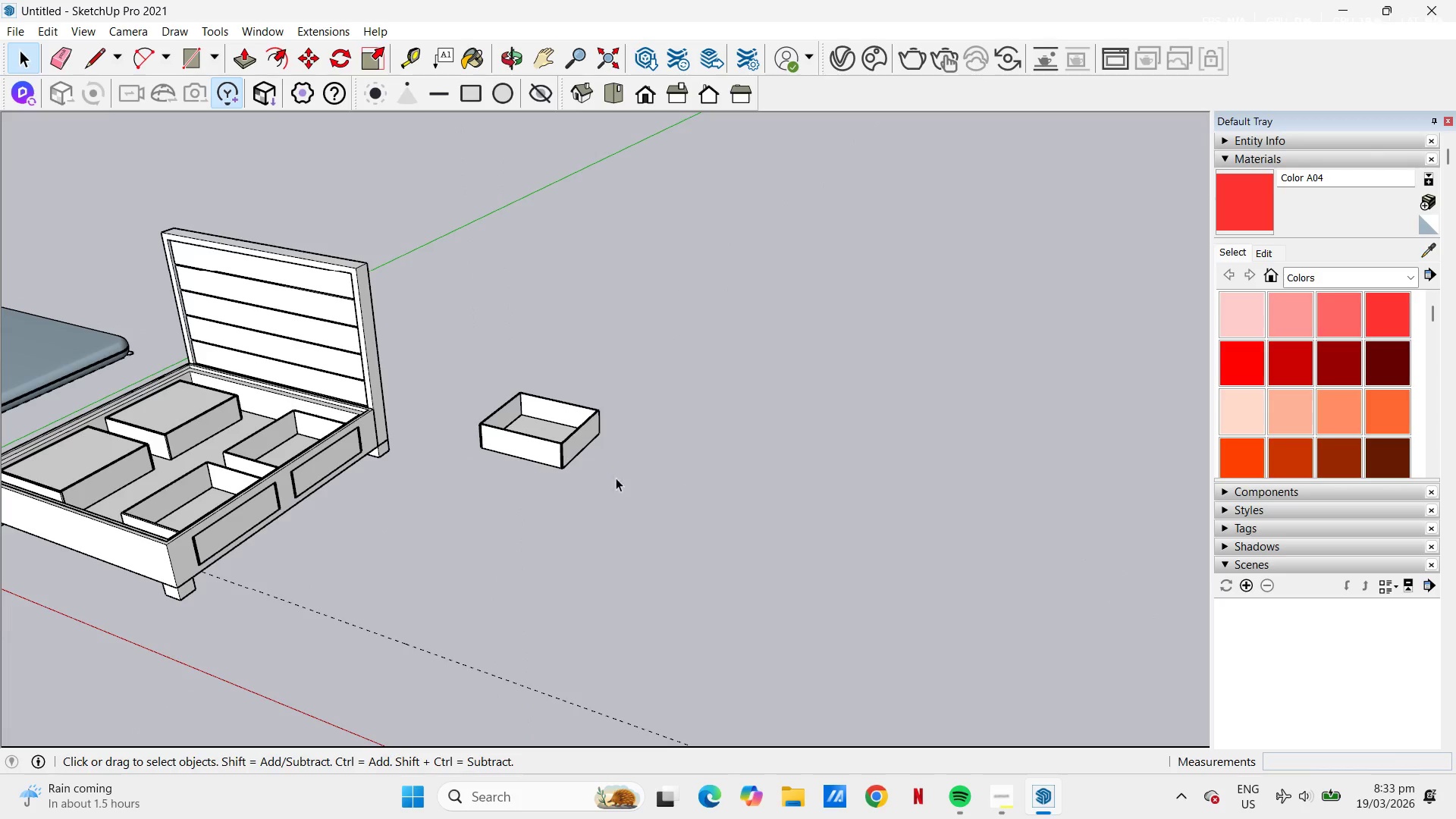 
scroll: coordinate [655, 535], scroll_direction: up, amount: 19.0
 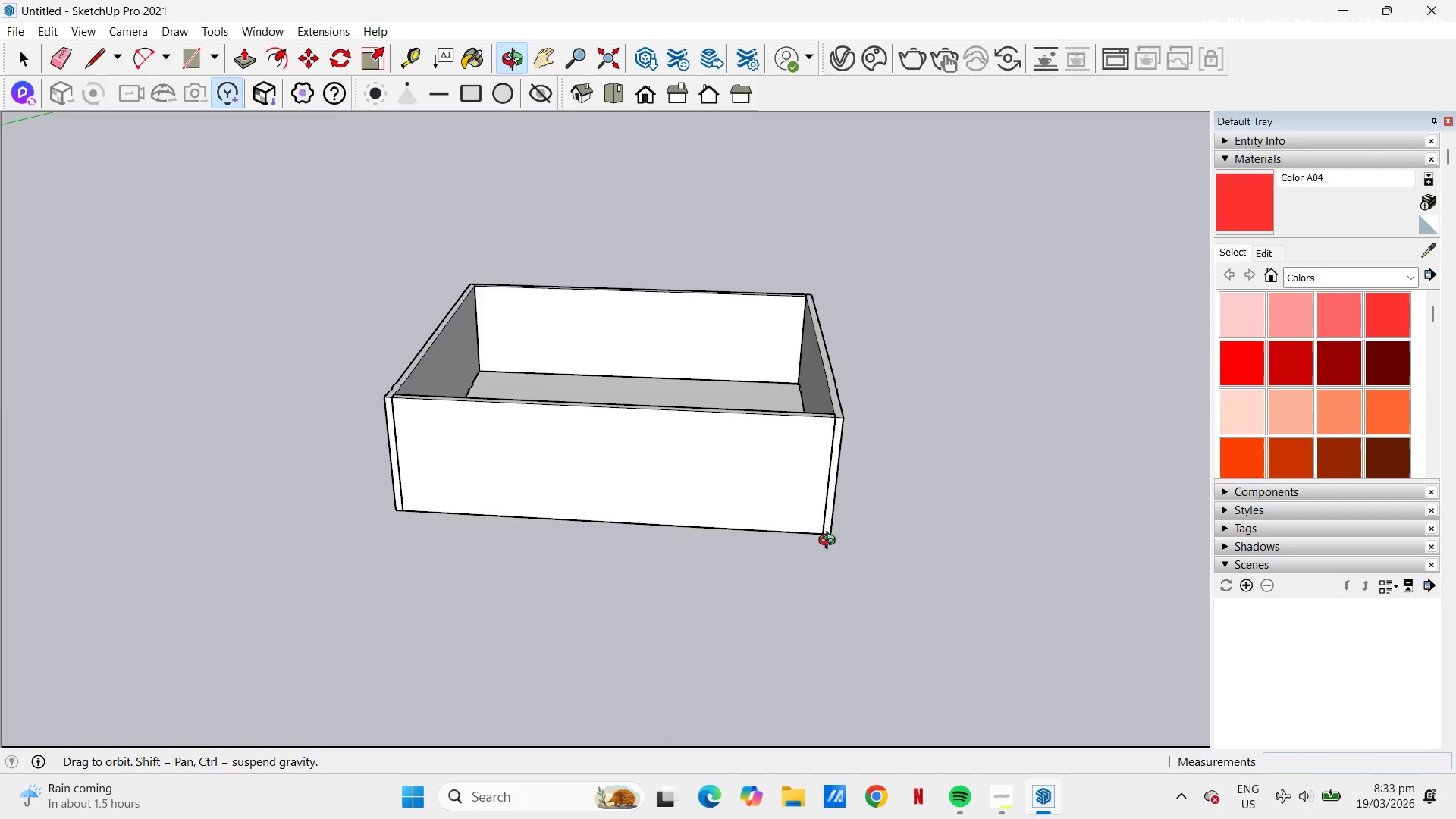 
key(H)
 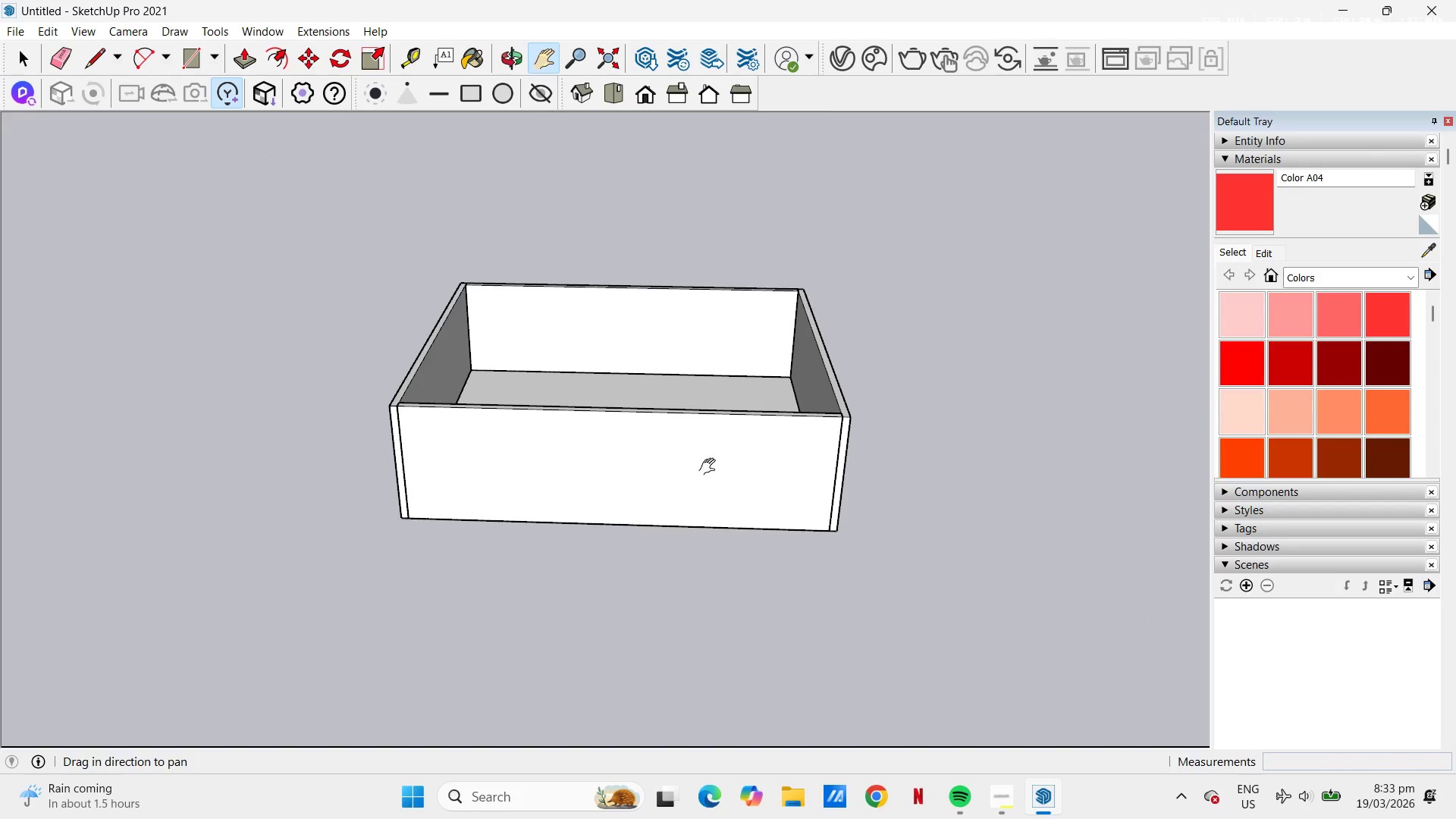 
scroll: coordinate [714, 437], scroll_direction: down, amount: 1.0
 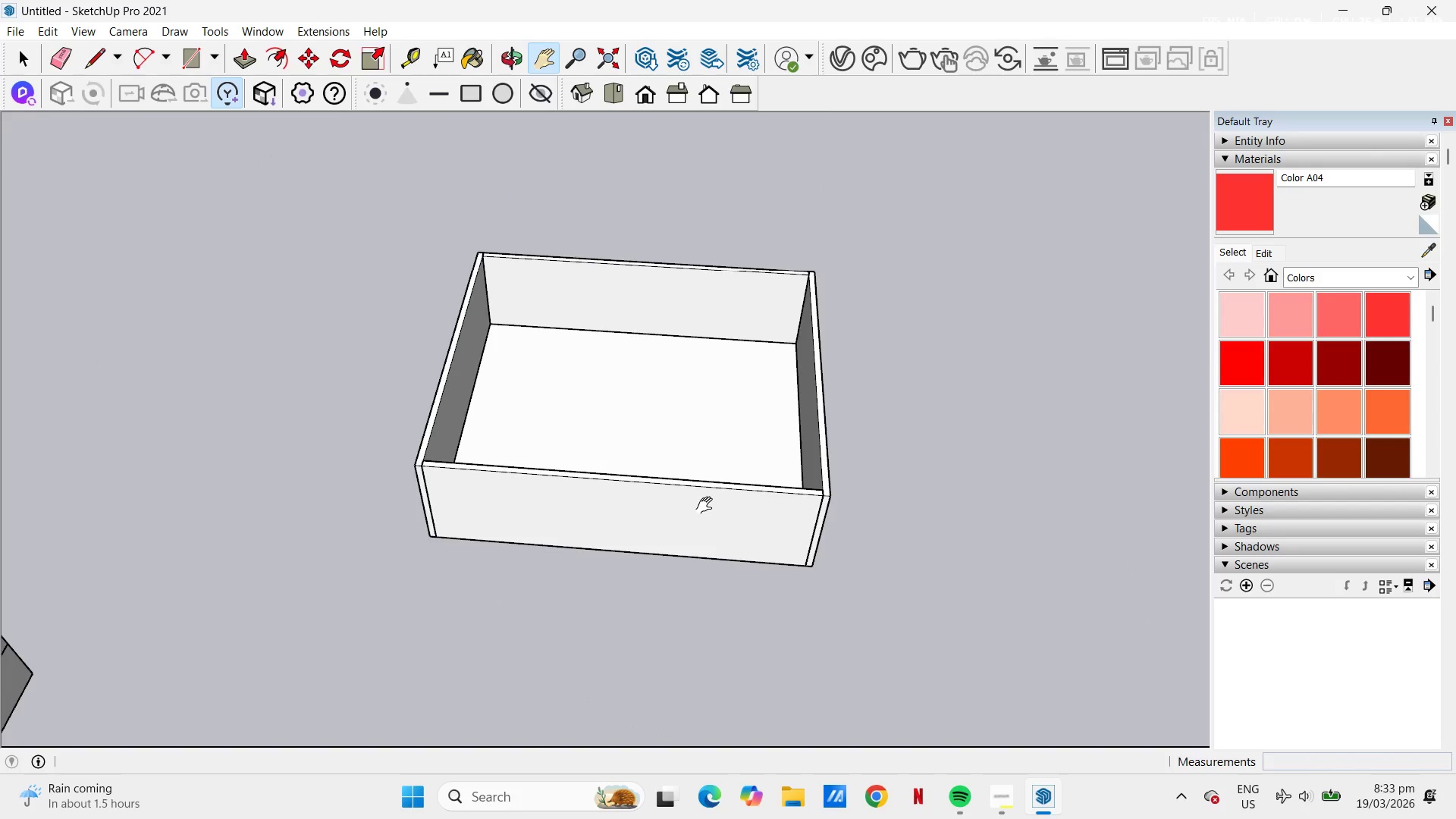 
key(H)
 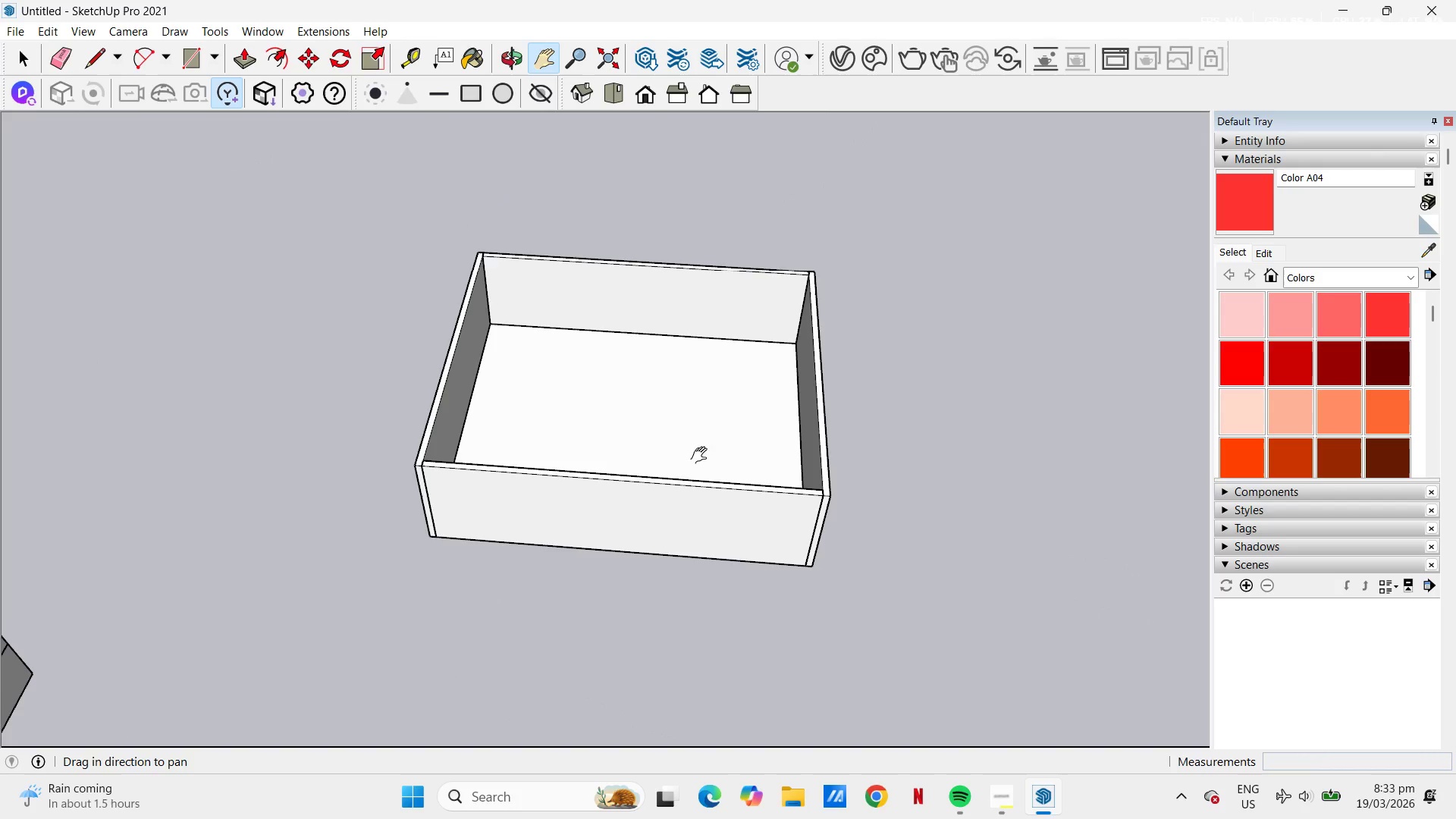 
left_click_drag(start_coordinate=[700, 436], to_coordinate=[692, 521])
 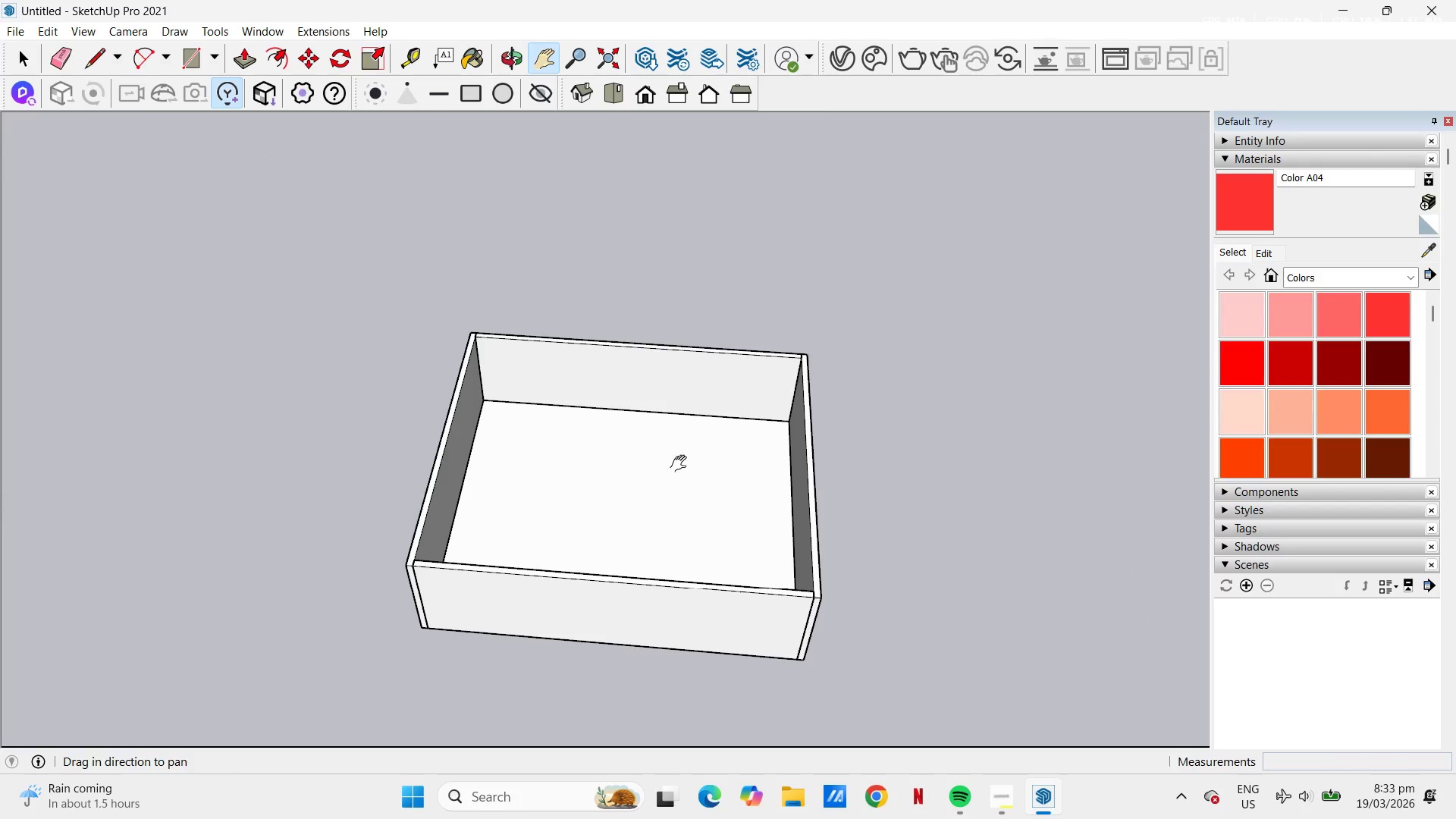 
key(Space)
 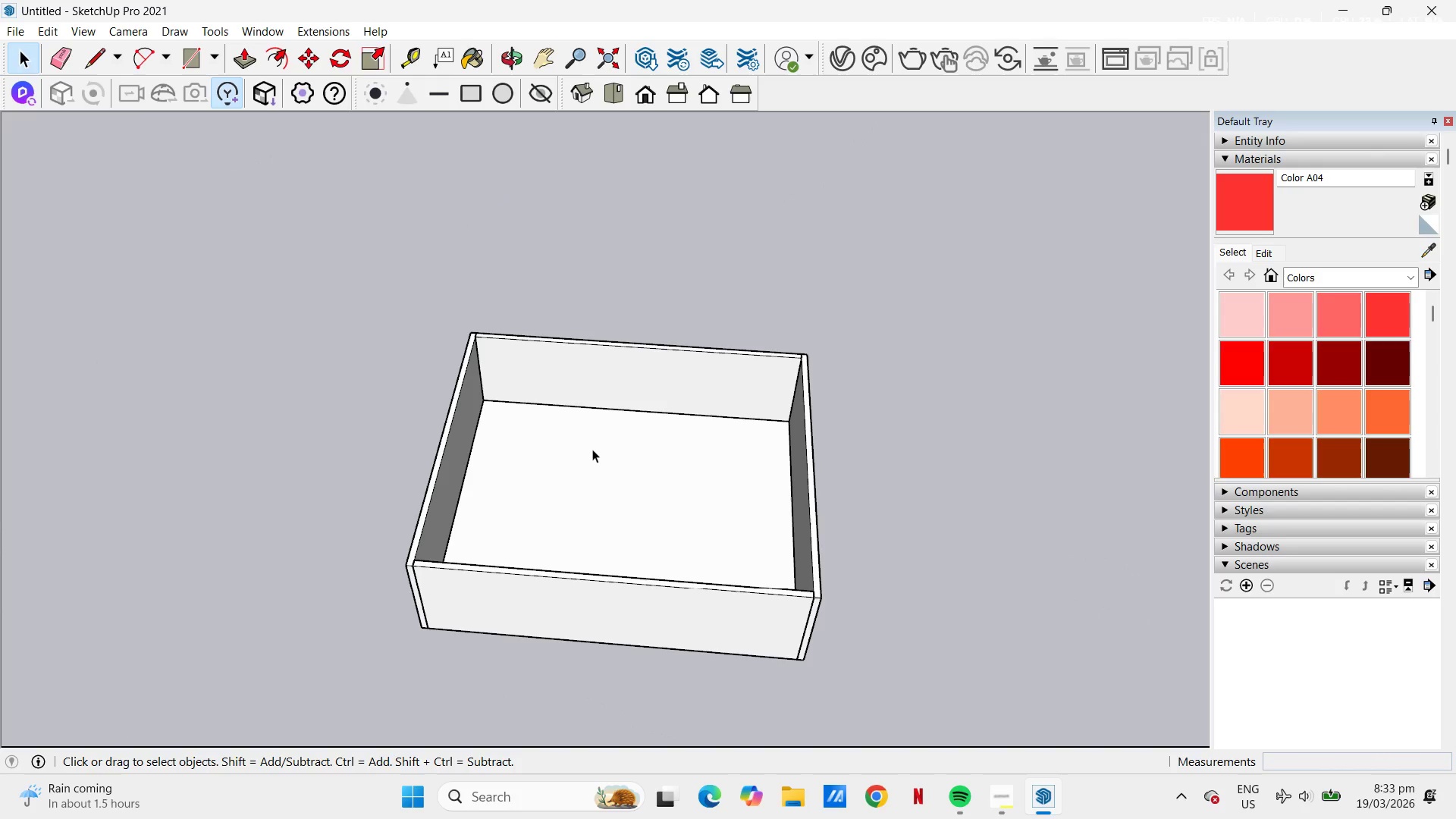 
left_click([572, 451])
 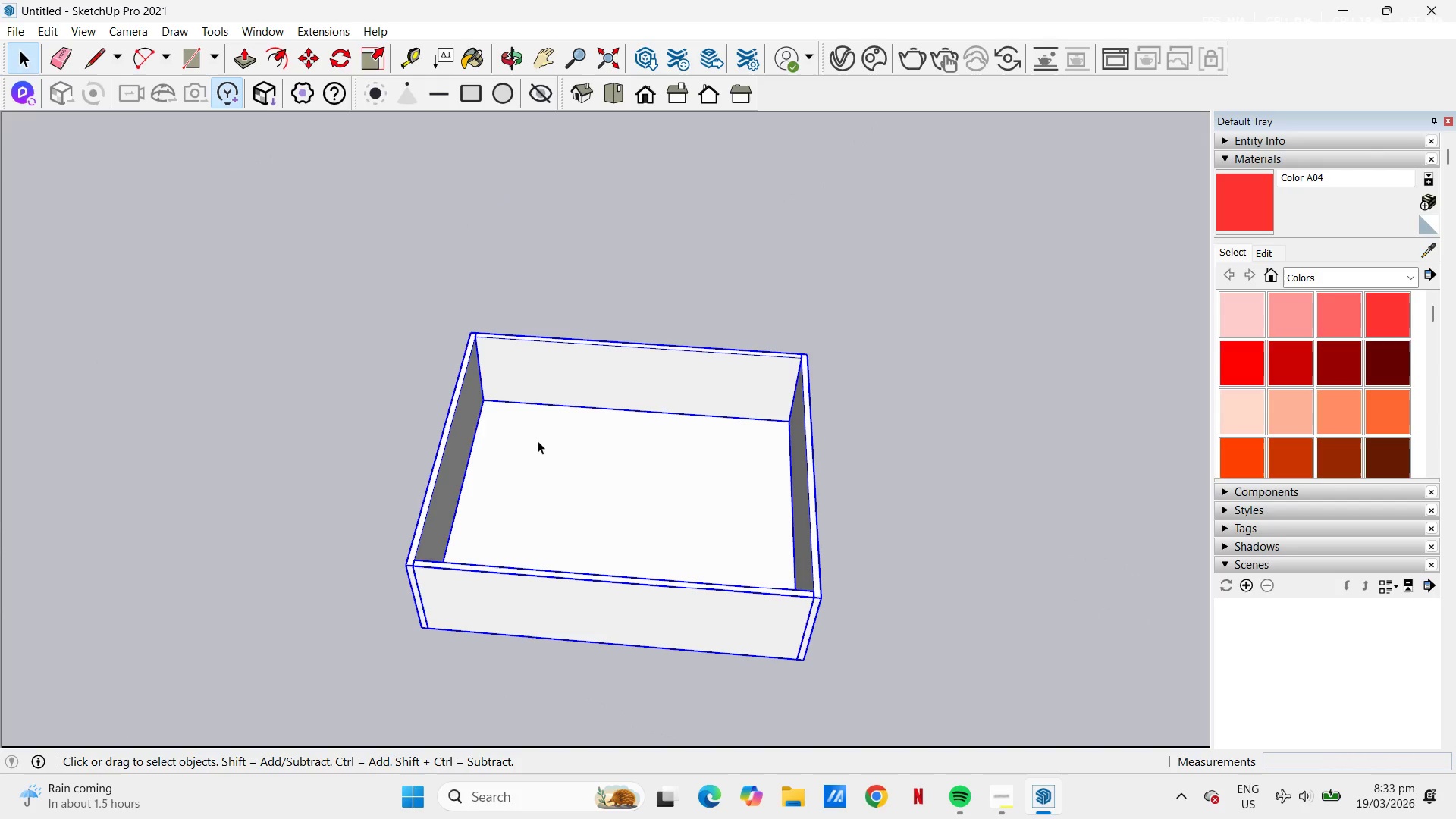 
double_click([538, 441])
 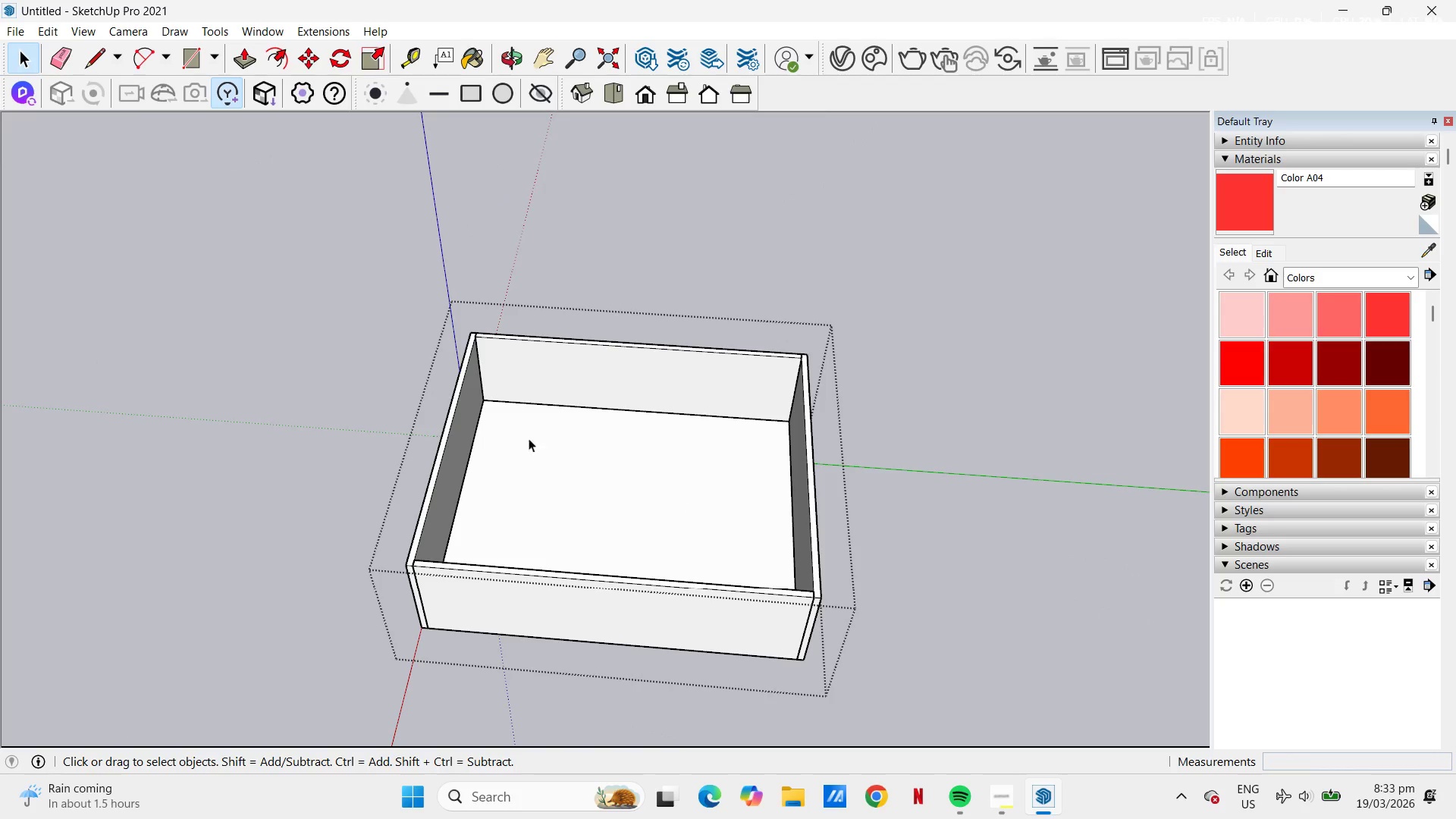 
left_click([515, 434])
 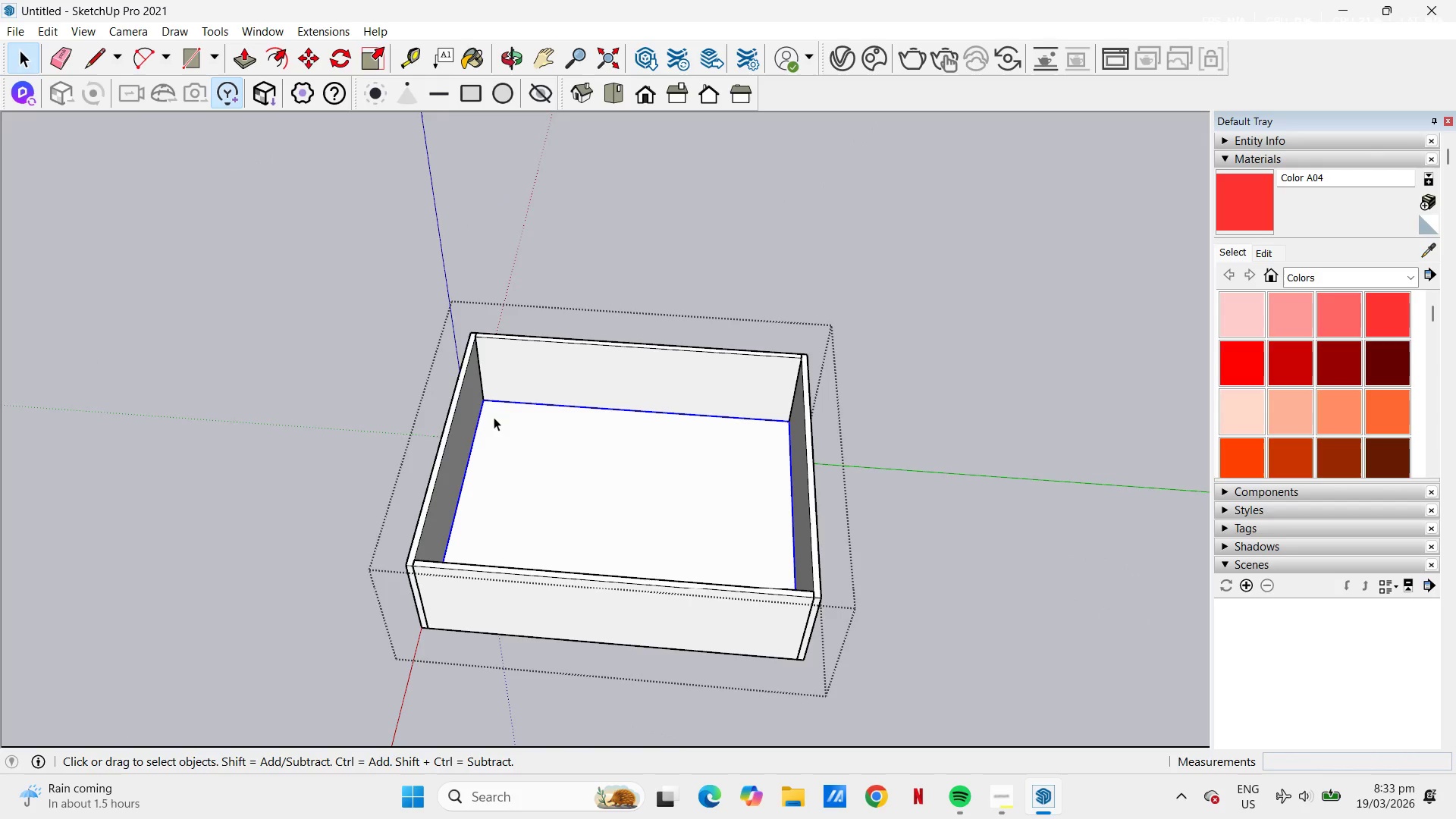 
key(M)
 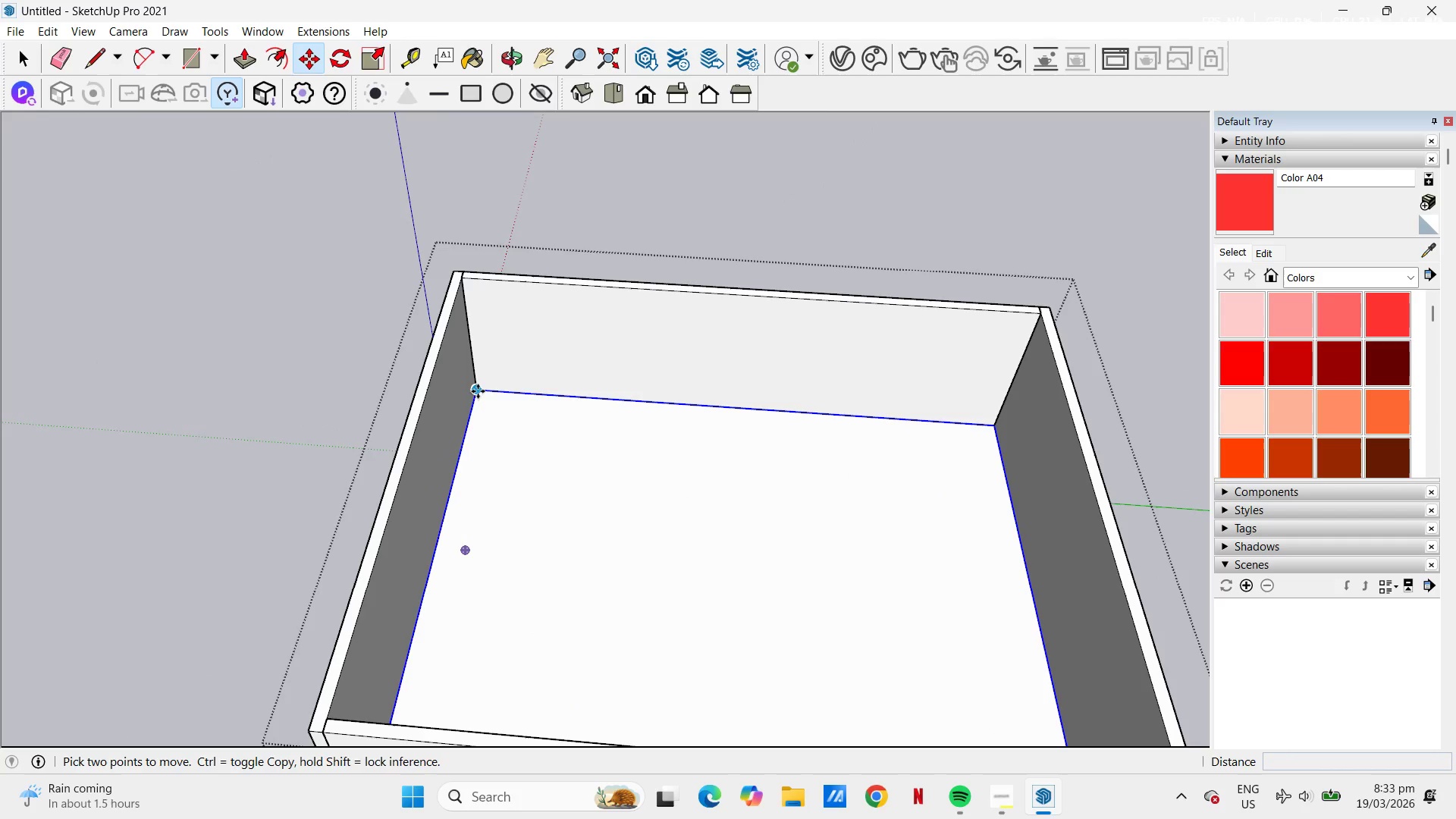 
scroll: coordinate [494, 416], scroll_direction: up, amount: 5.0
 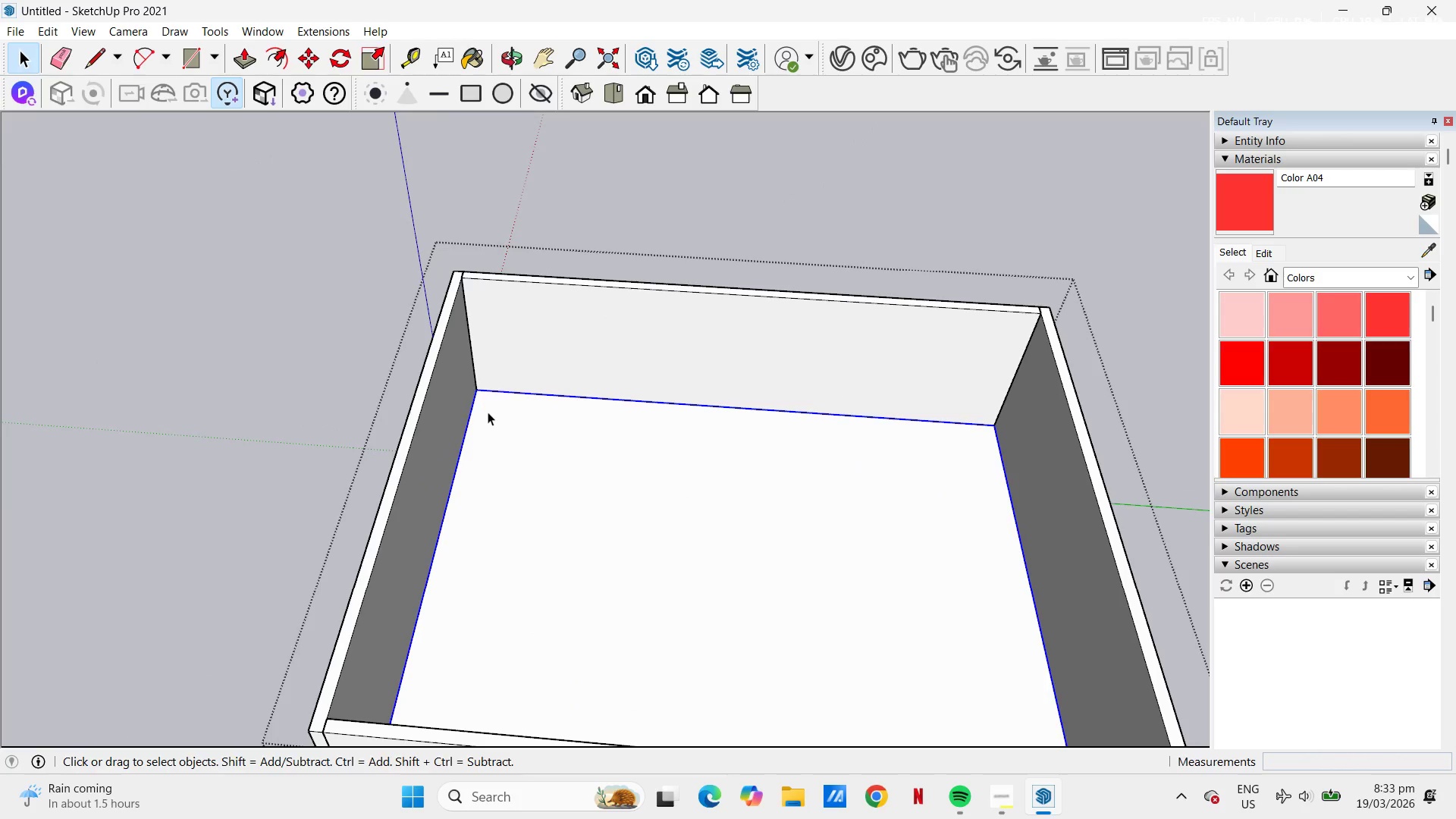 
left_click([478, 391])
 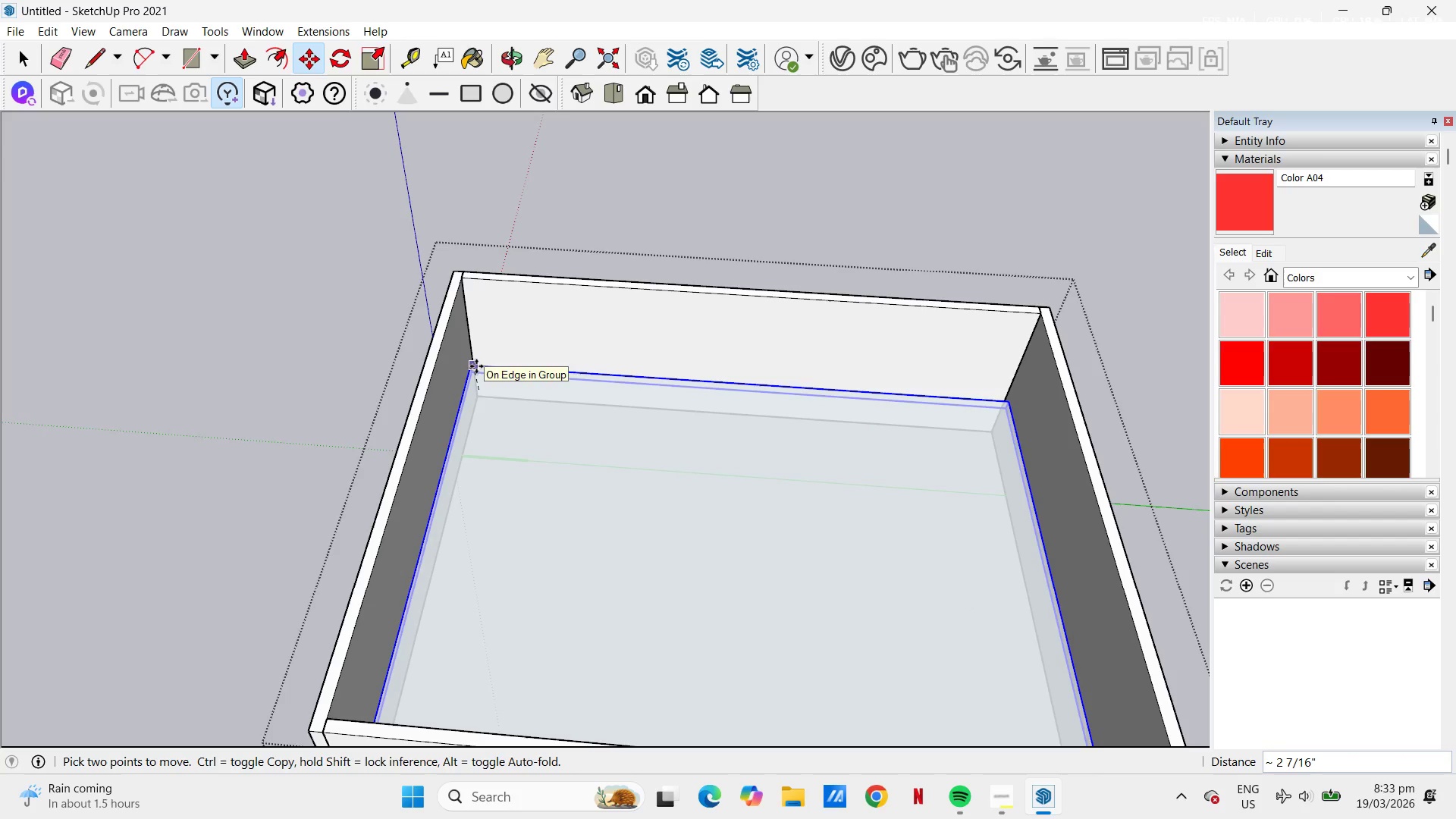 
key(Escape)
 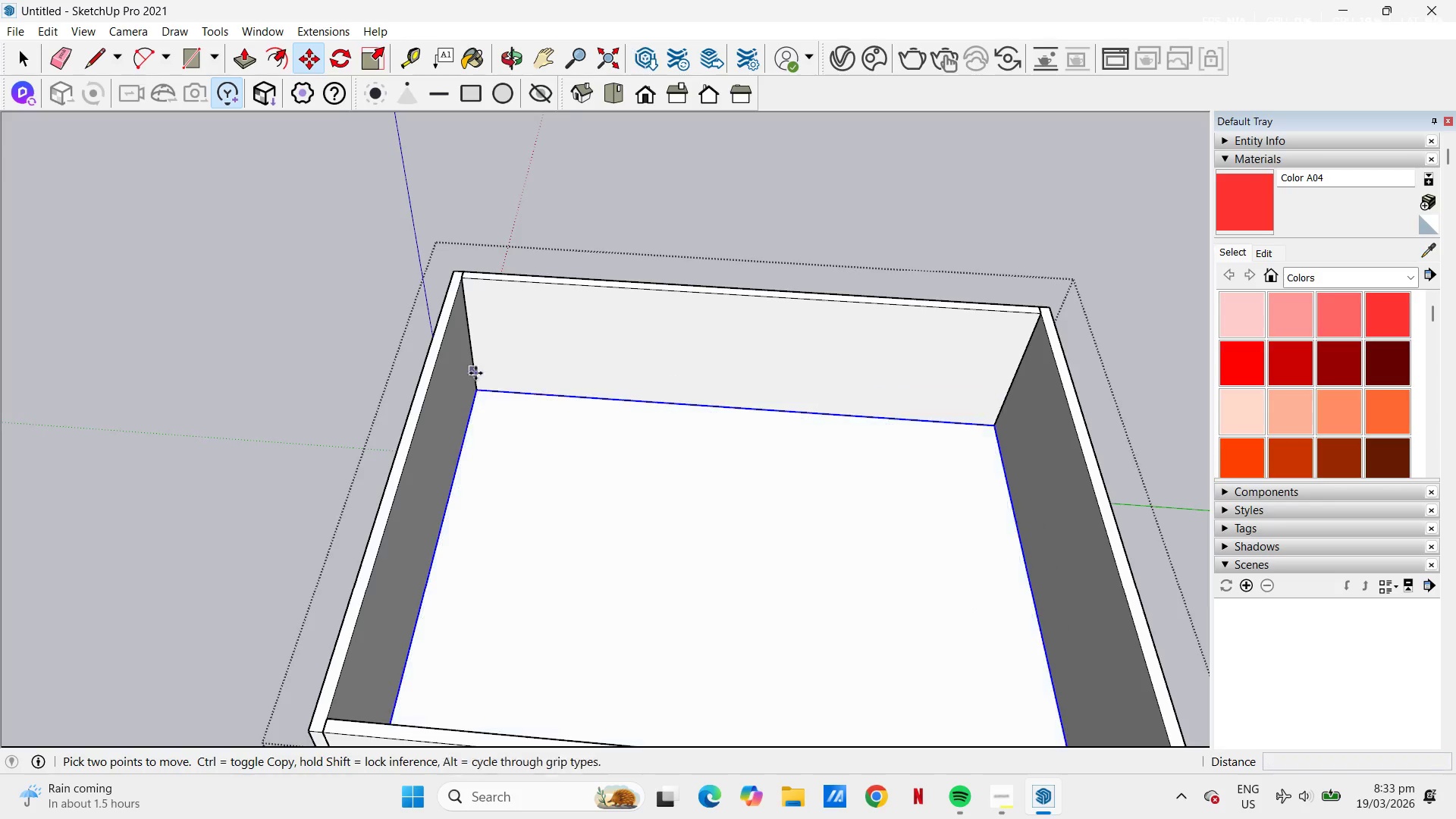 
scroll: coordinate [478, 392], scroll_direction: up, amount: 4.0
 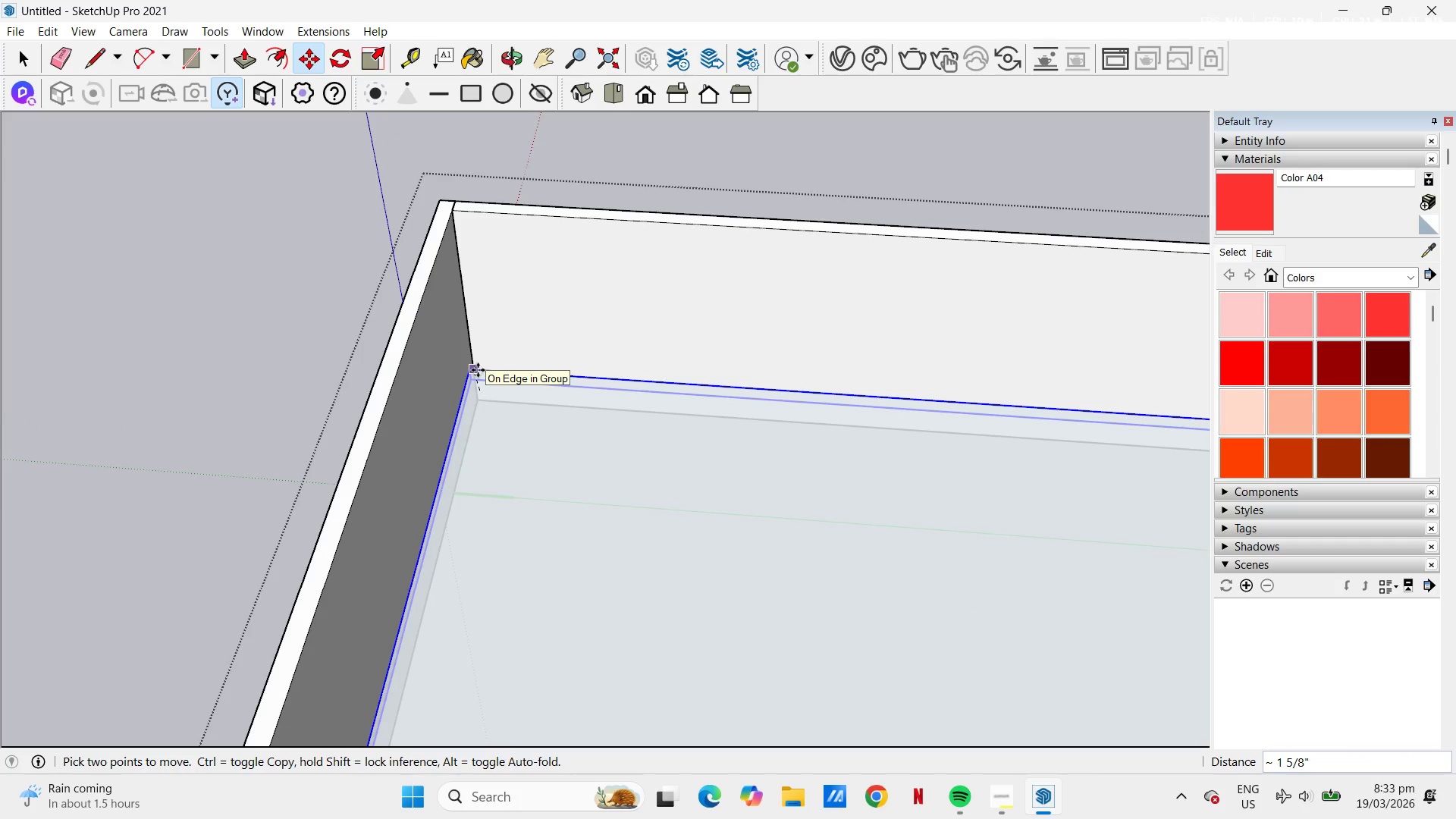 
key(NumpadDecimal)
 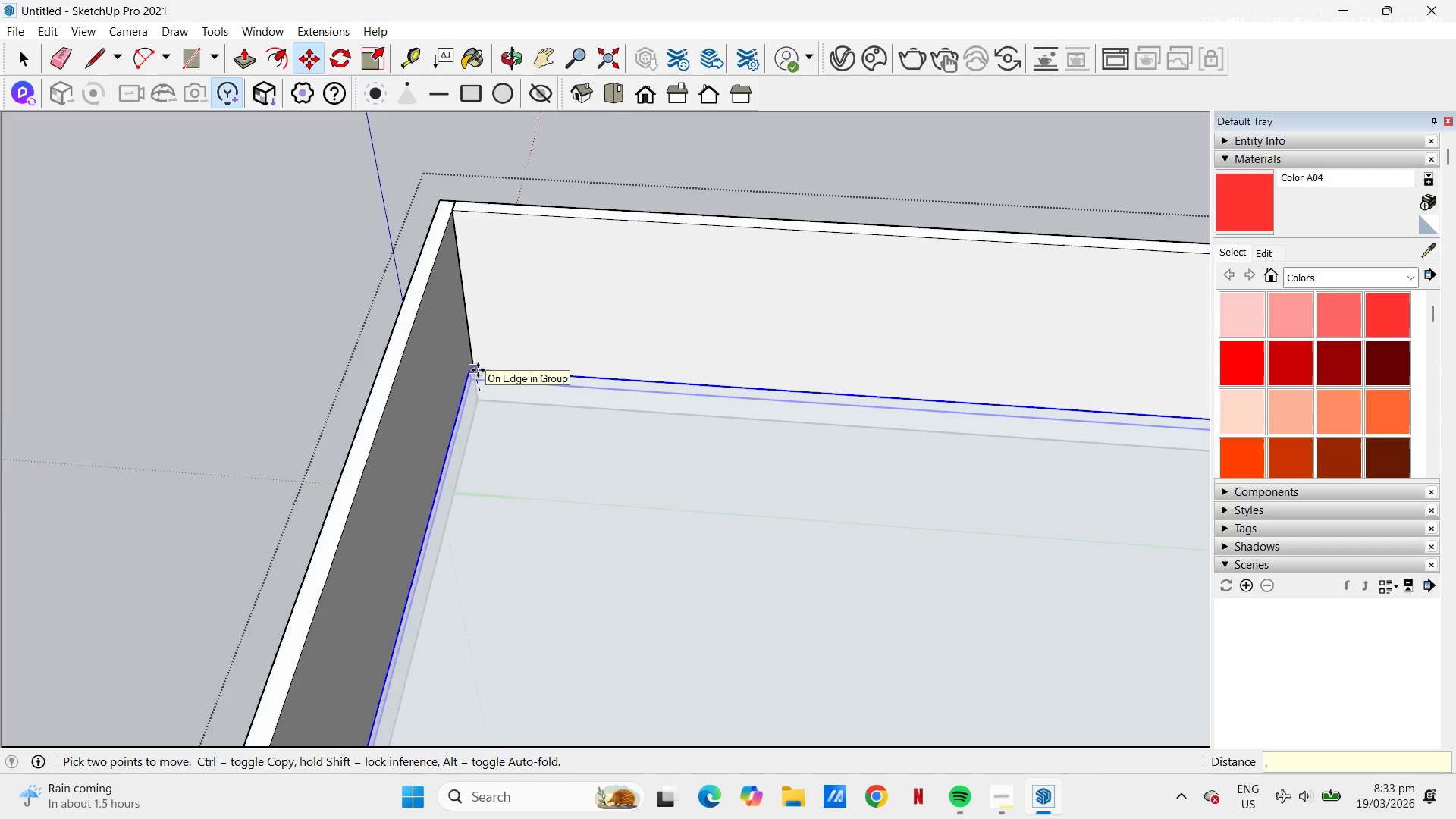 
key(Numpad1)
 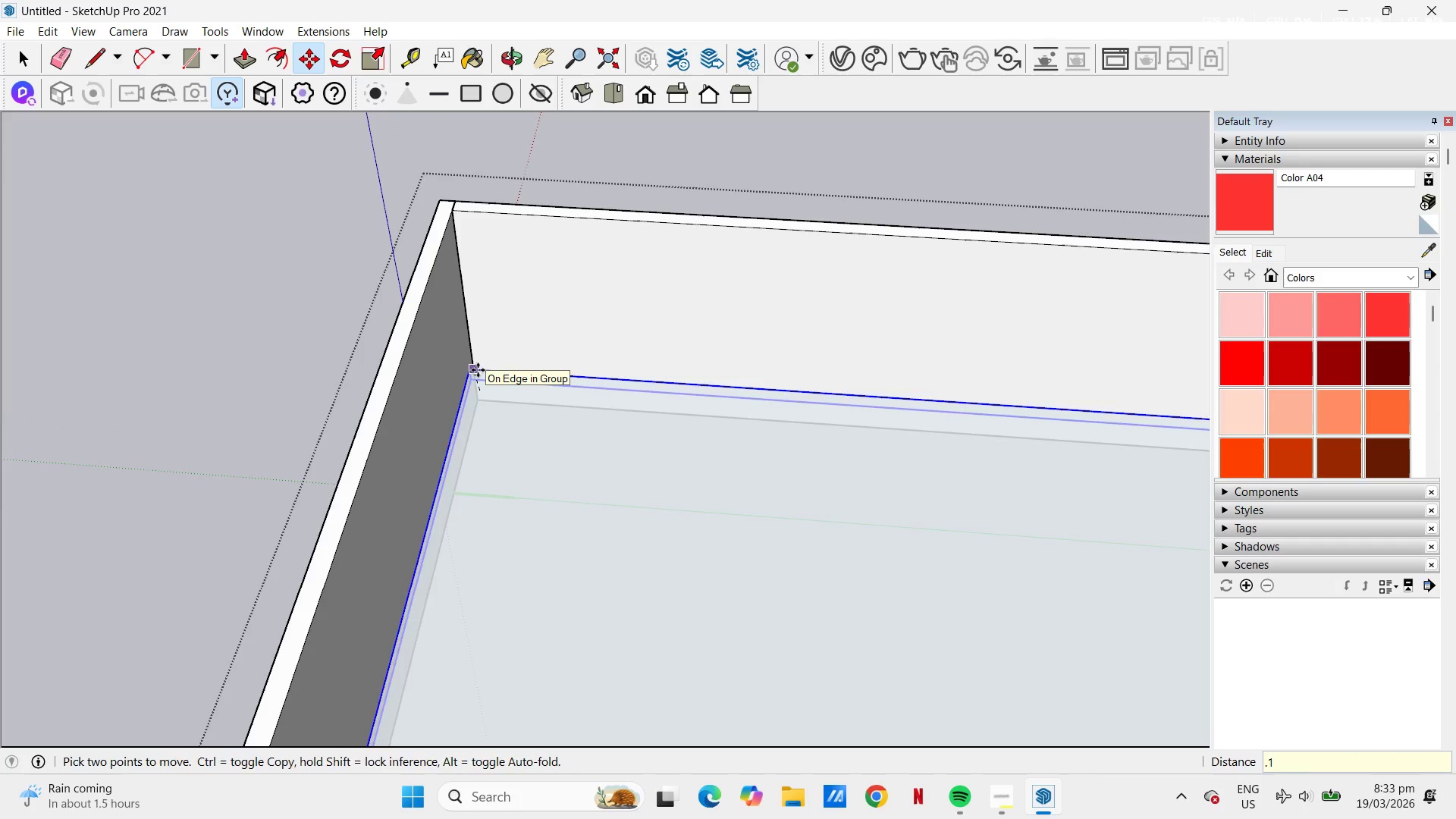 
key(NumpadEnter)
 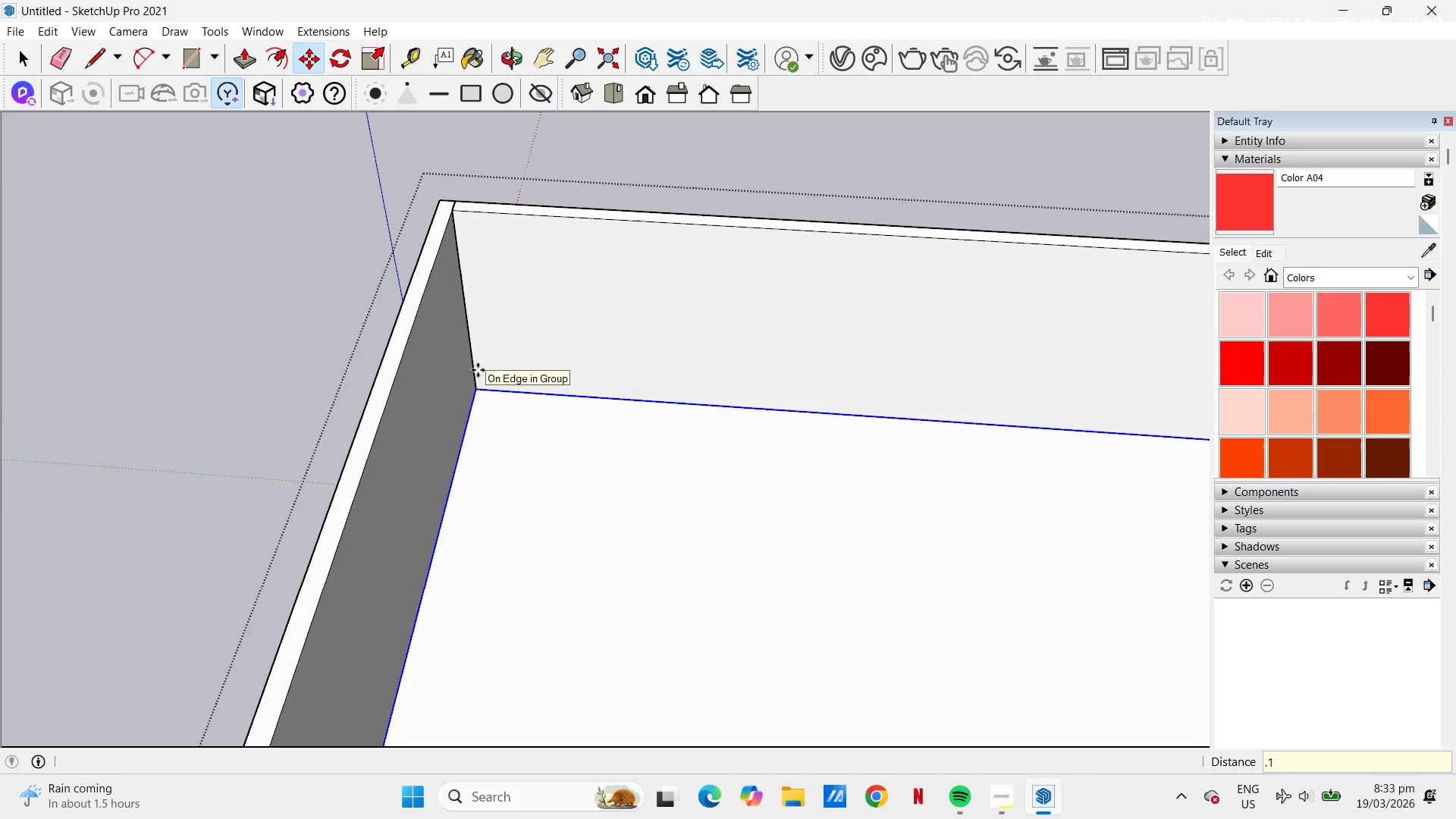 
key(Control+Z)
 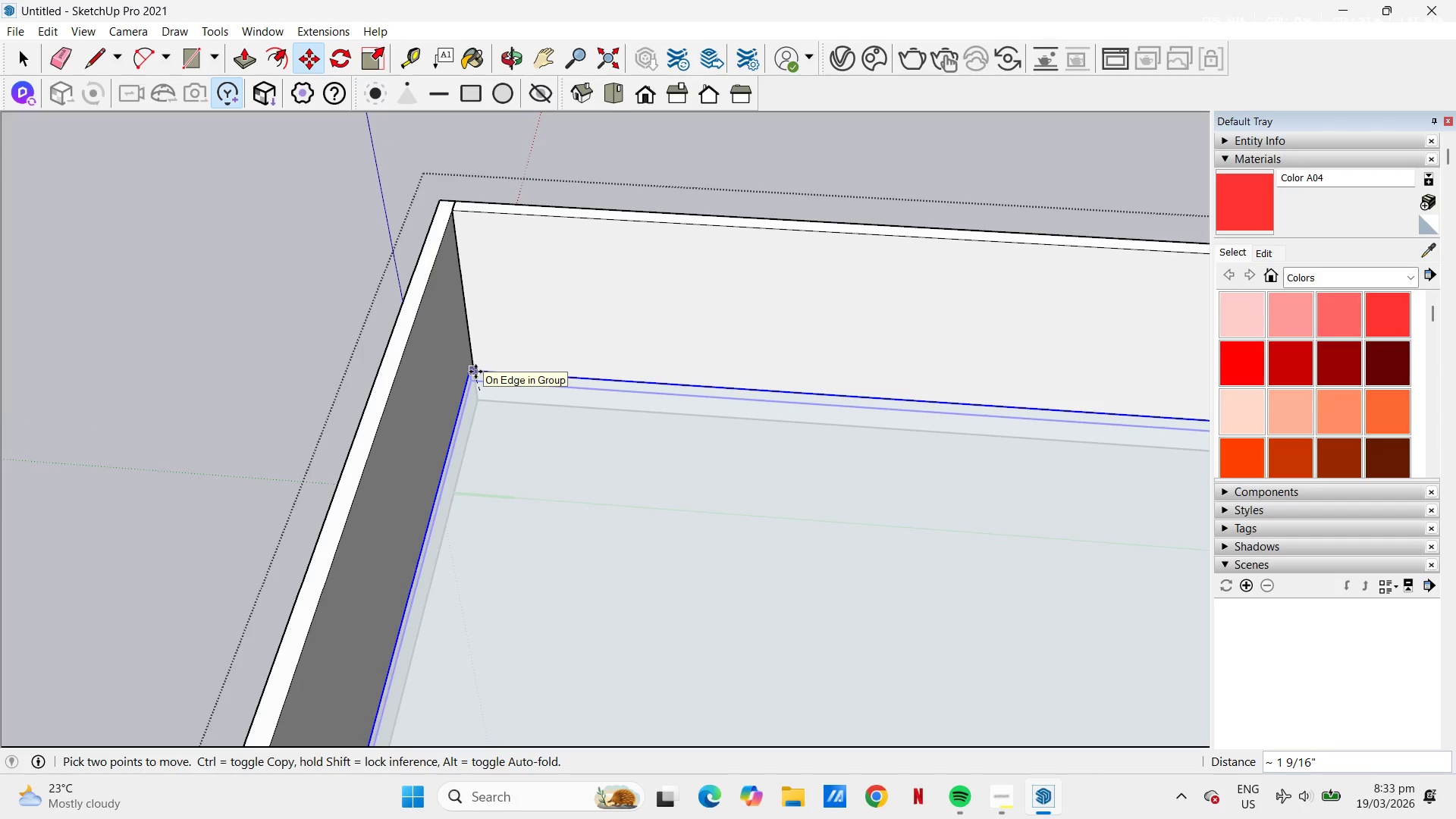 
key(Escape)
 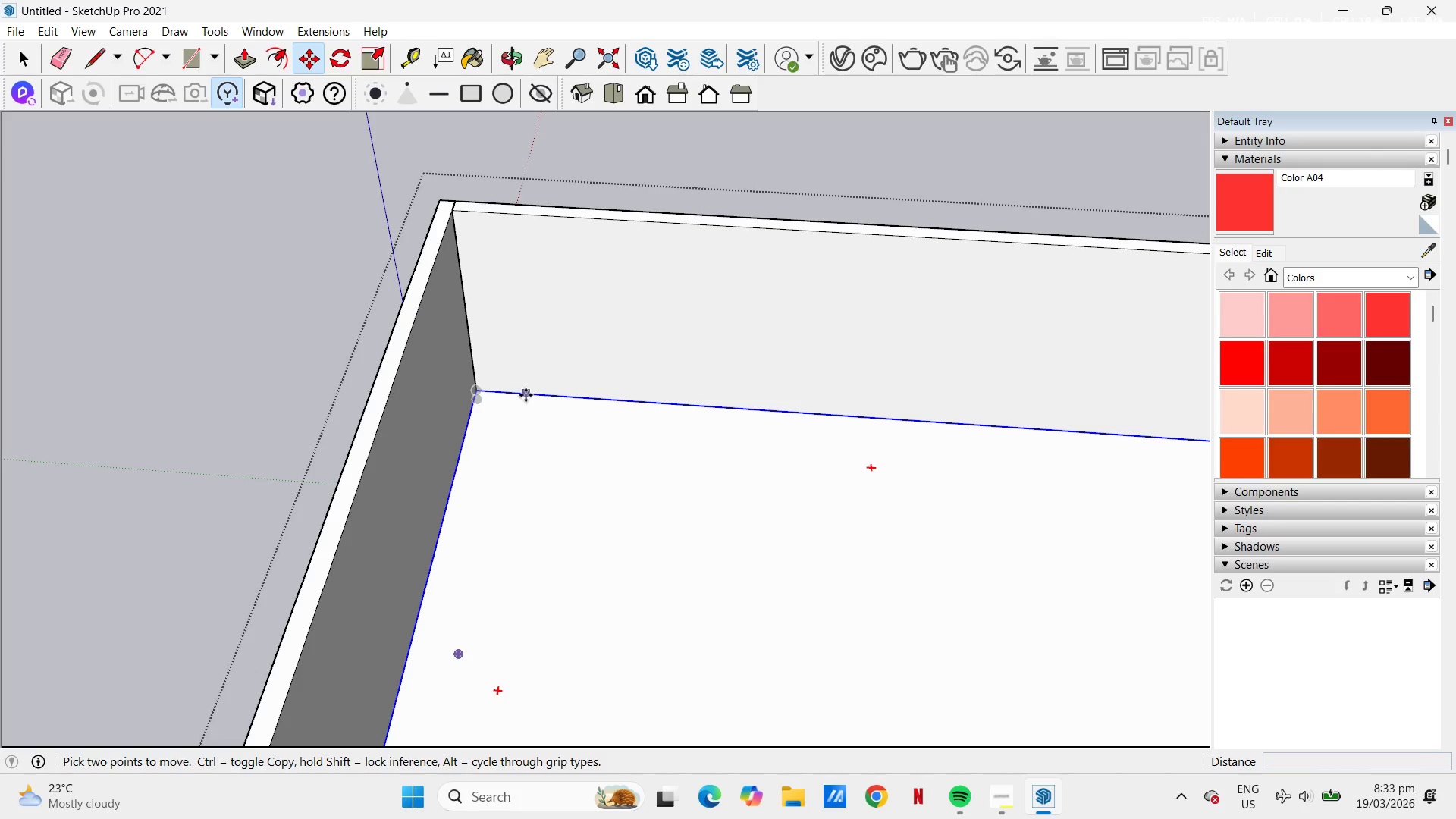 
left_click([526, 395])
 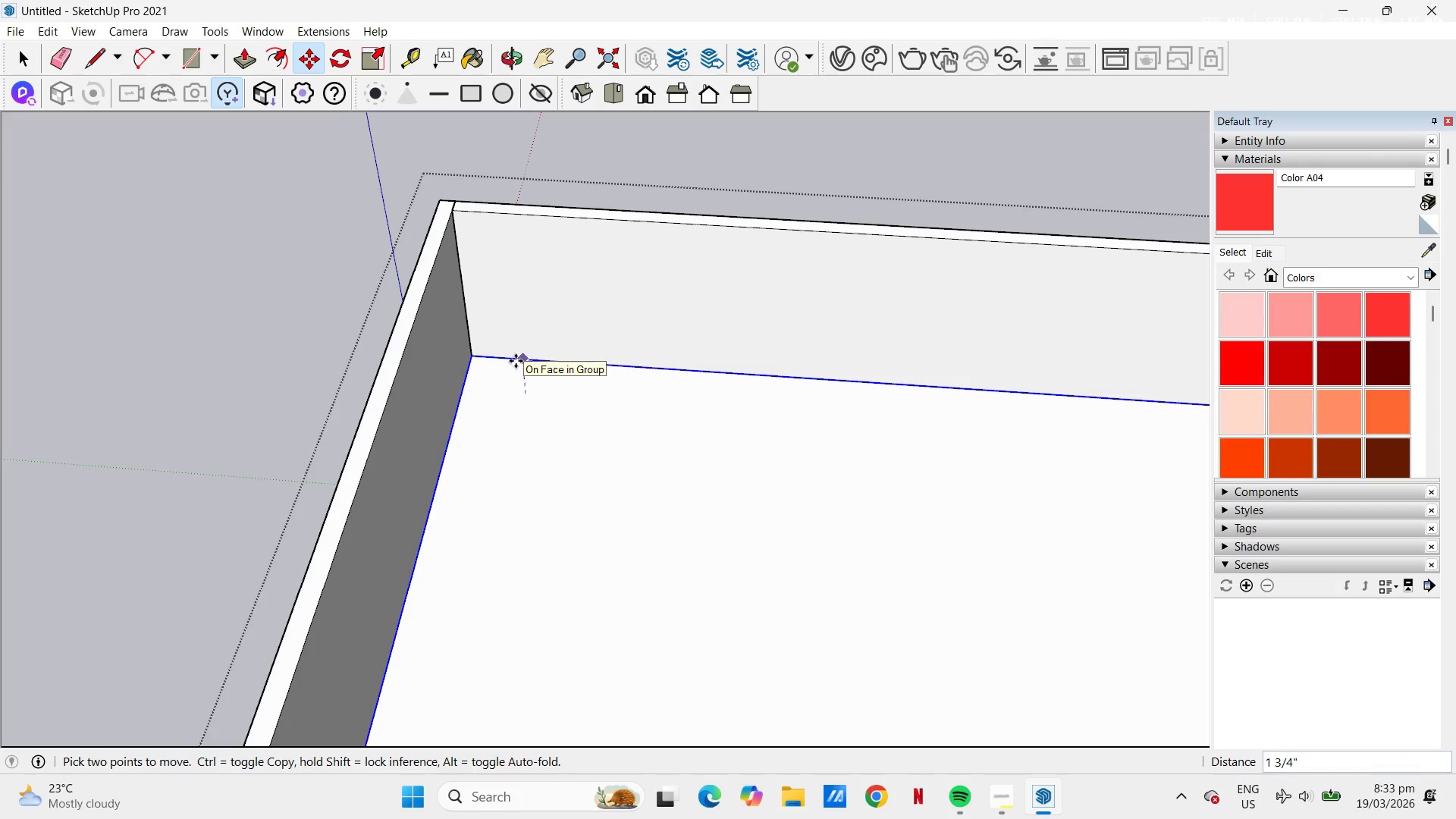 
key(Numpad1)
 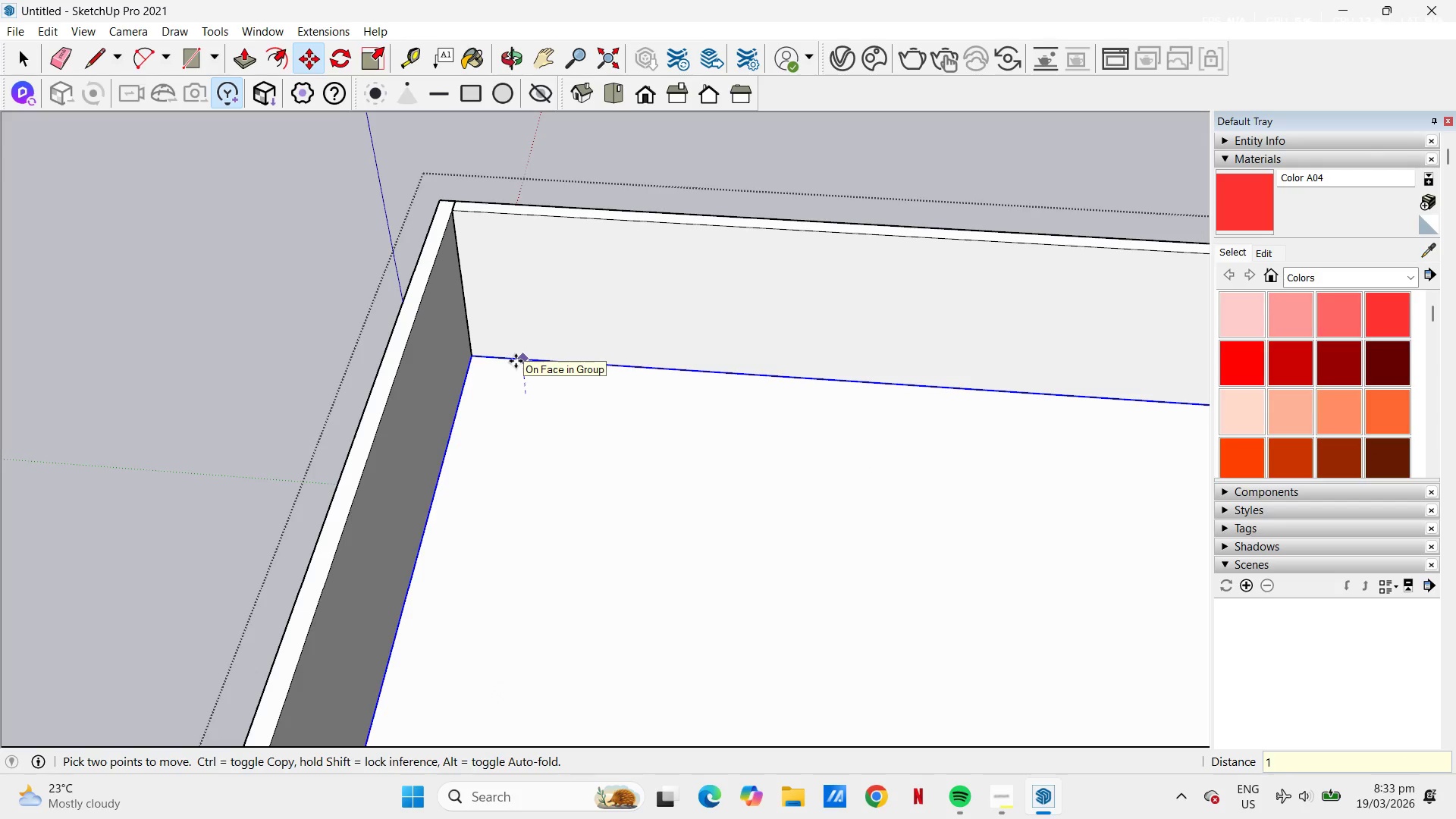 
key(NumpadEnter)
 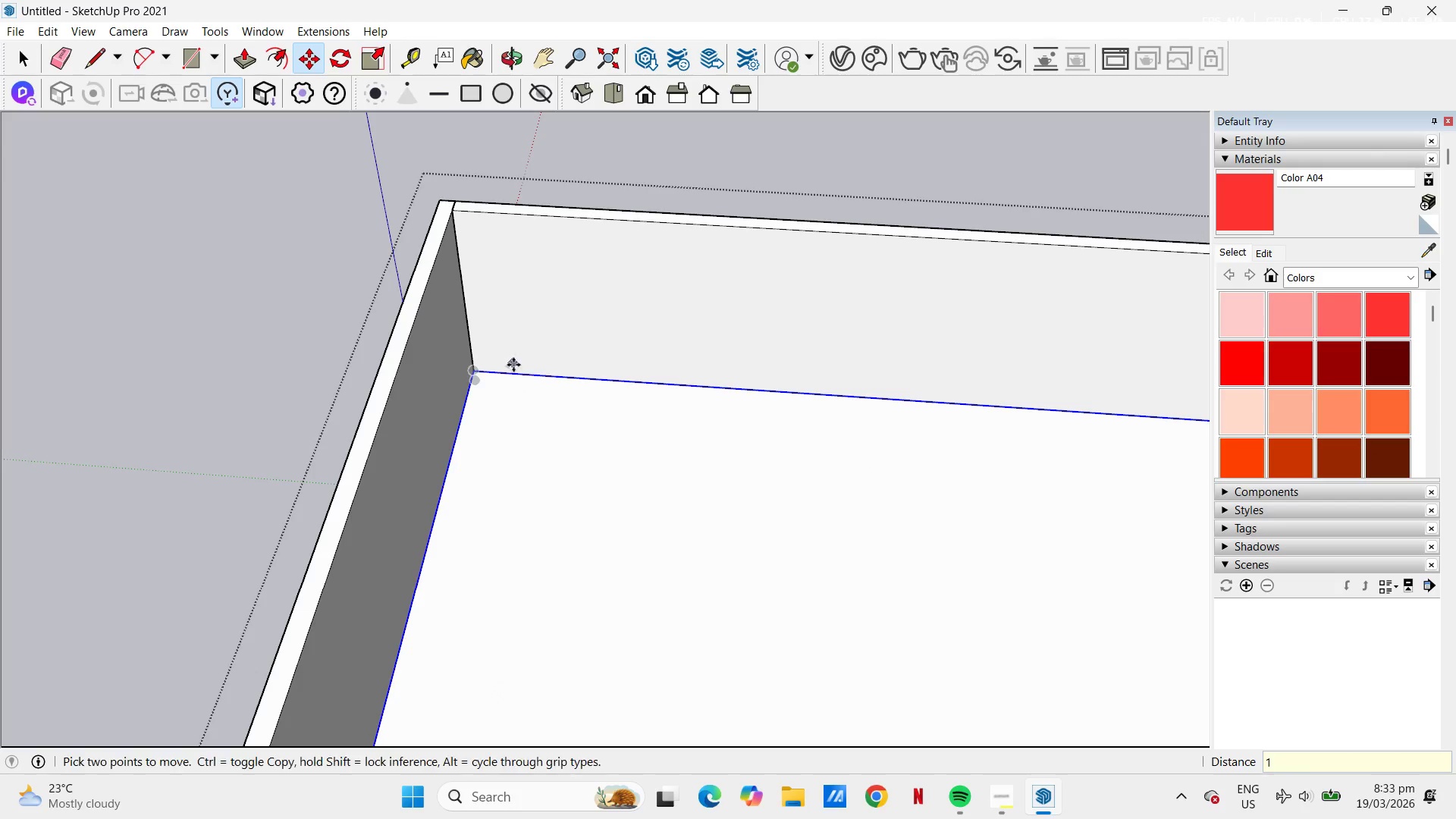 
key(Space)
 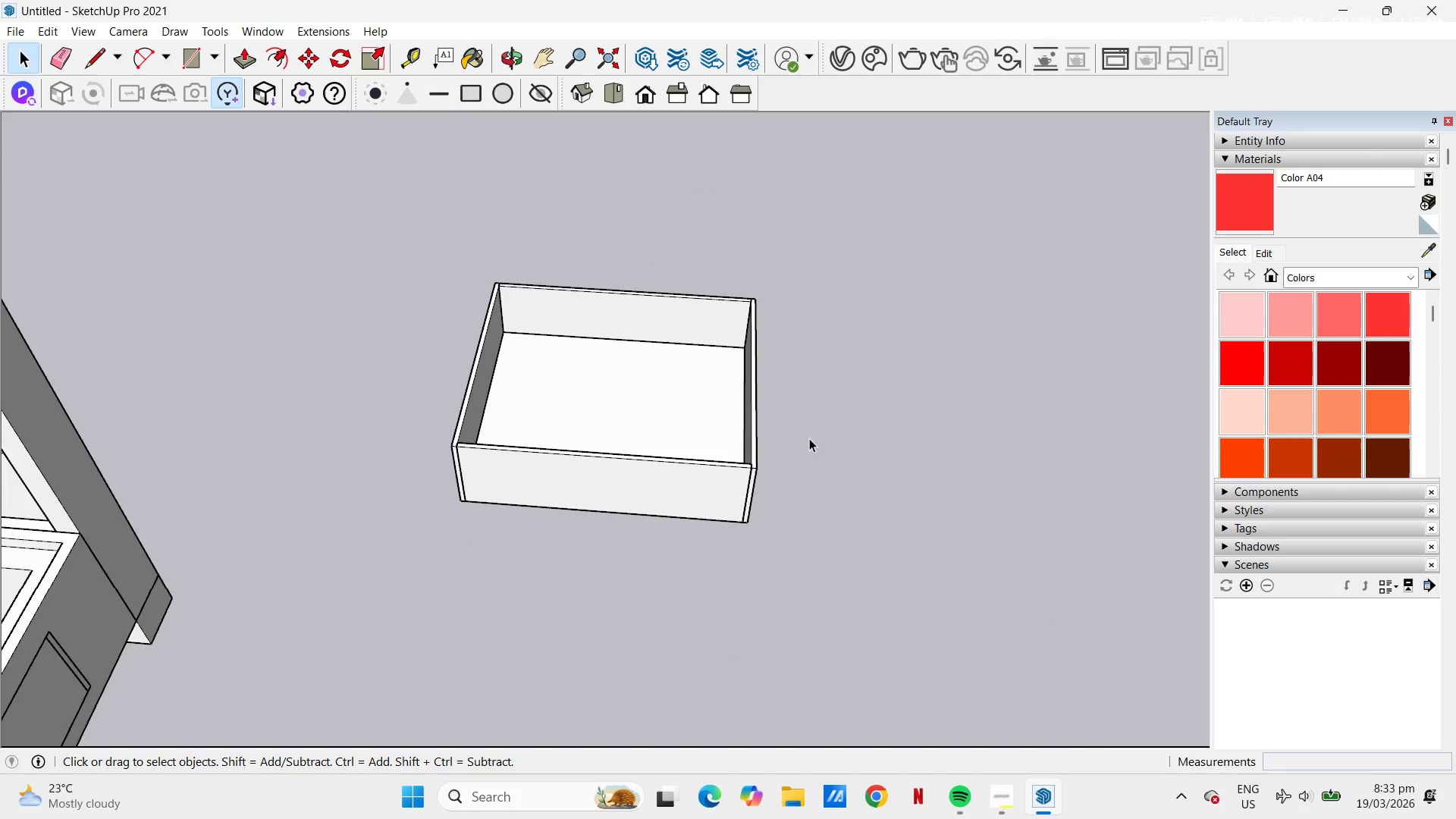 
scroll: coordinate [520, 299], scroll_direction: down, amount: 12.0
 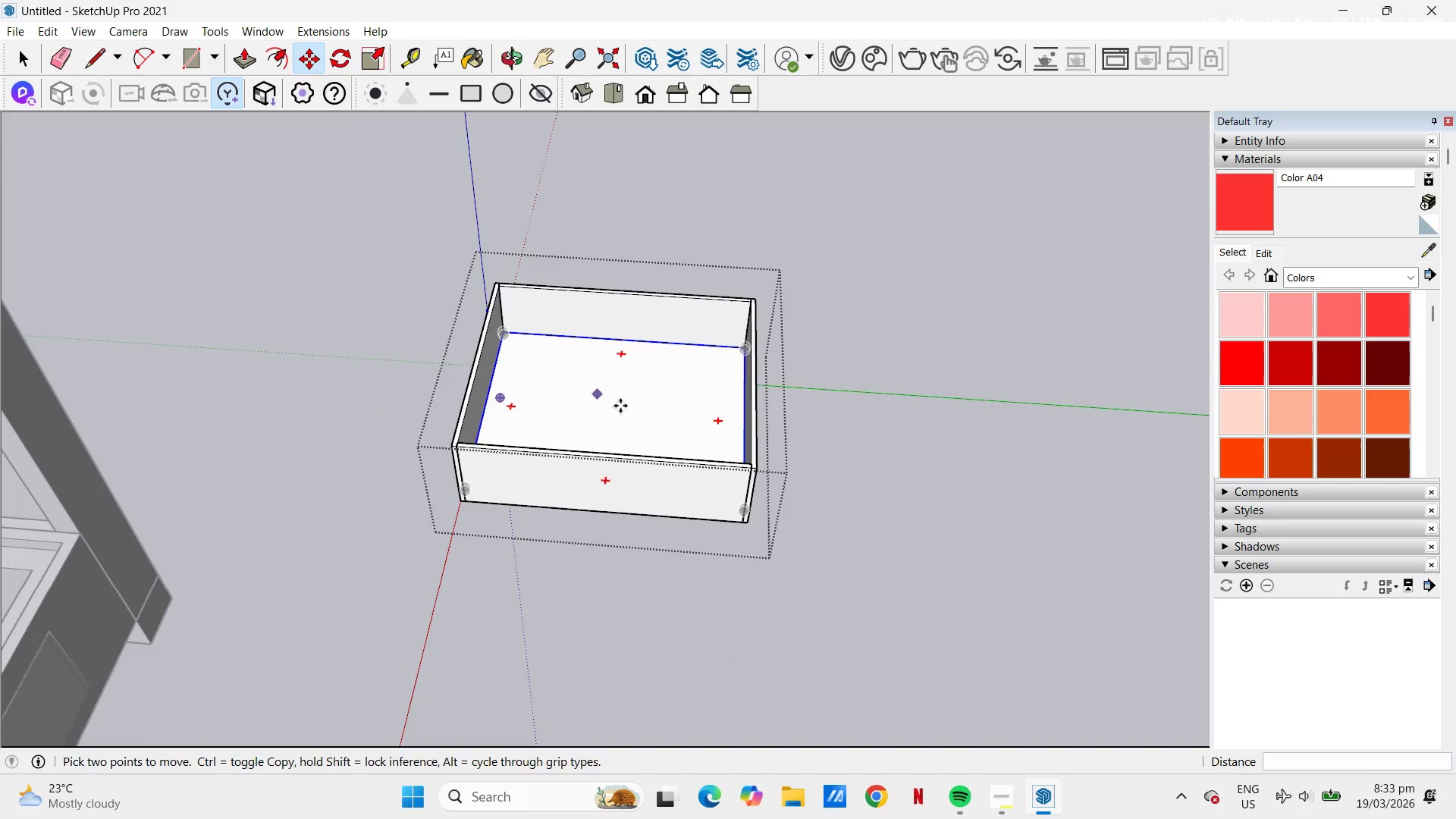 
scroll: coordinate [650, 397], scroll_direction: up, amount: 9.0
 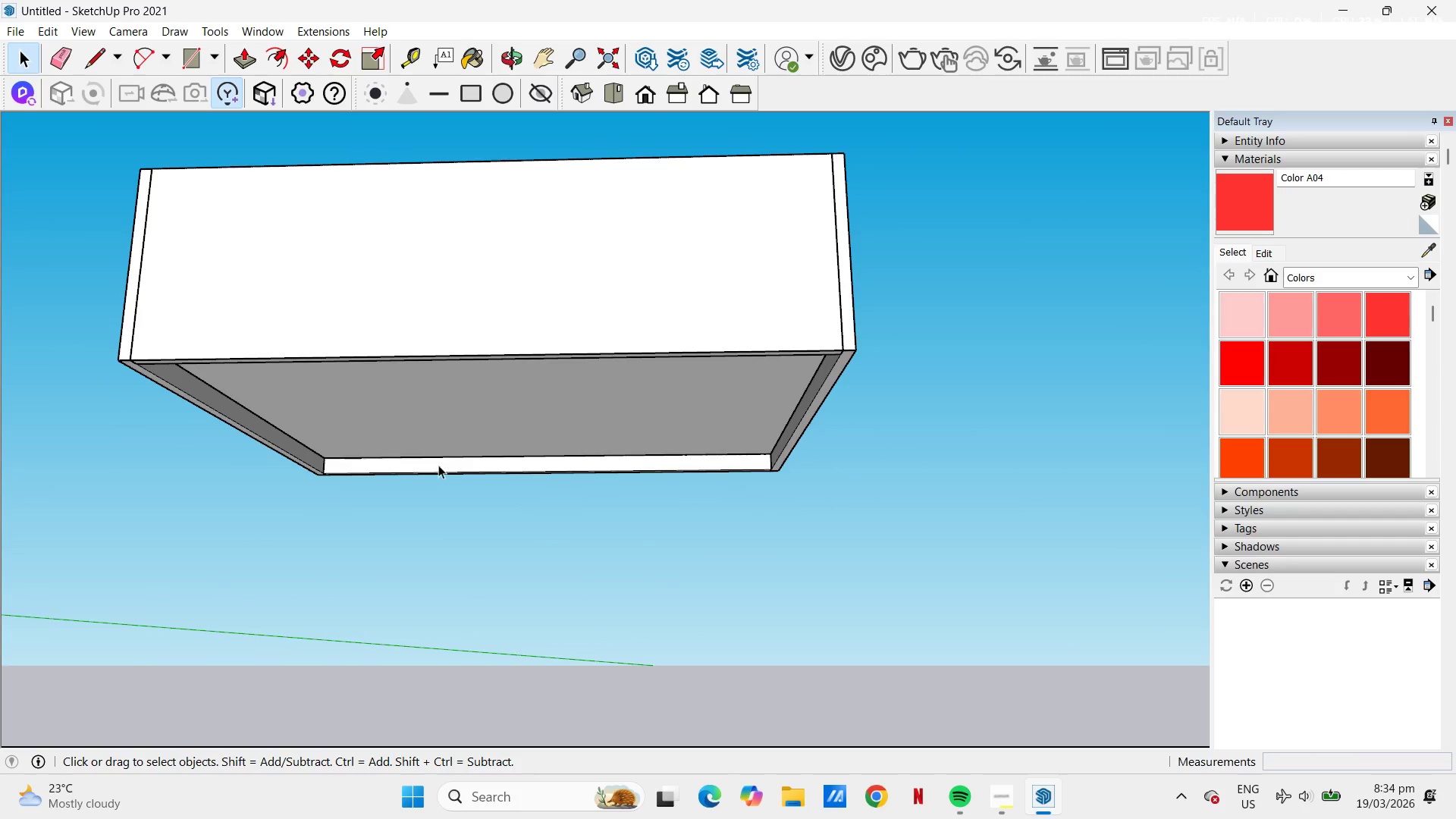 
scroll: coordinate [476, 498], scroll_direction: down, amount: 4.0
 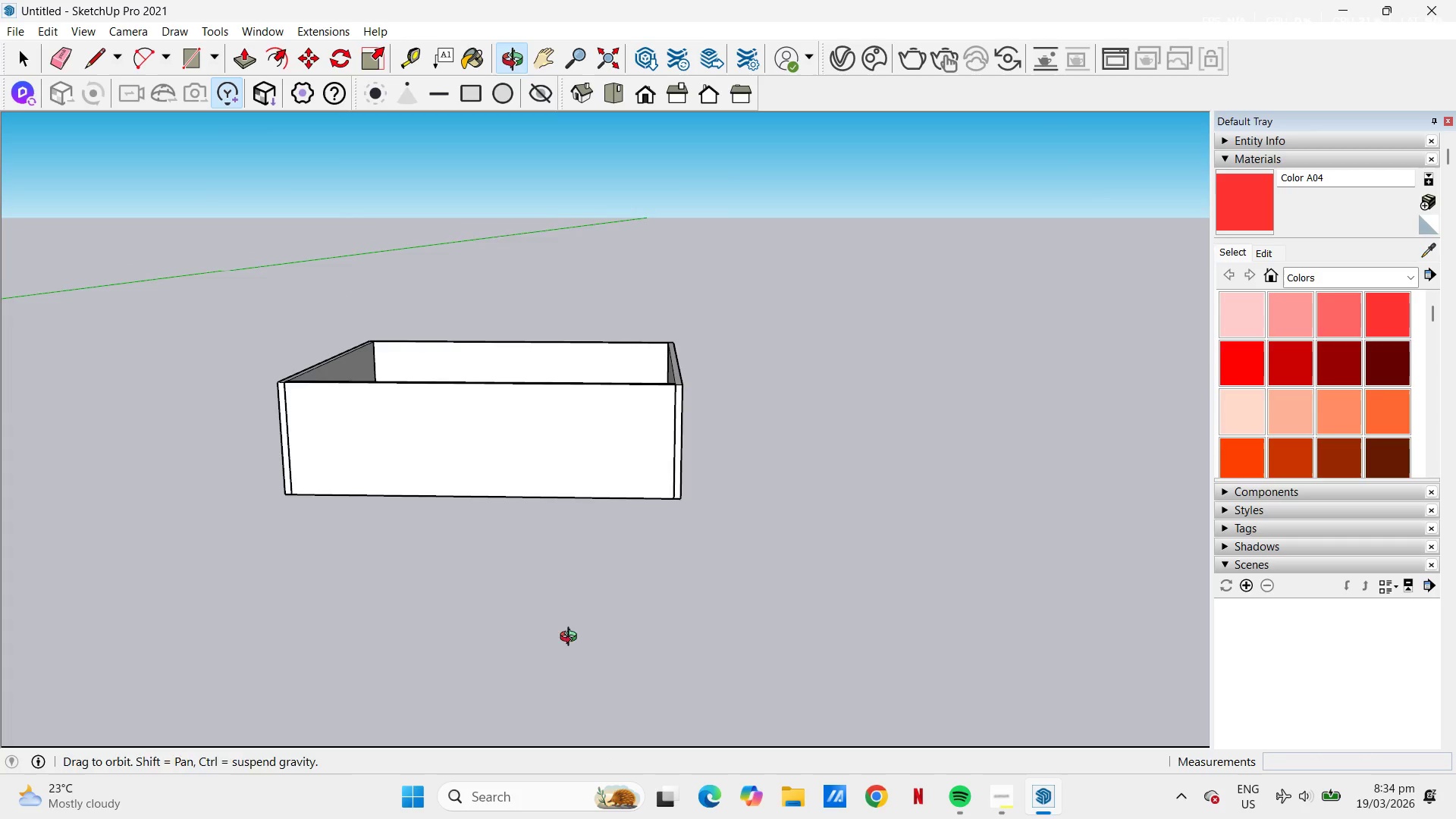 
key(H)
 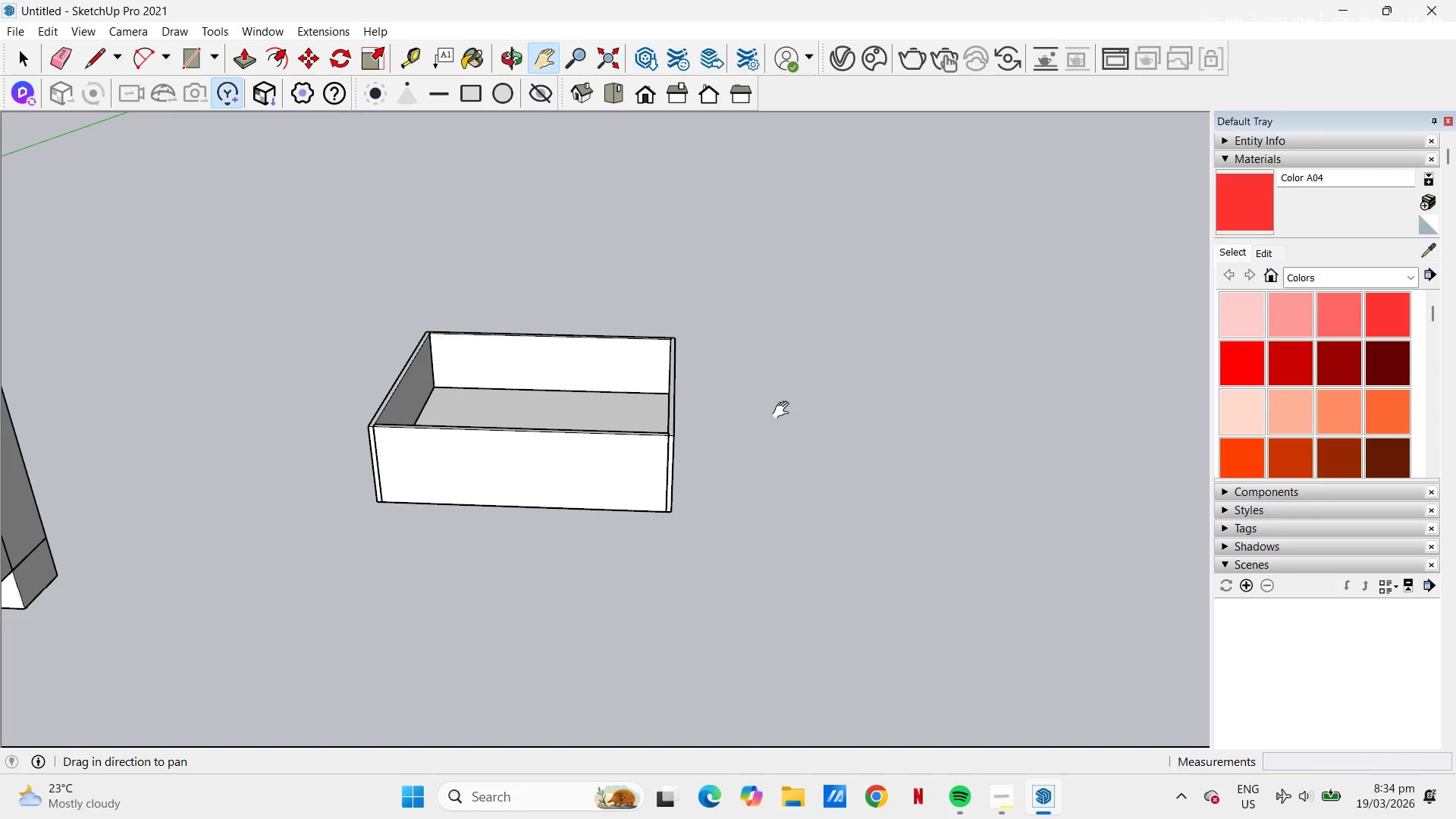 
scroll: coordinate [654, 510], scroll_direction: down, amount: 3.0
 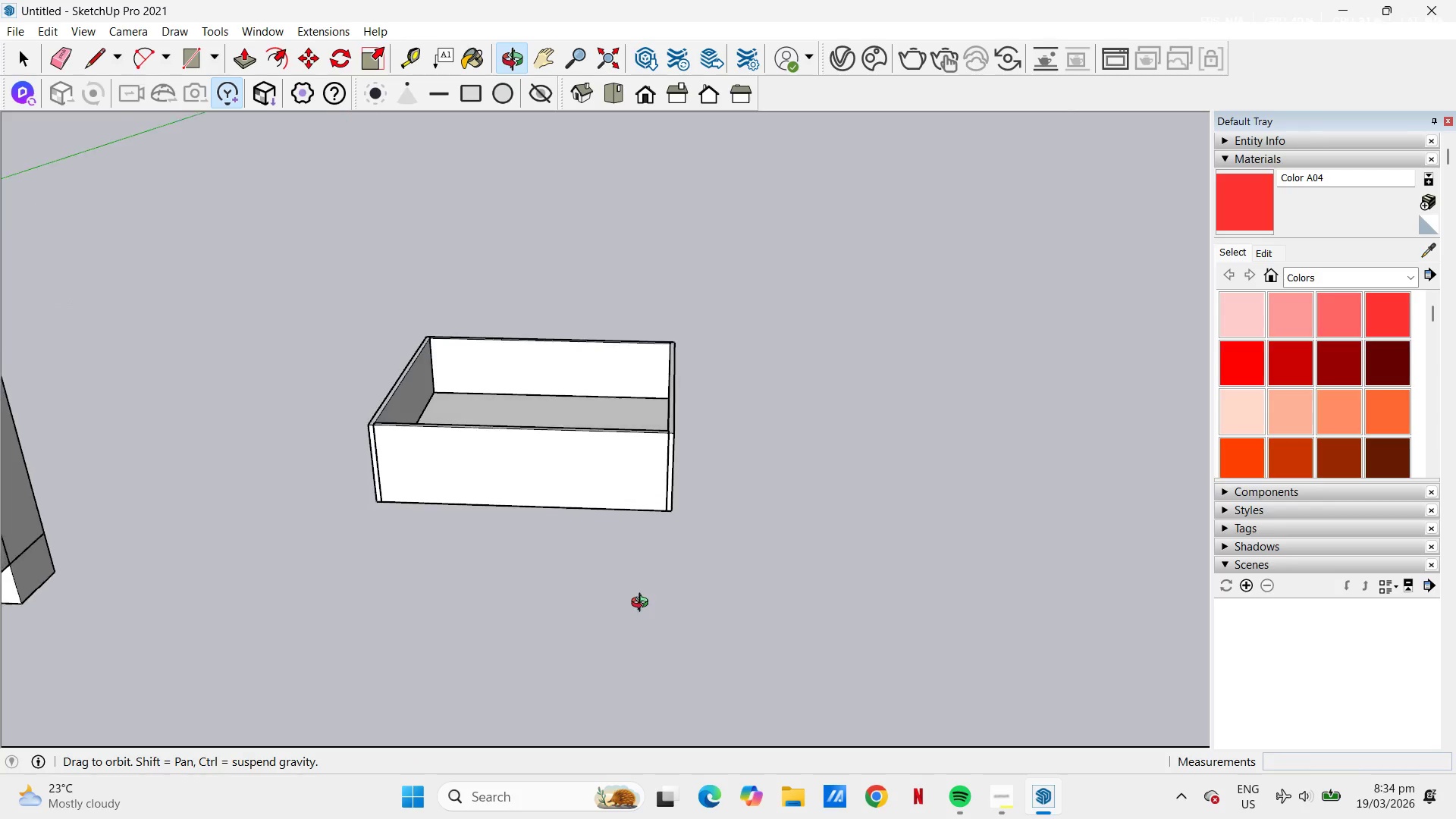 
left_click_drag(start_coordinate=[747, 420], to_coordinate=[644, 444])
 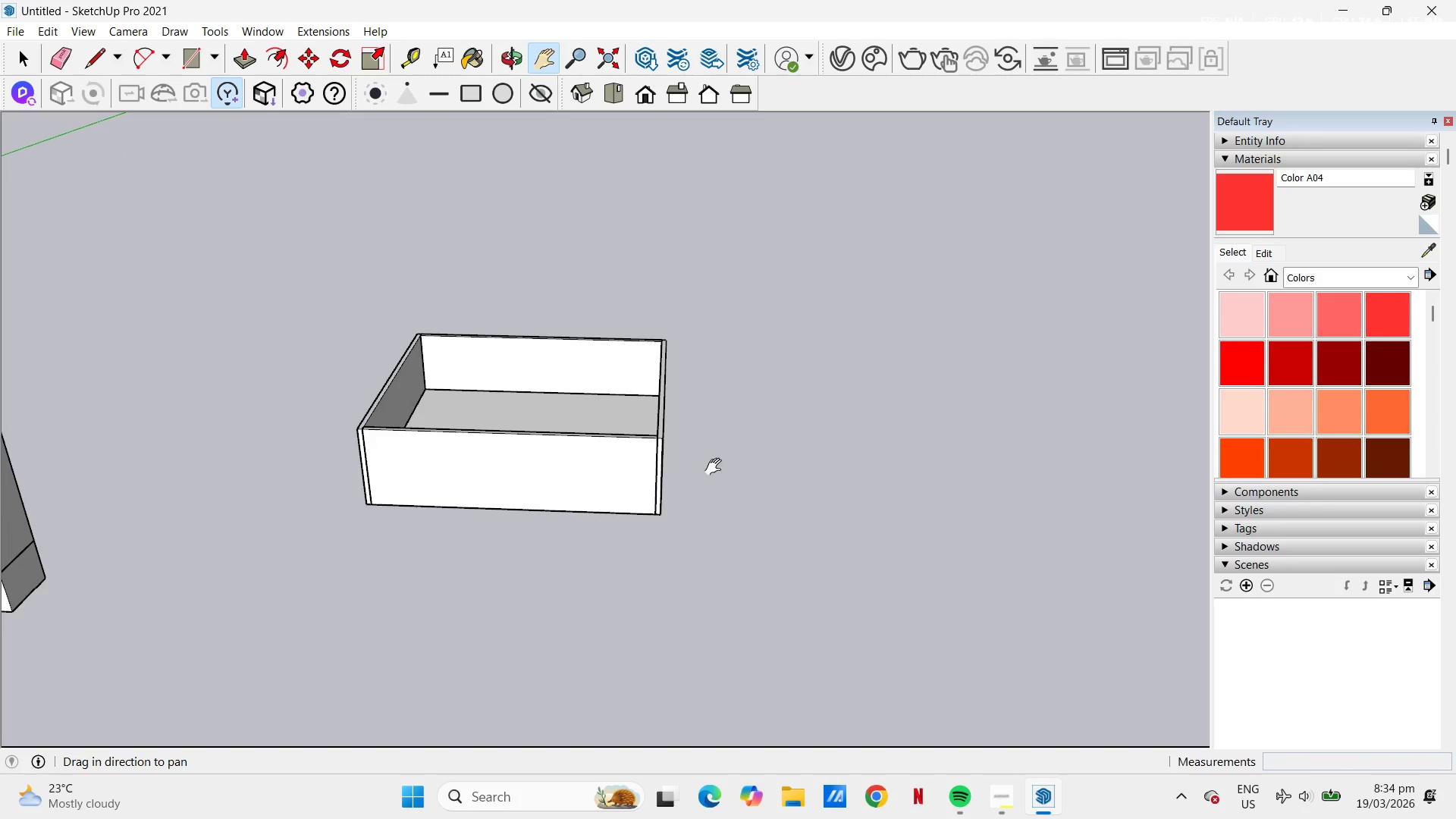 
left_click_drag(start_coordinate=[717, 485], to_coordinate=[682, 514])
 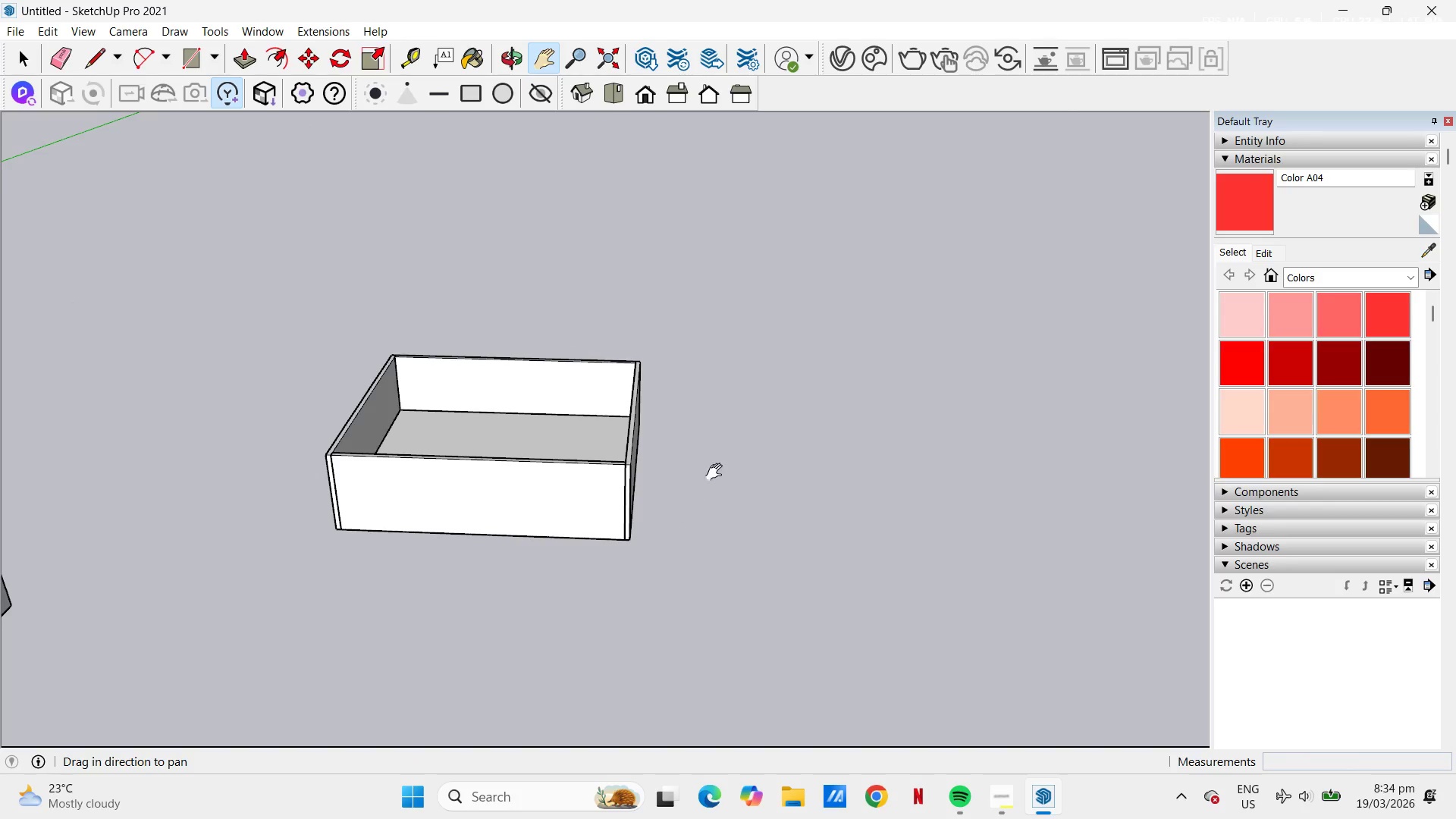 
scroll: coordinate [717, 472], scroll_direction: down, amount: 1.0
 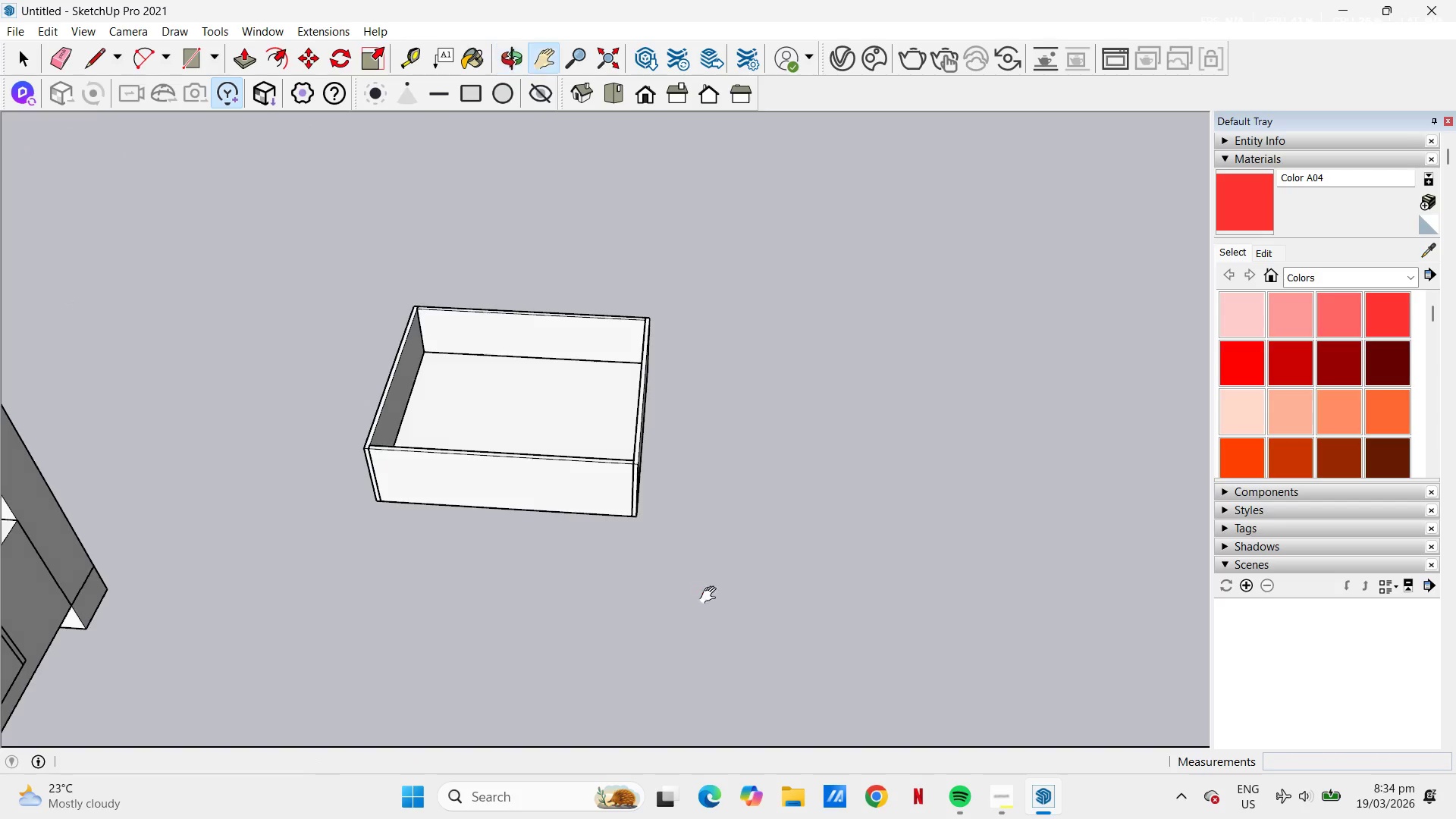 
left_click_drag(start_coordinate=[731, 435], to_coordinate=[619, 461])
 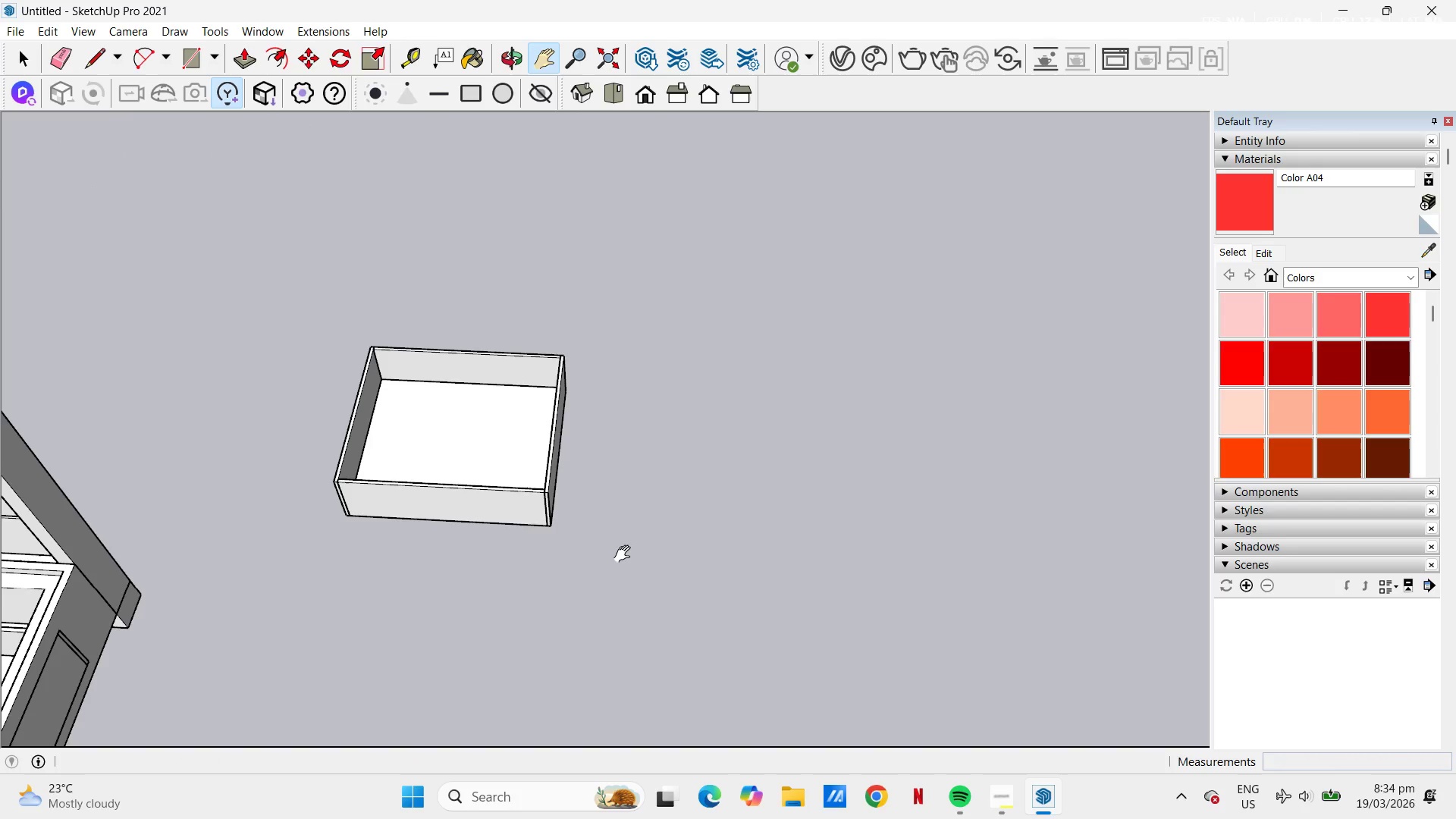 
scroll: coordinate [714, 488], scroll_direction: down, amount: 4.0
 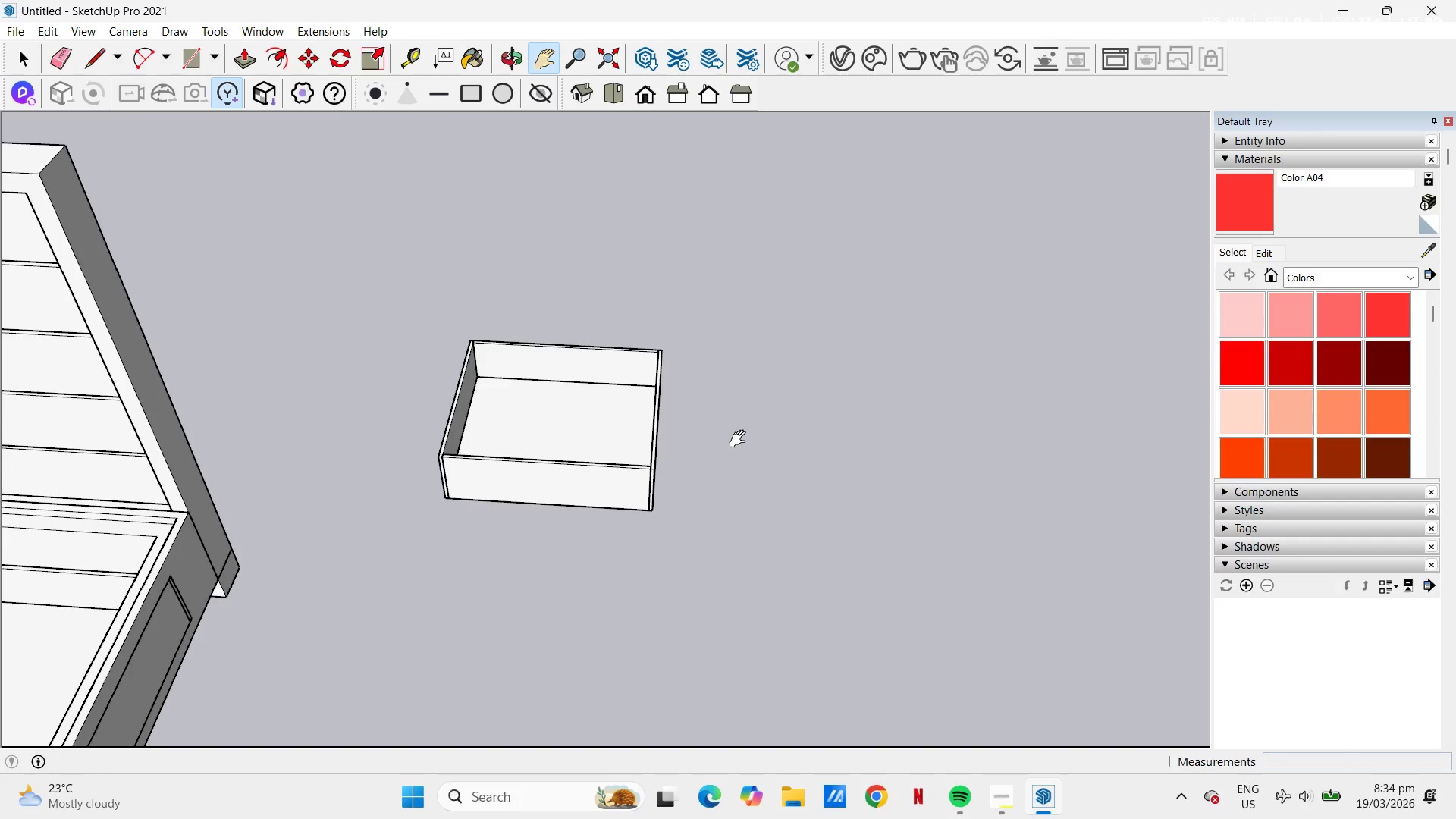 
scroll: coordinate [489, 501], scroll_direction: up, amount: 6.0
 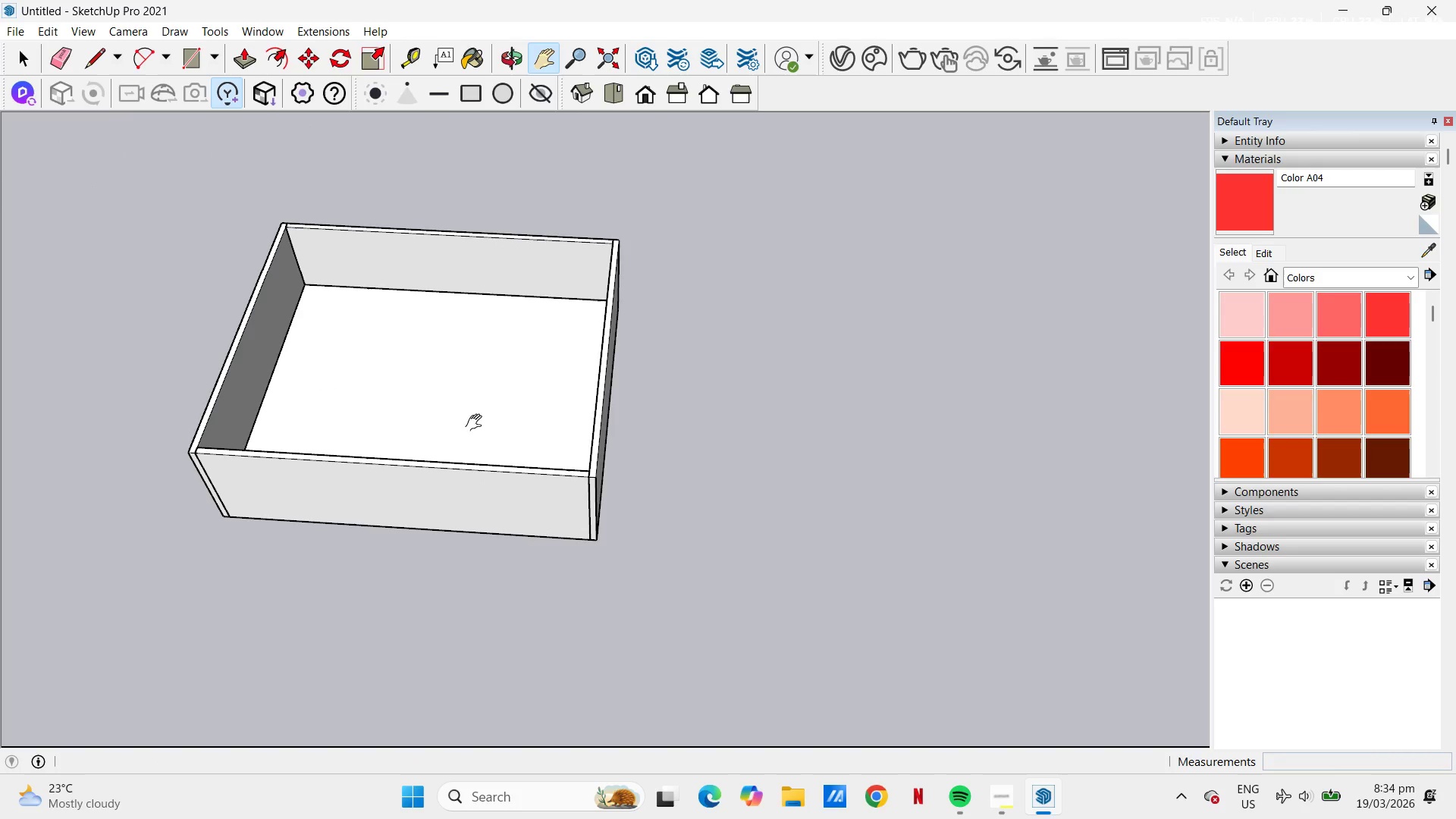 
double_click([473, 402])
 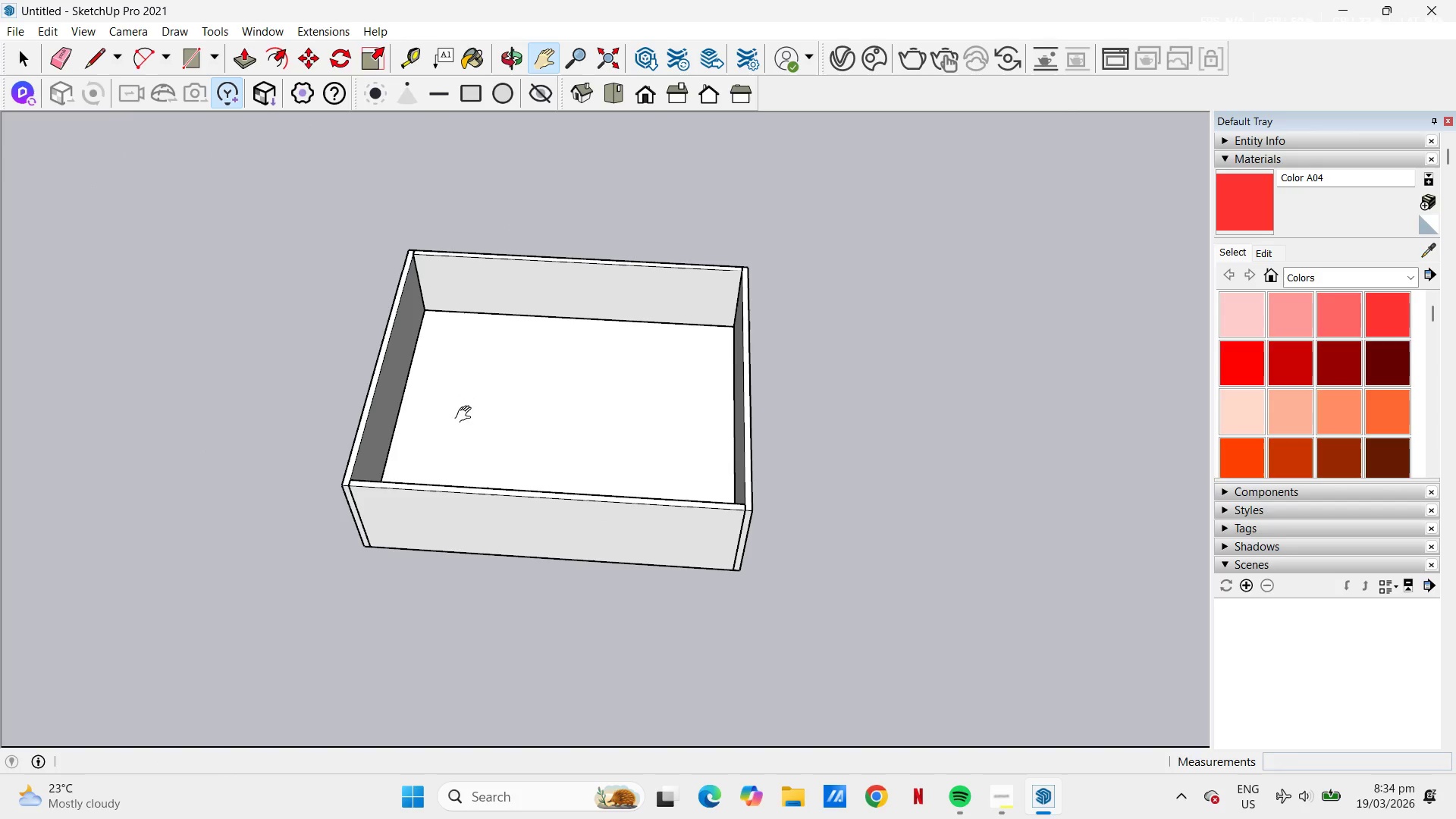 
key(Space)
 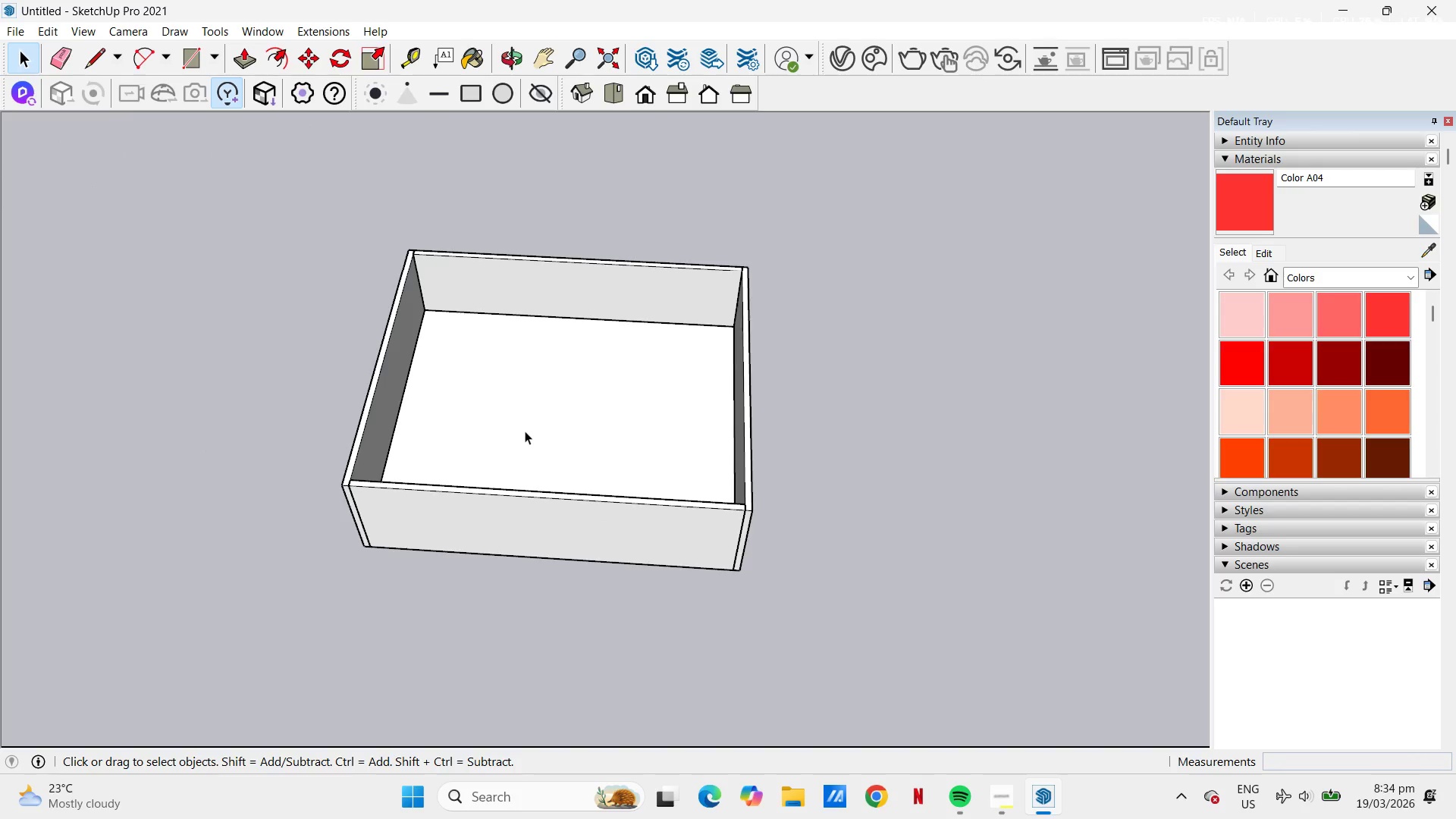 
double_click([525, 431])
 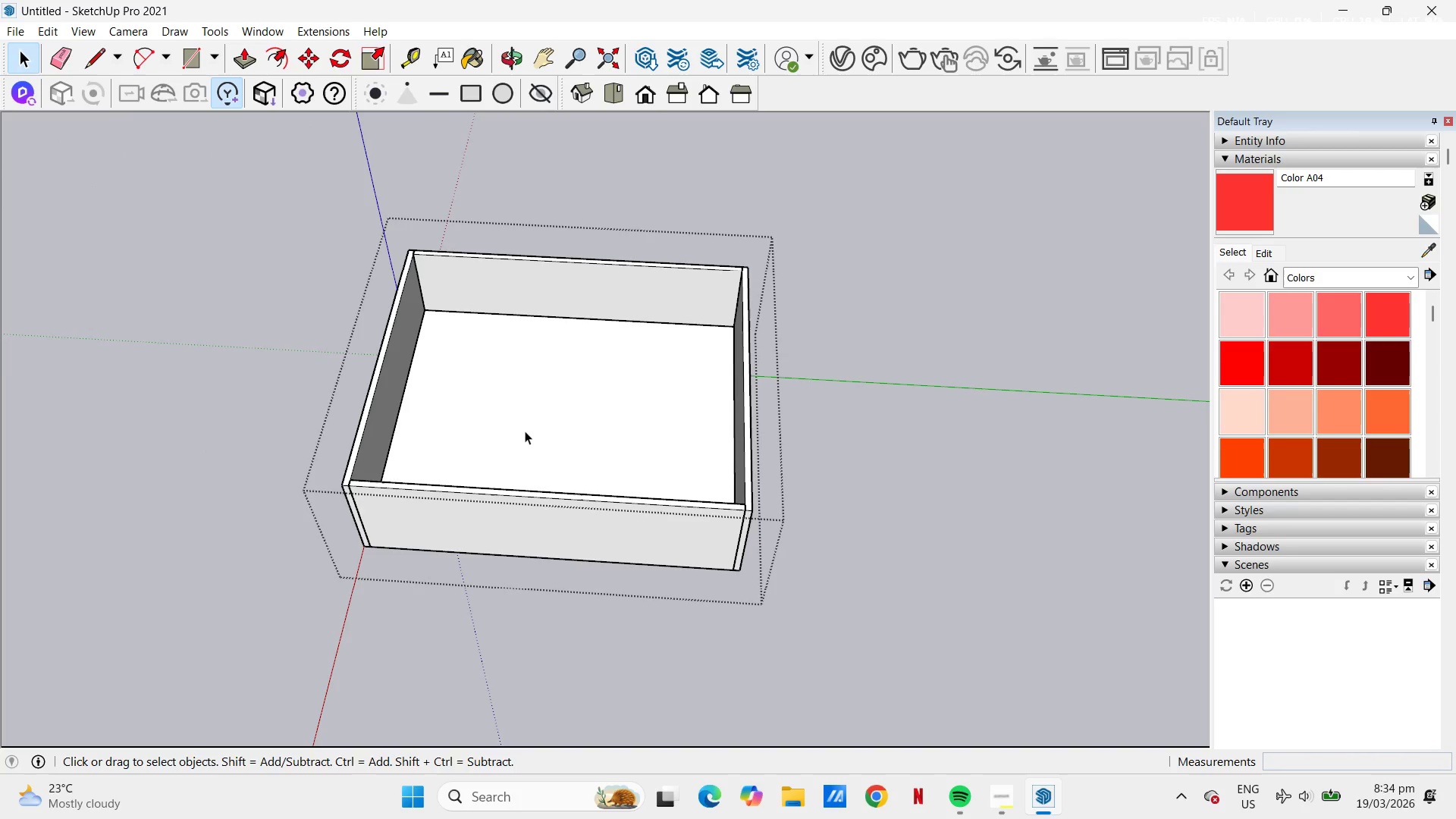 
triple_click([525, 431])
 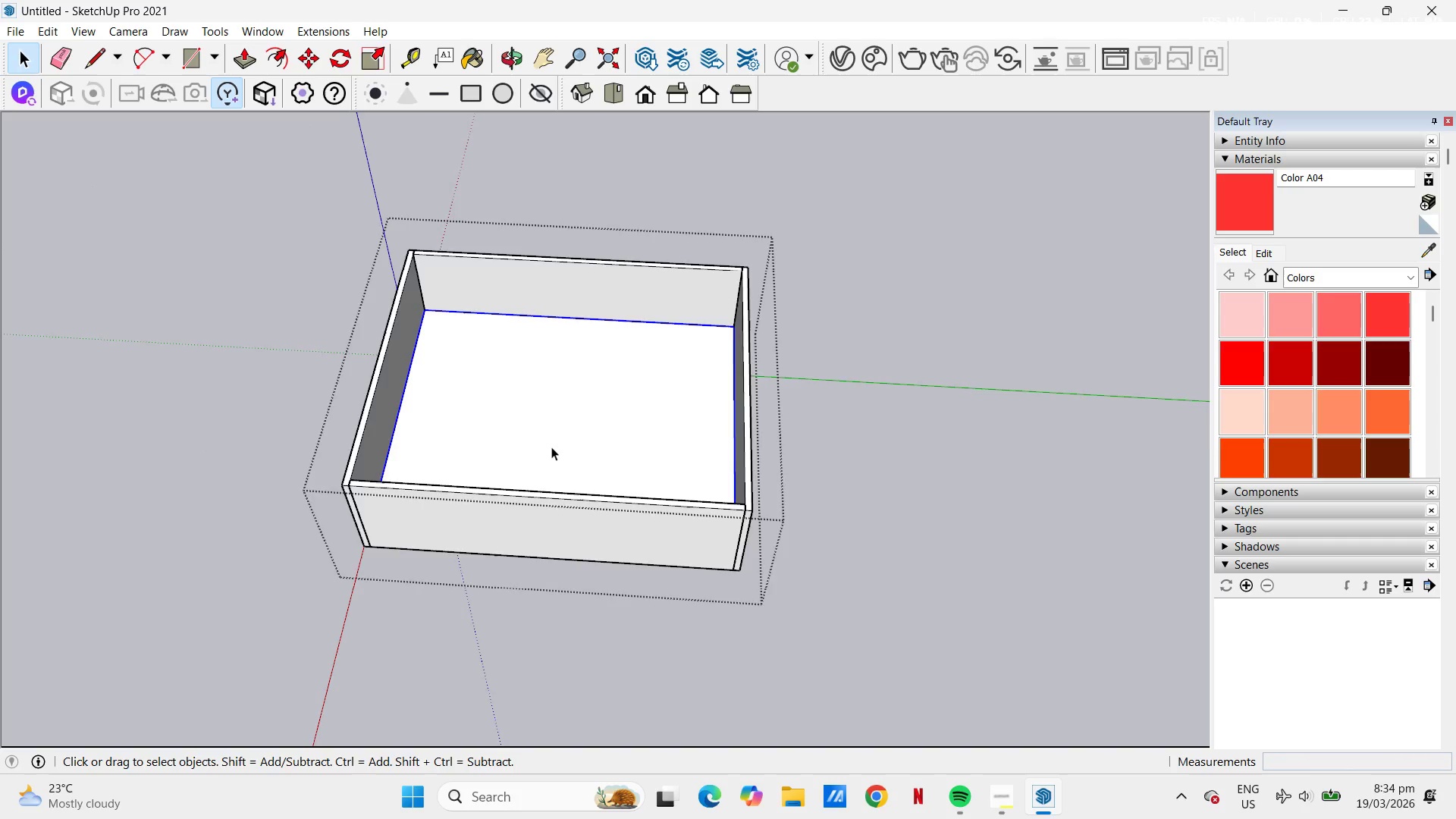 
triple_click([551, 447])
 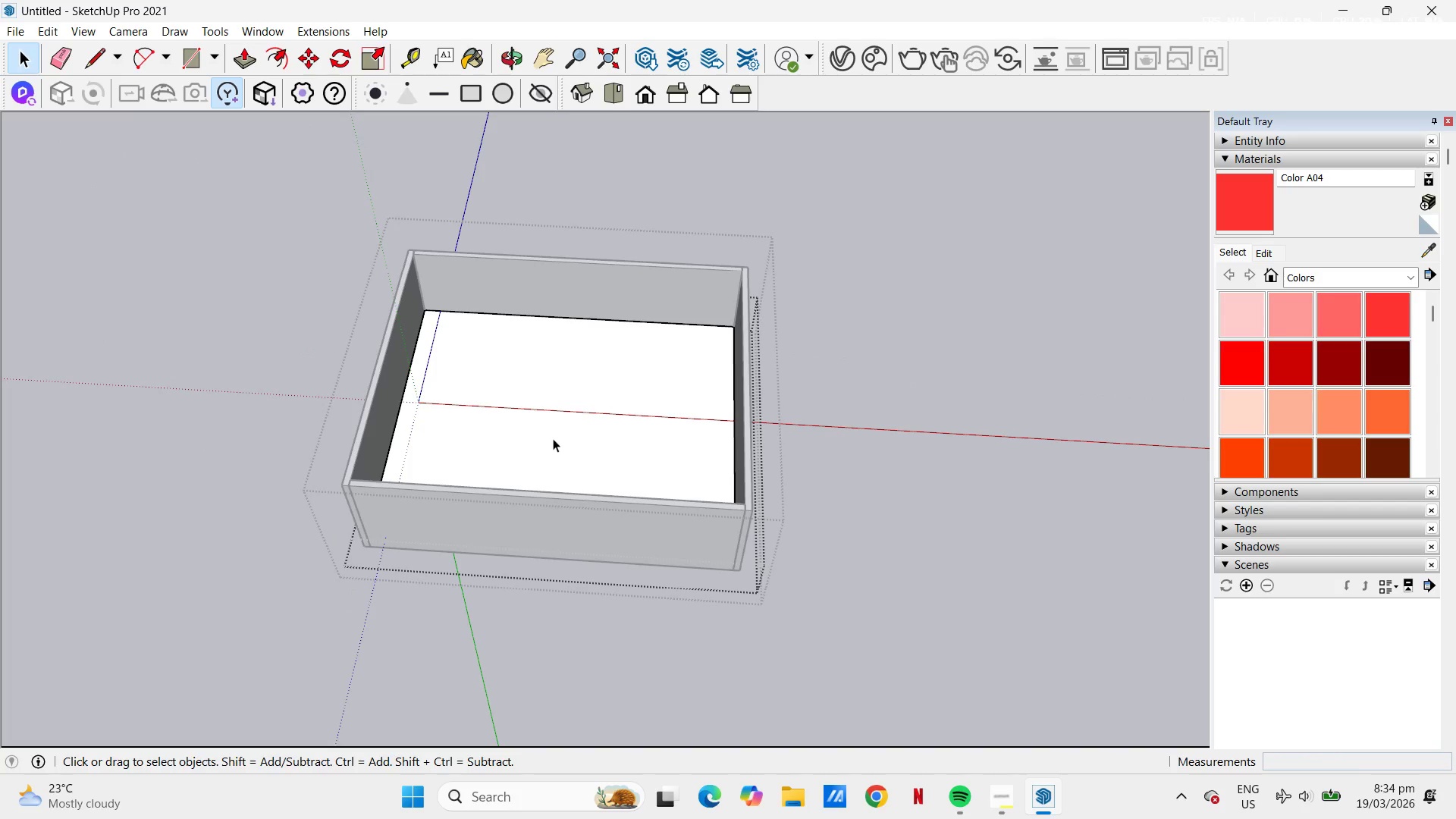 
triple_click([554, 435])
 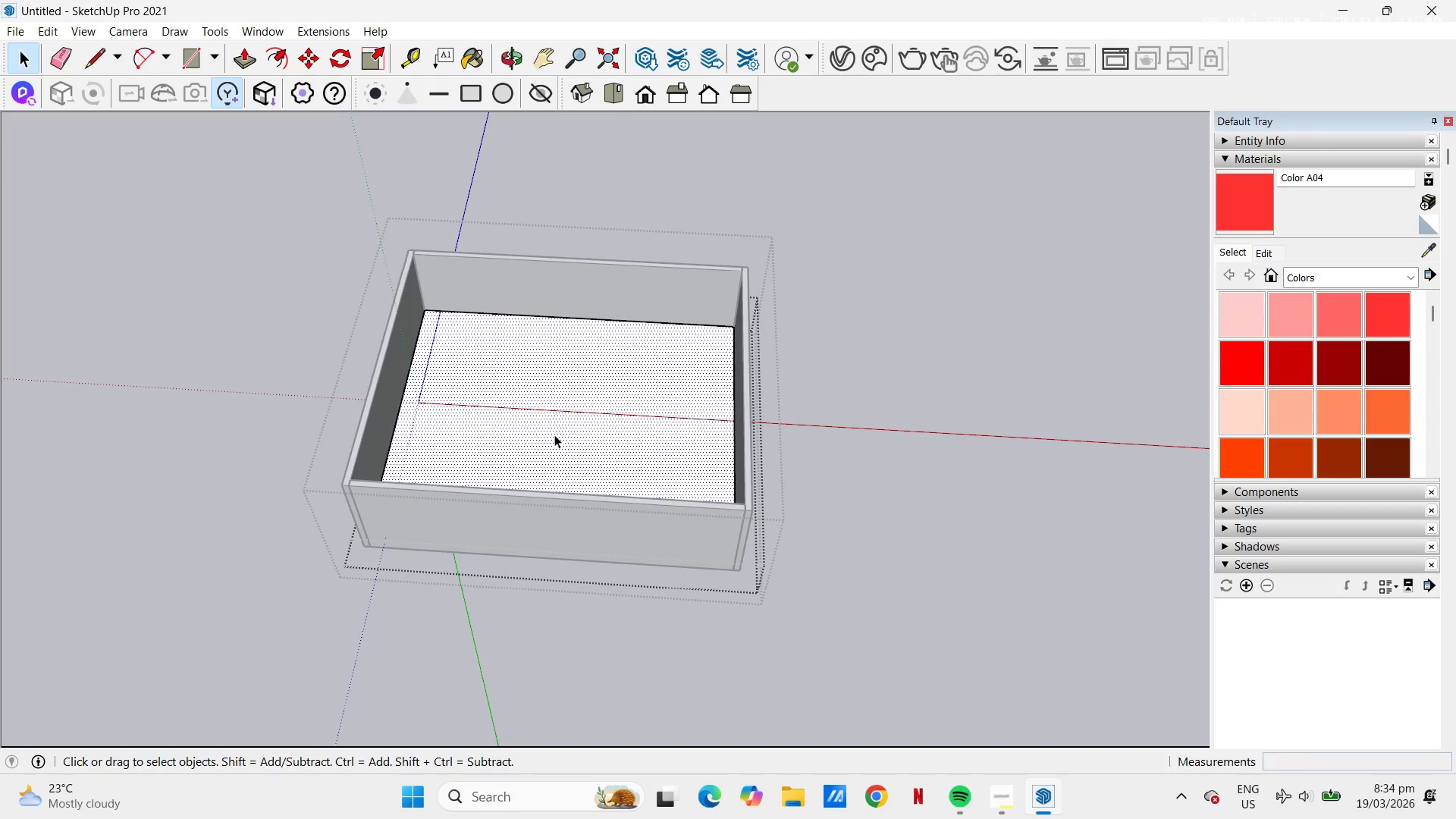 
key(Control+C)
 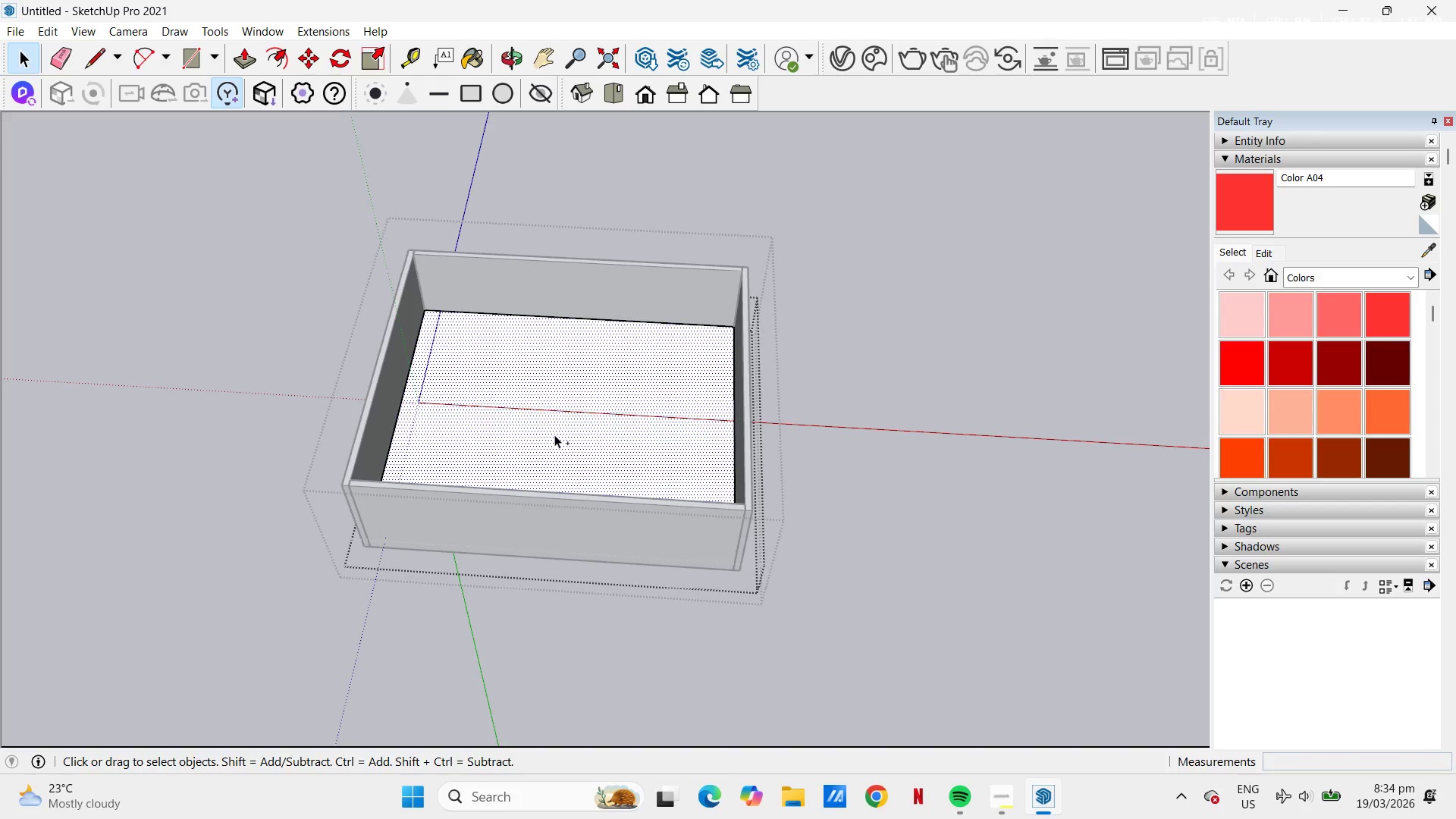 
key(Control+C)
 